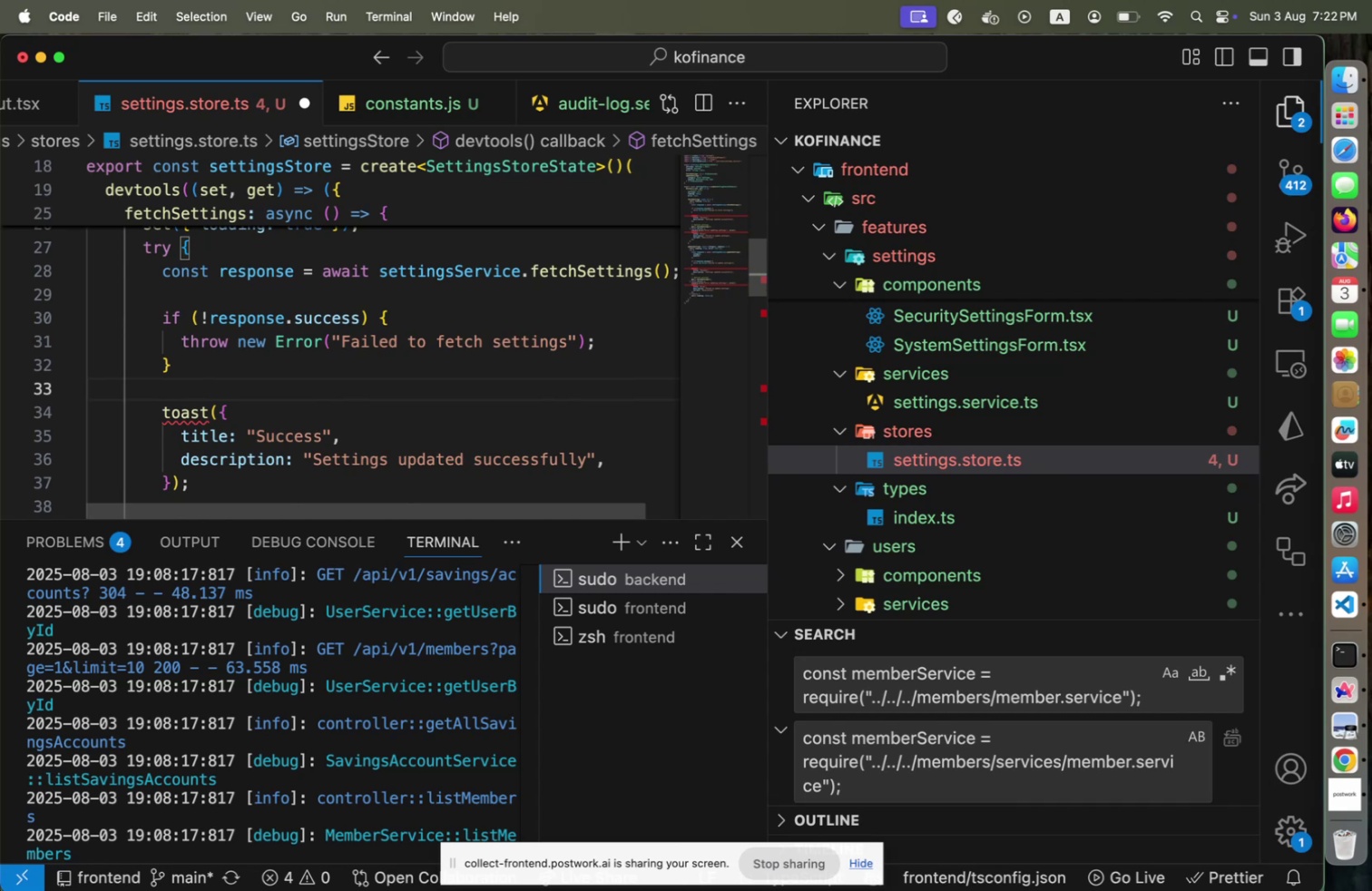 
key(Shift+ArrowDown)
 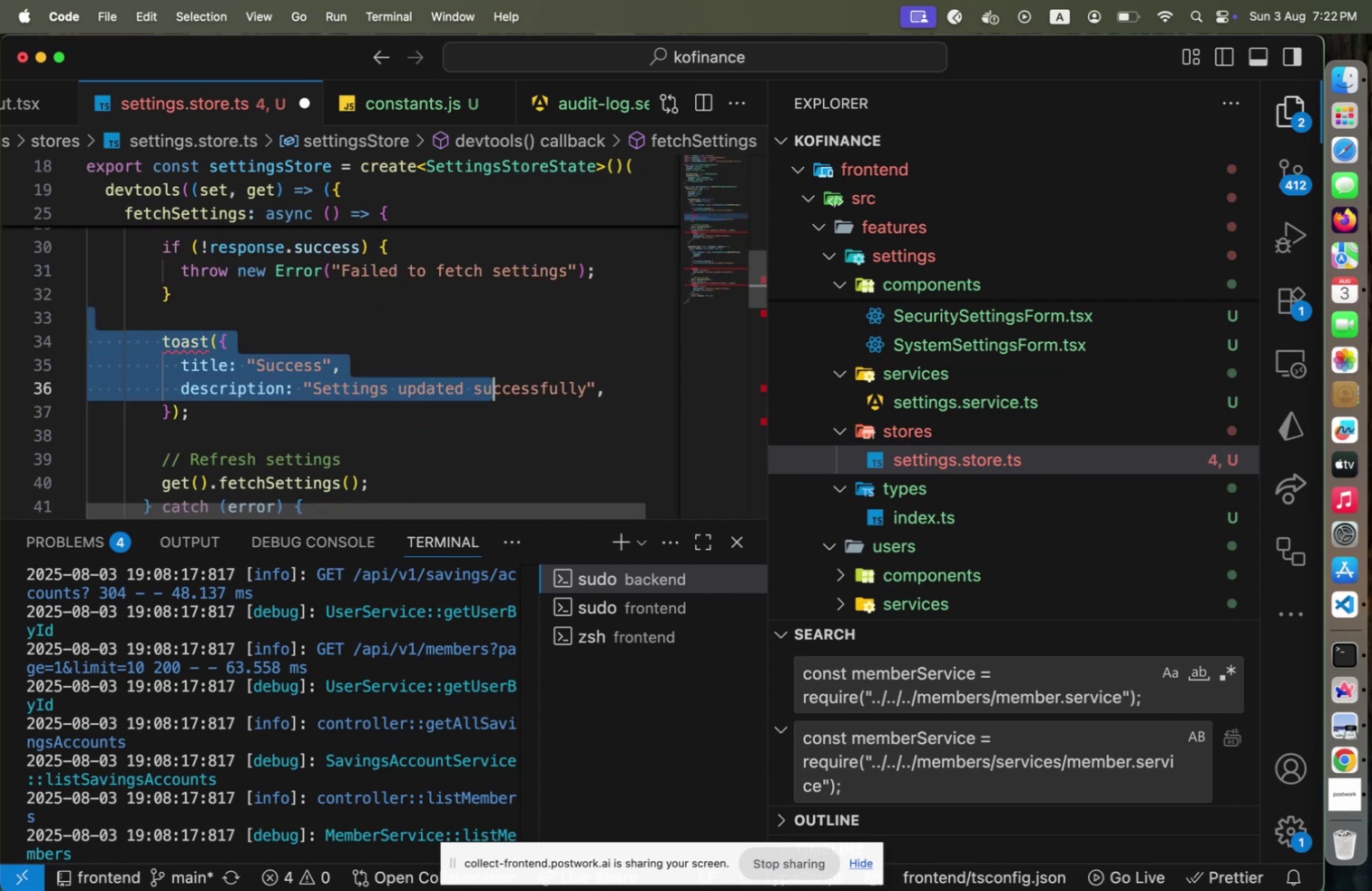 
key(Shift+ArrowDown)
 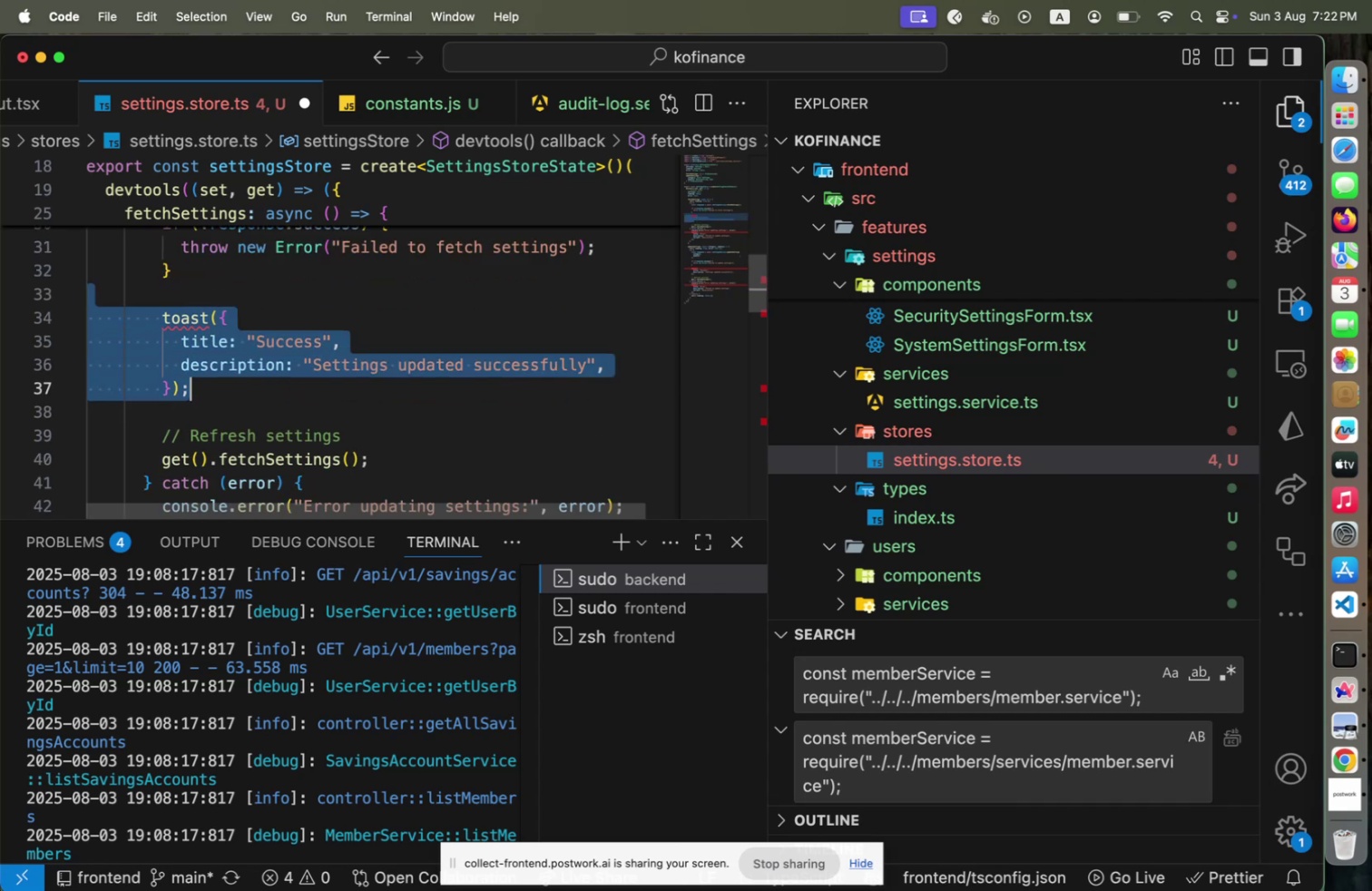 
key(Shift+ArrowDown)
 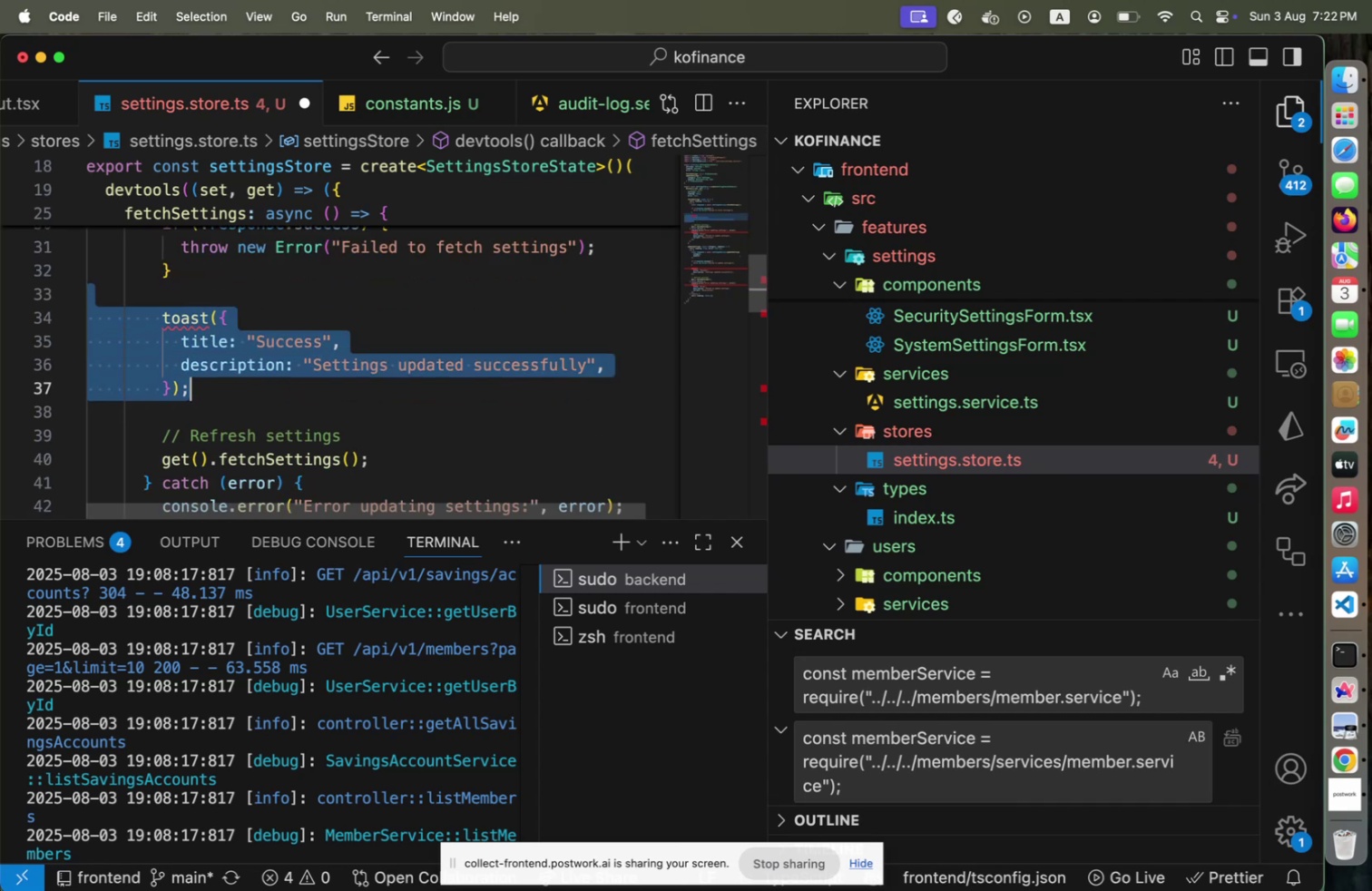 
key(Shift+ArrowDown)
 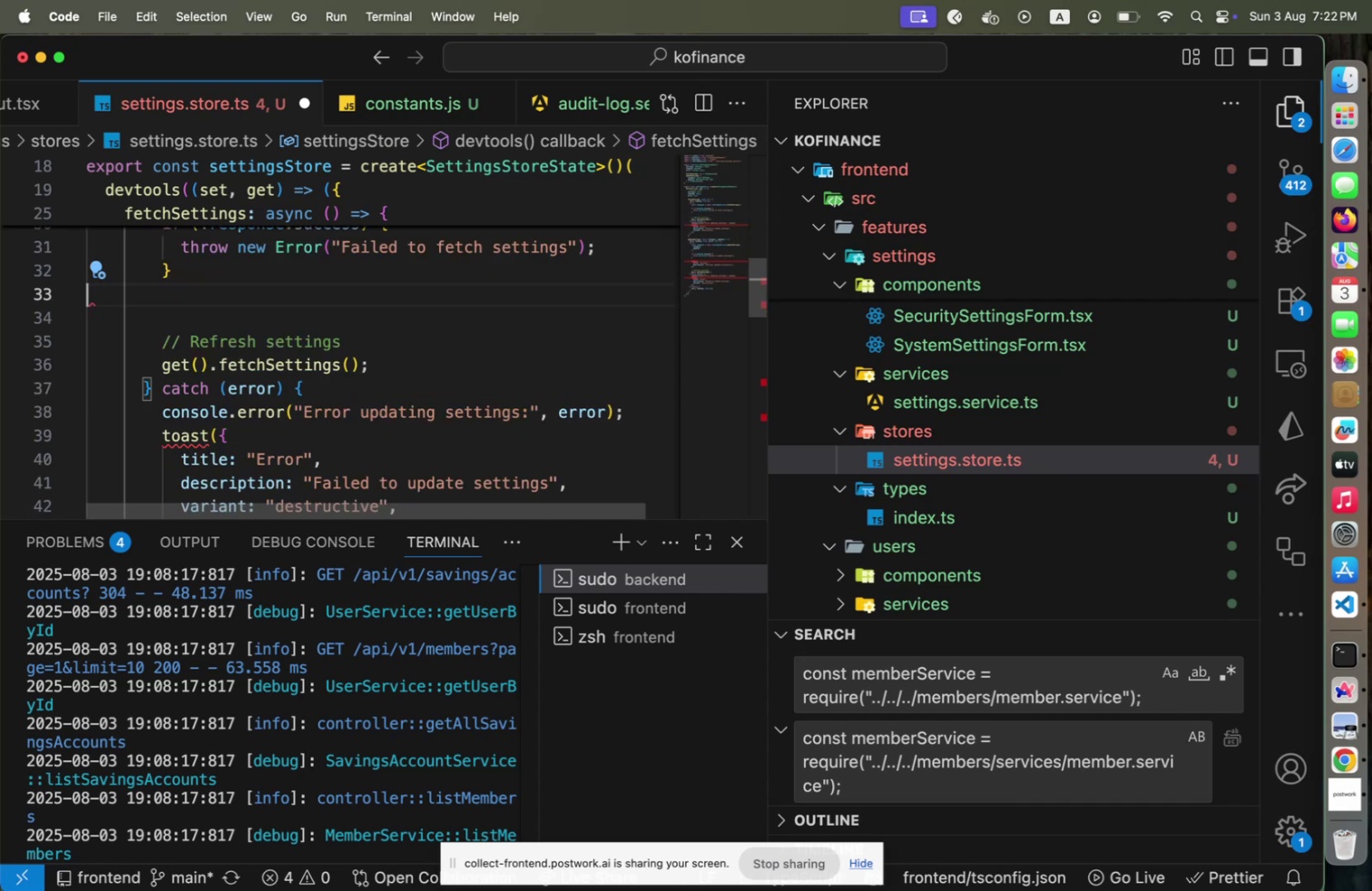 
key(Backspace)
 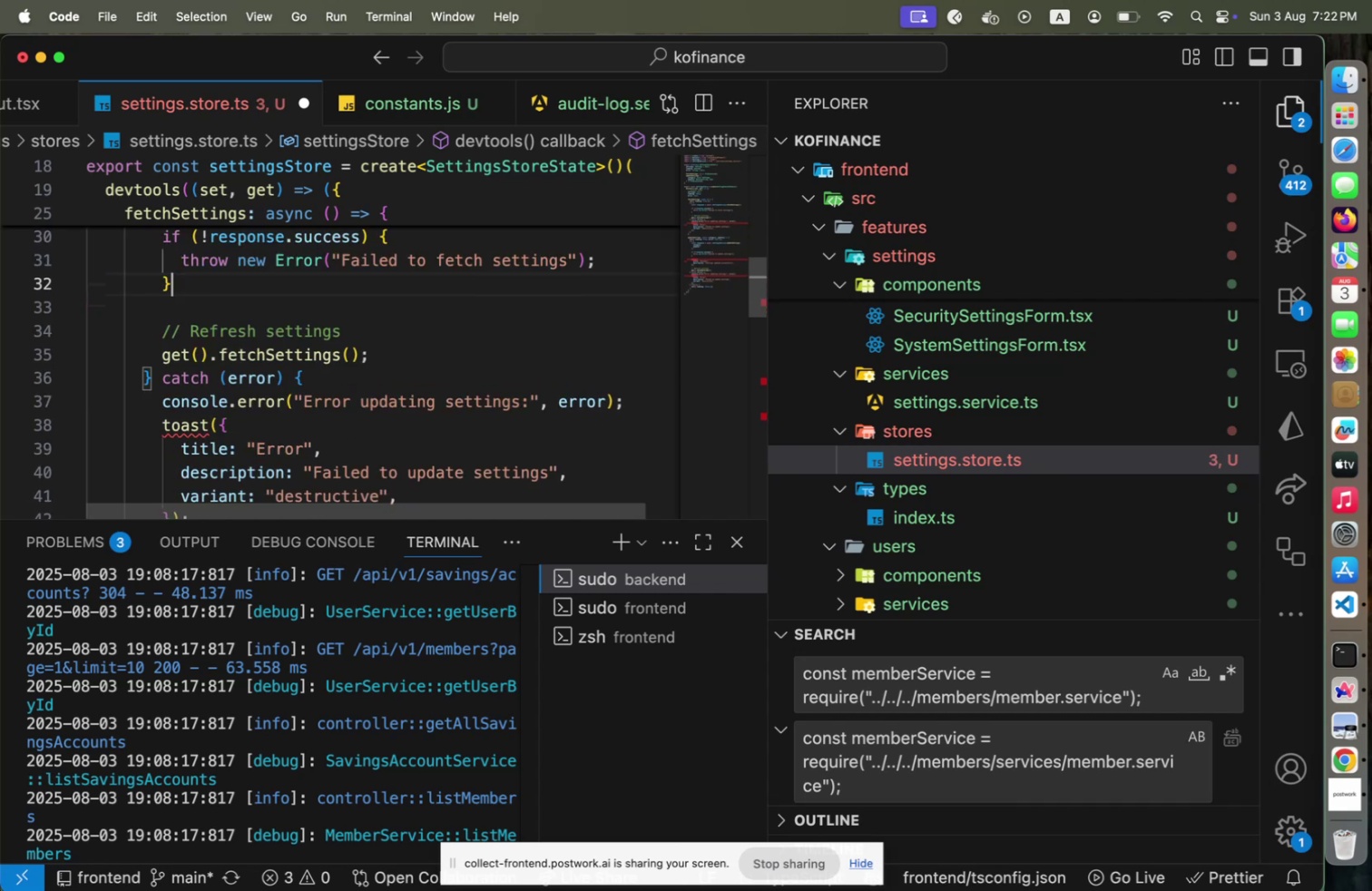 
key(Backspace)
 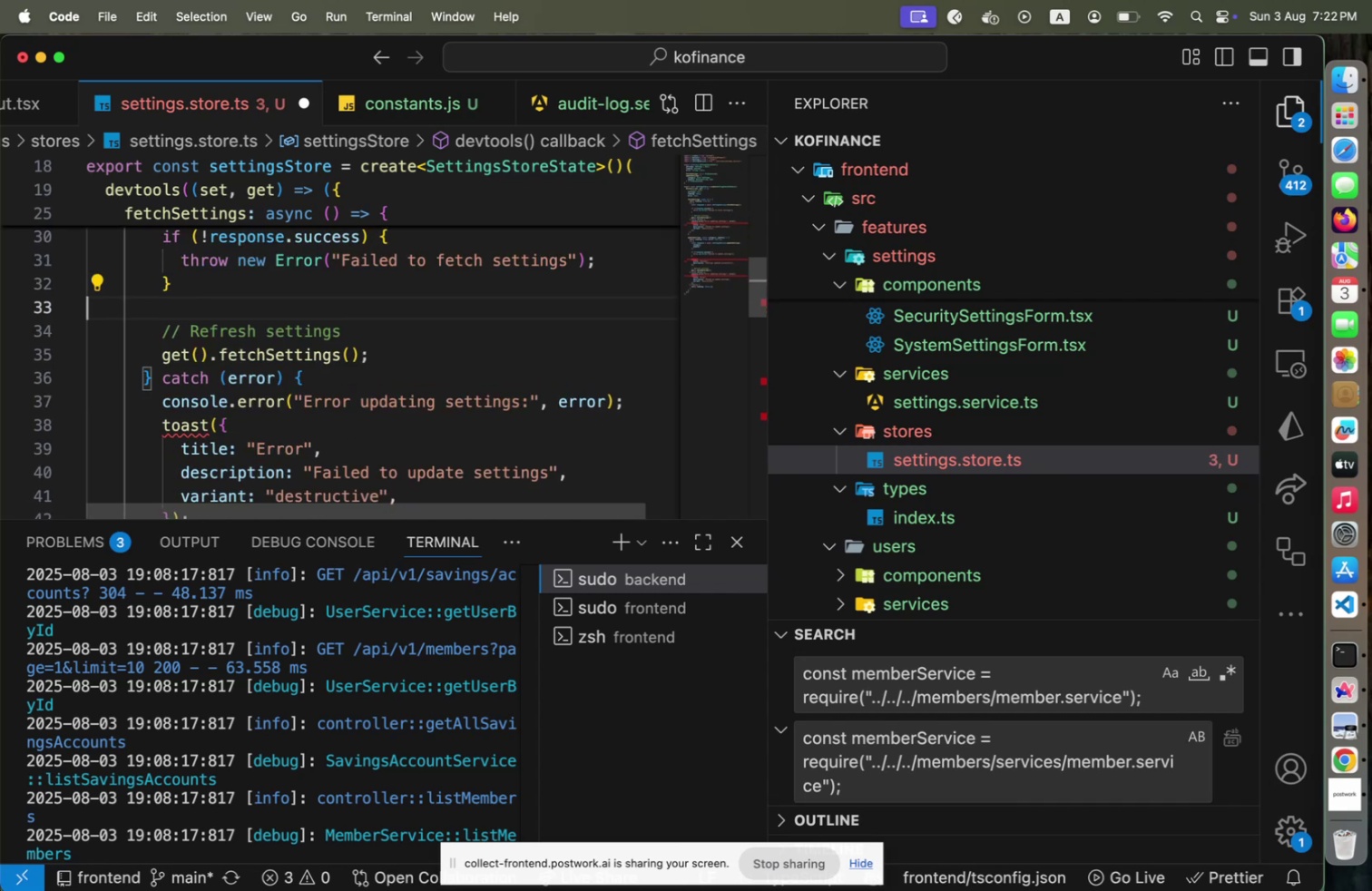 
key(ArrowDown)
 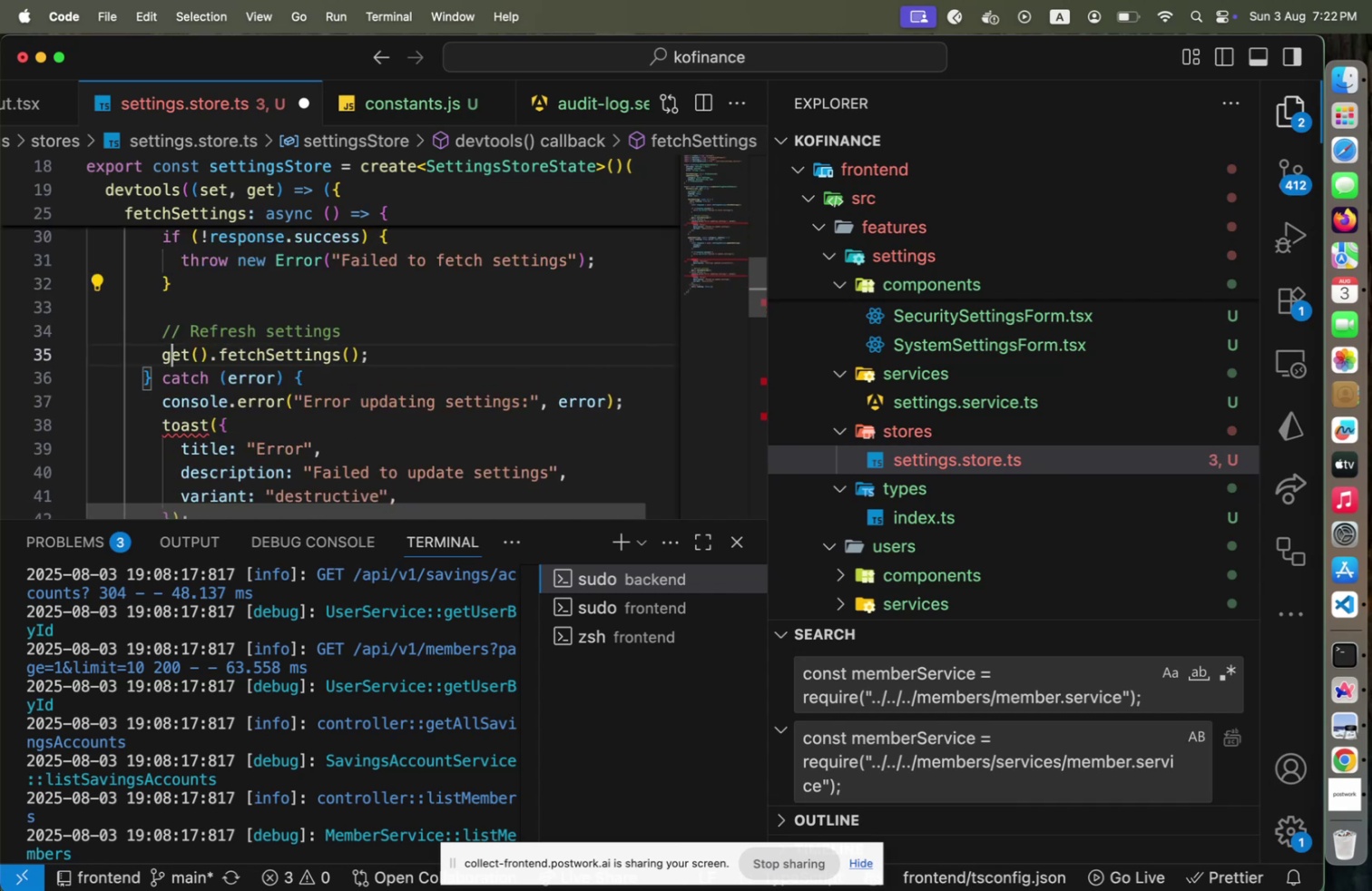 
key(ArrowDown)
 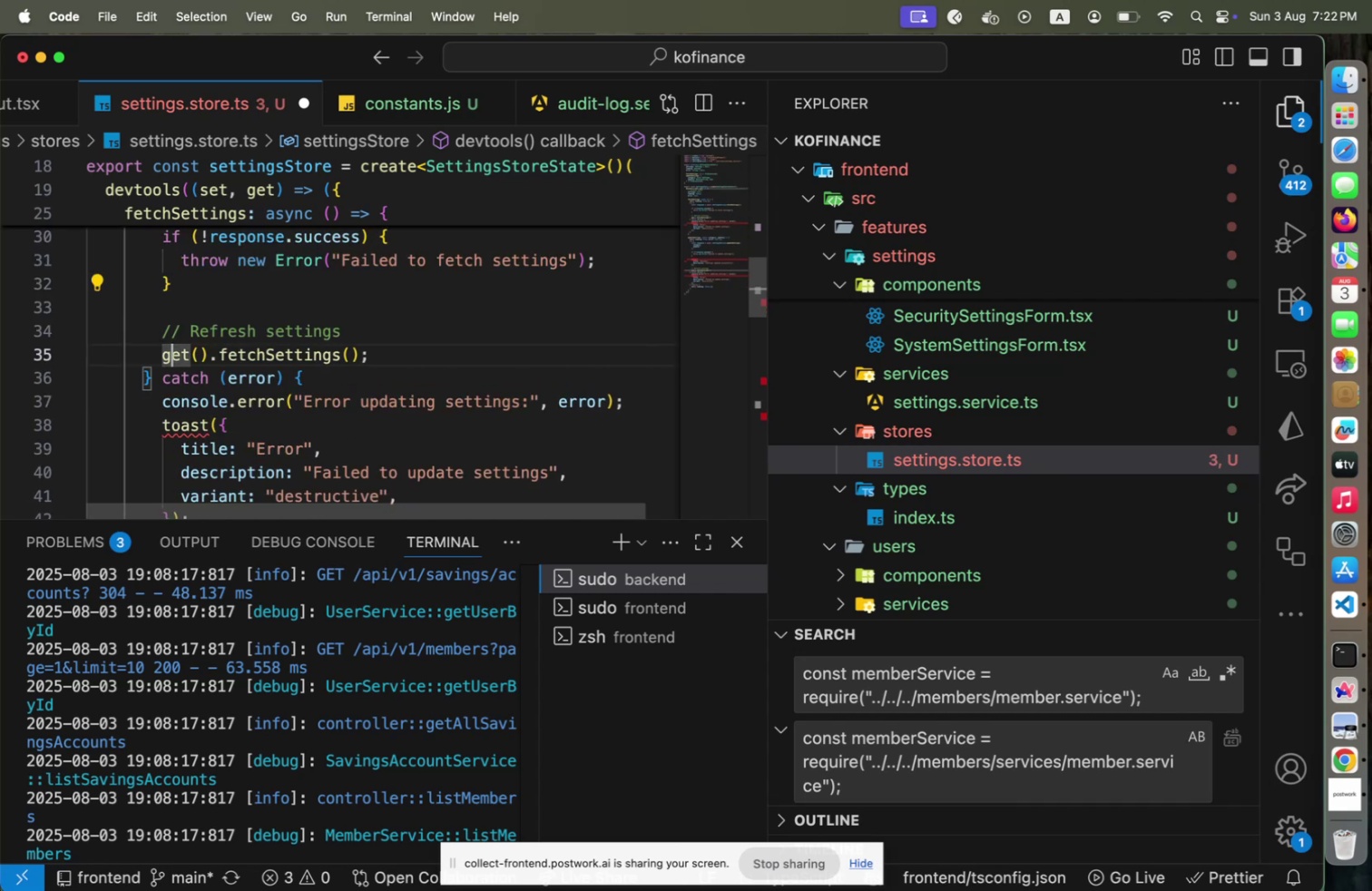 
key(ArrowDown)
 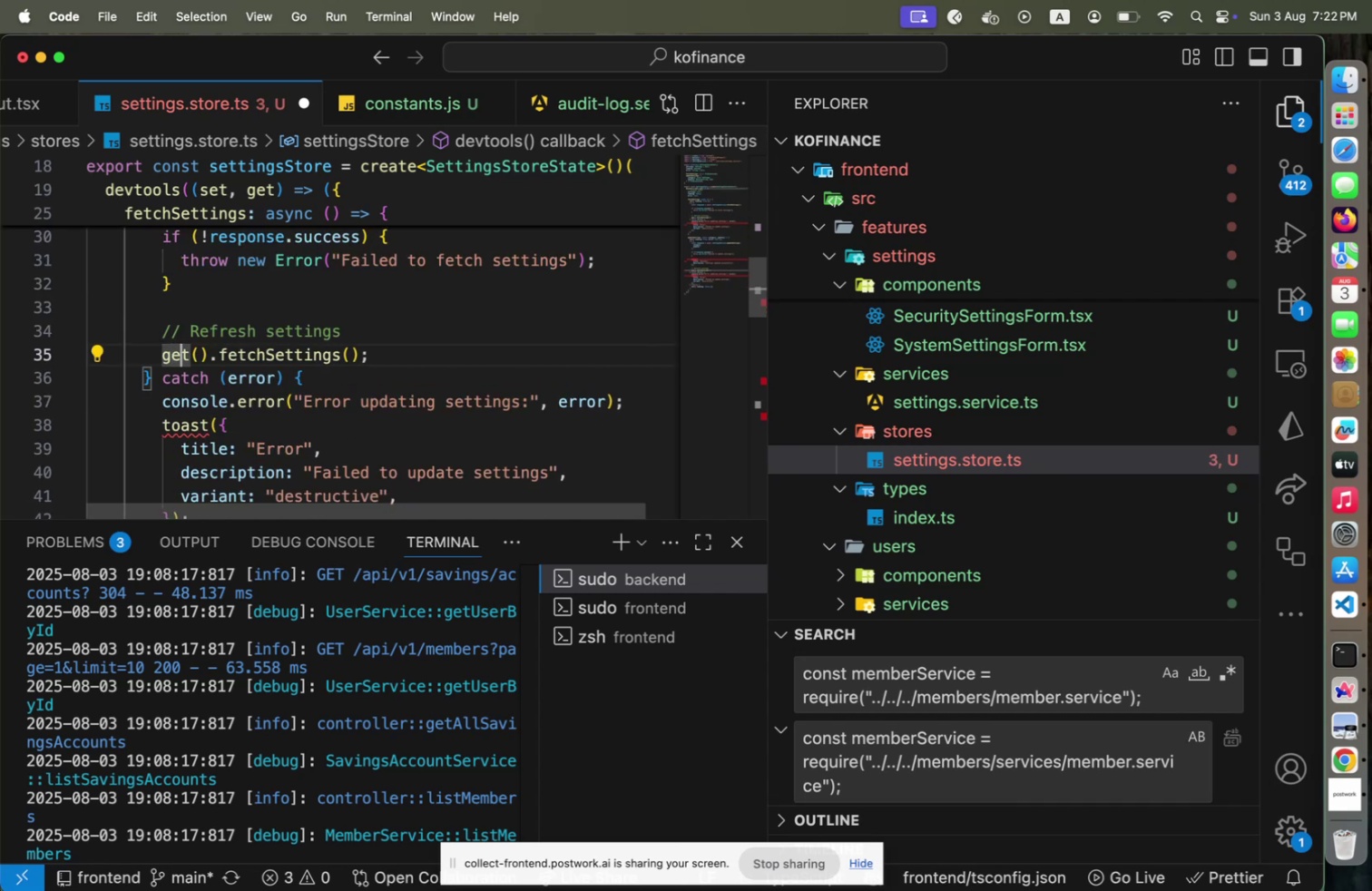 
hold_key(key=ArrowRight, duration=0.92)
 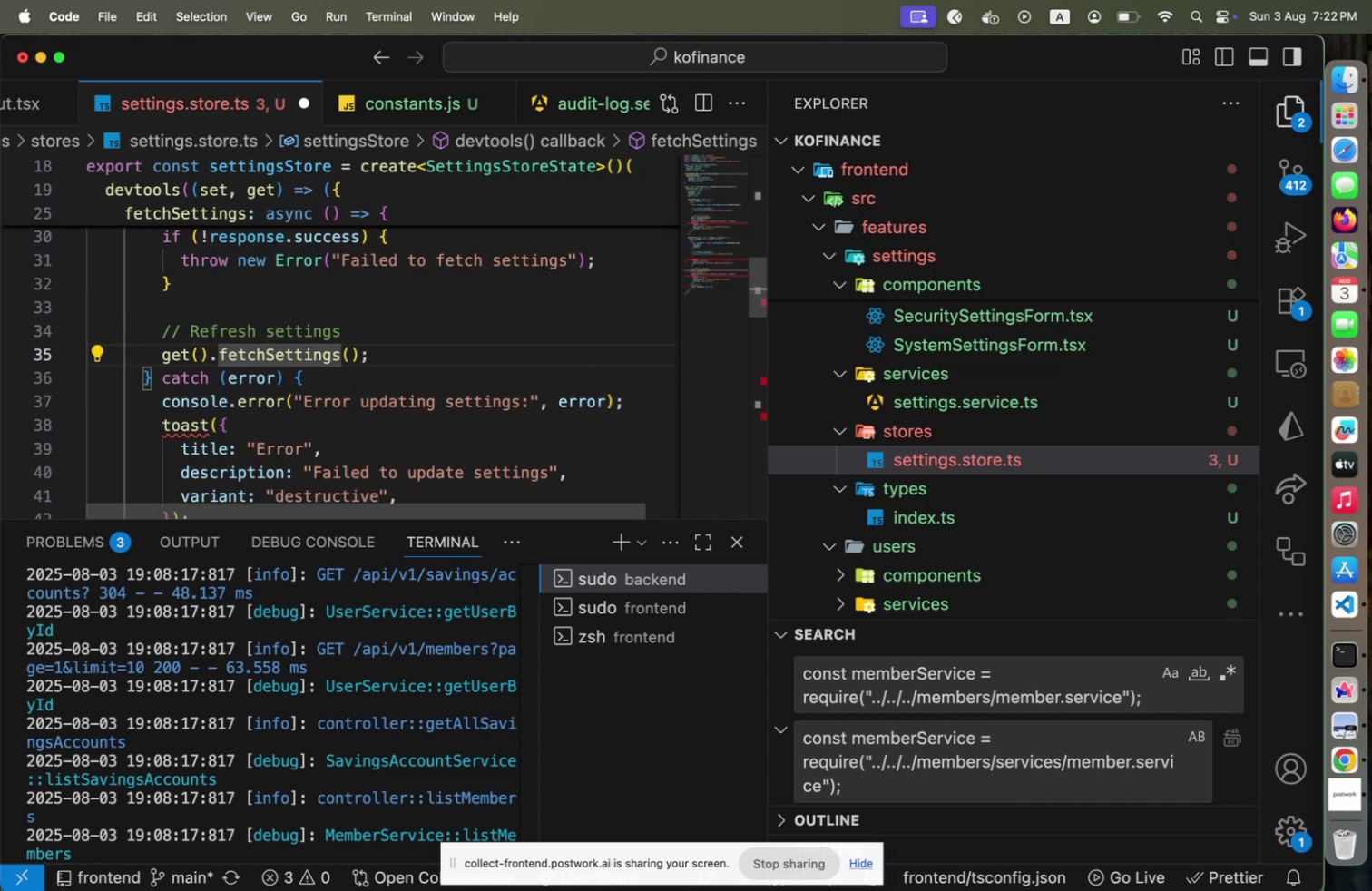 
key(ArrowDown)
 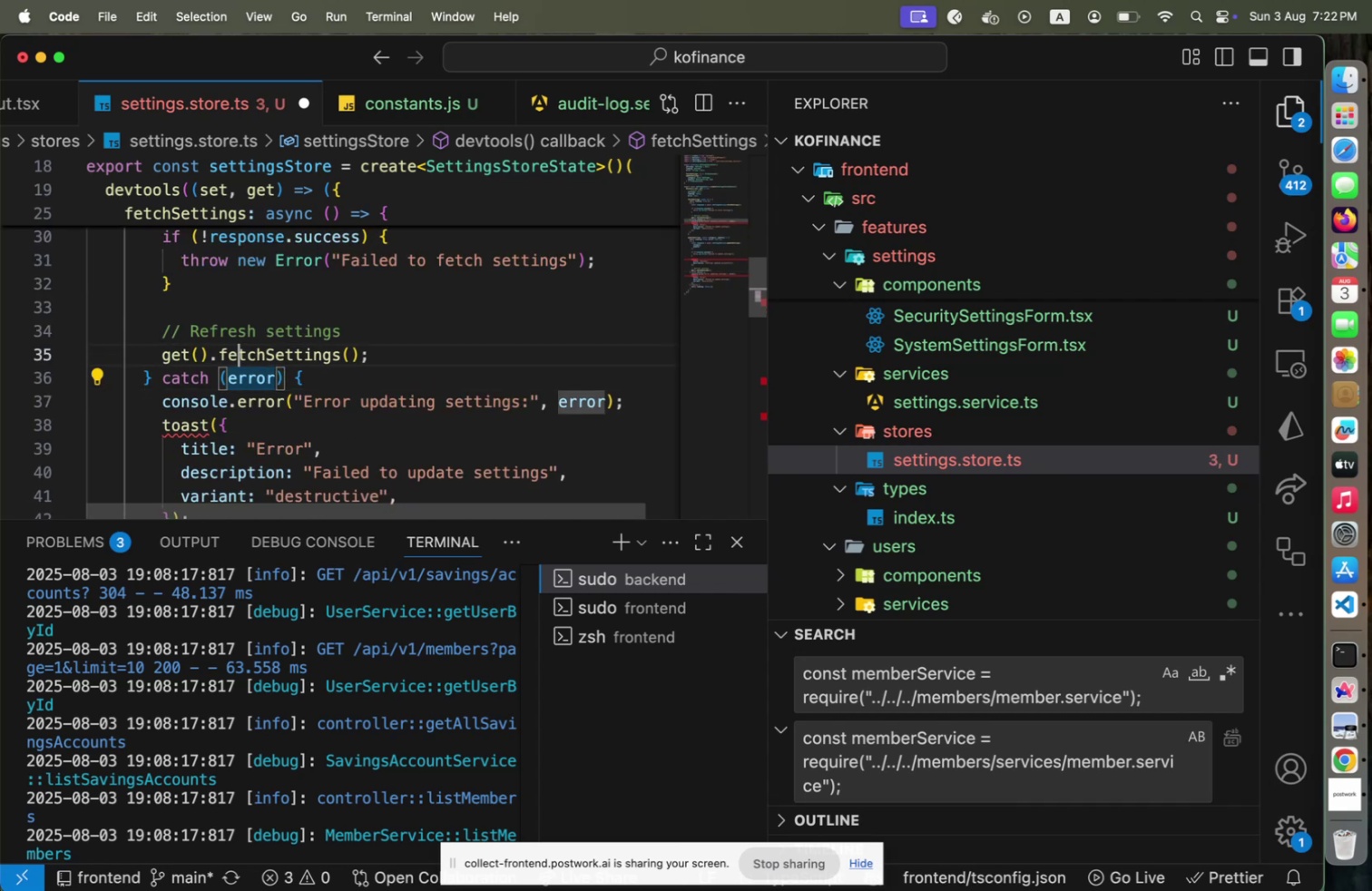 
key(ArrowUp)
 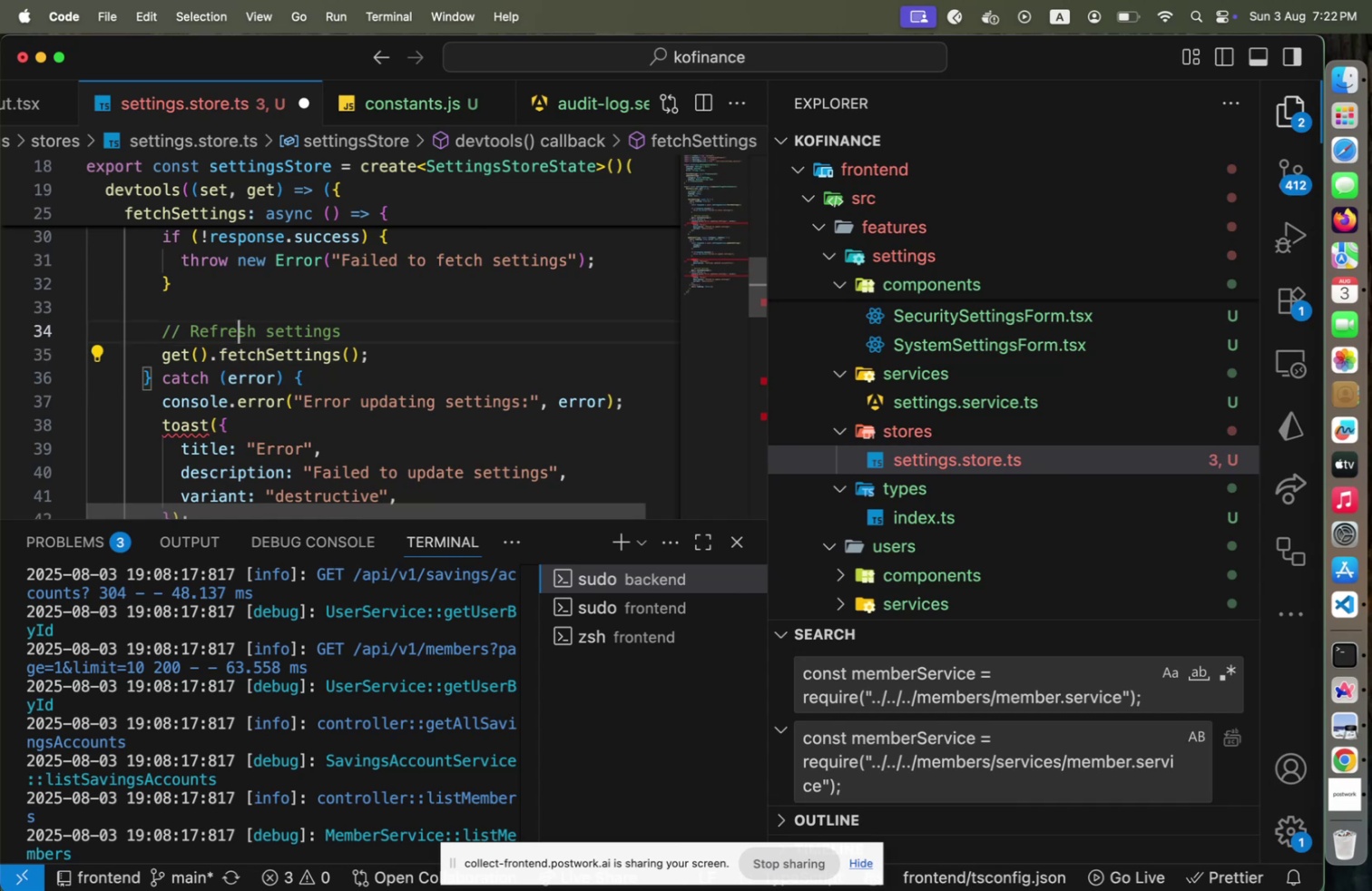 
key(ArrowUp)
 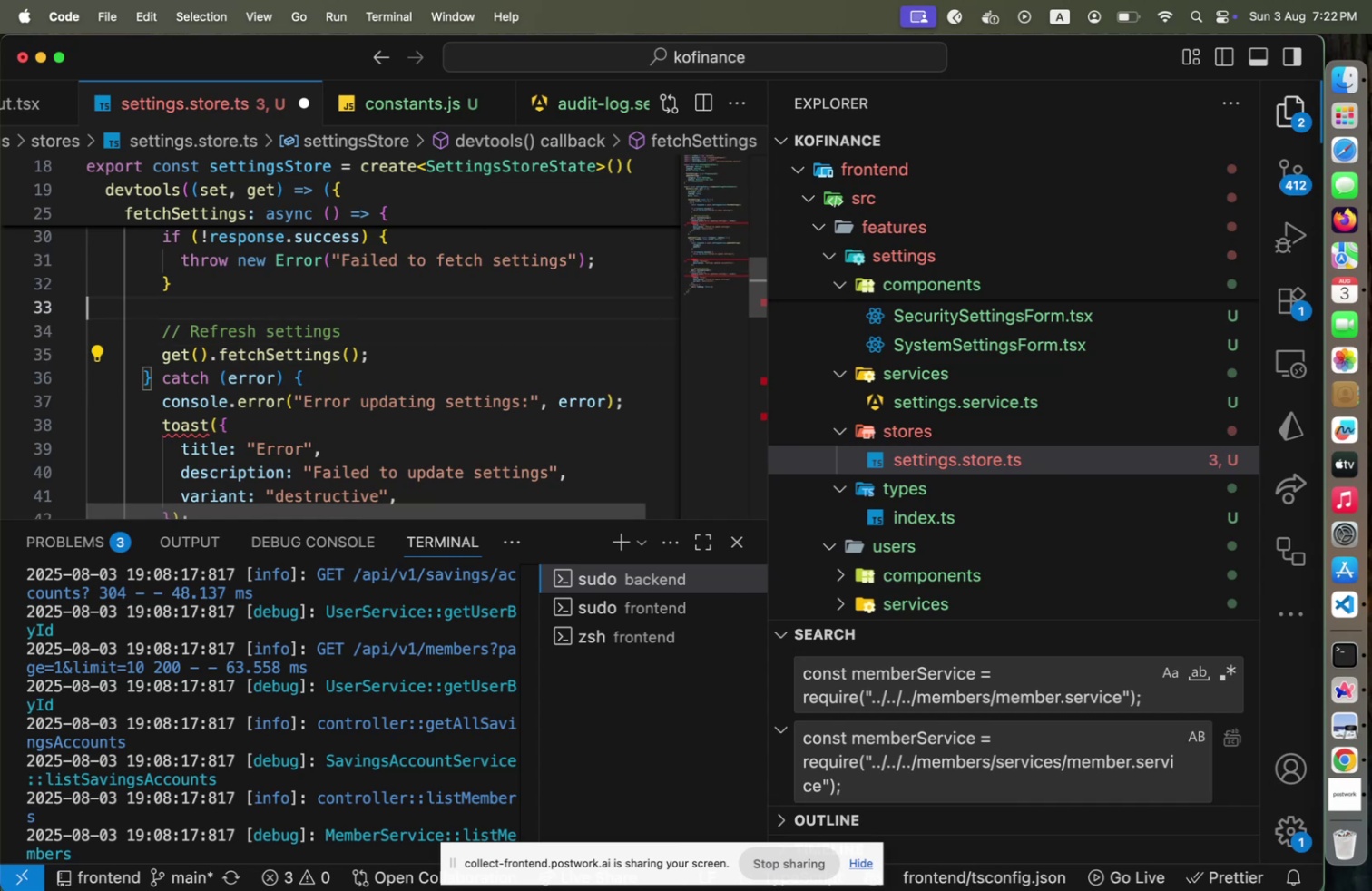 
key(ArrowUp)
 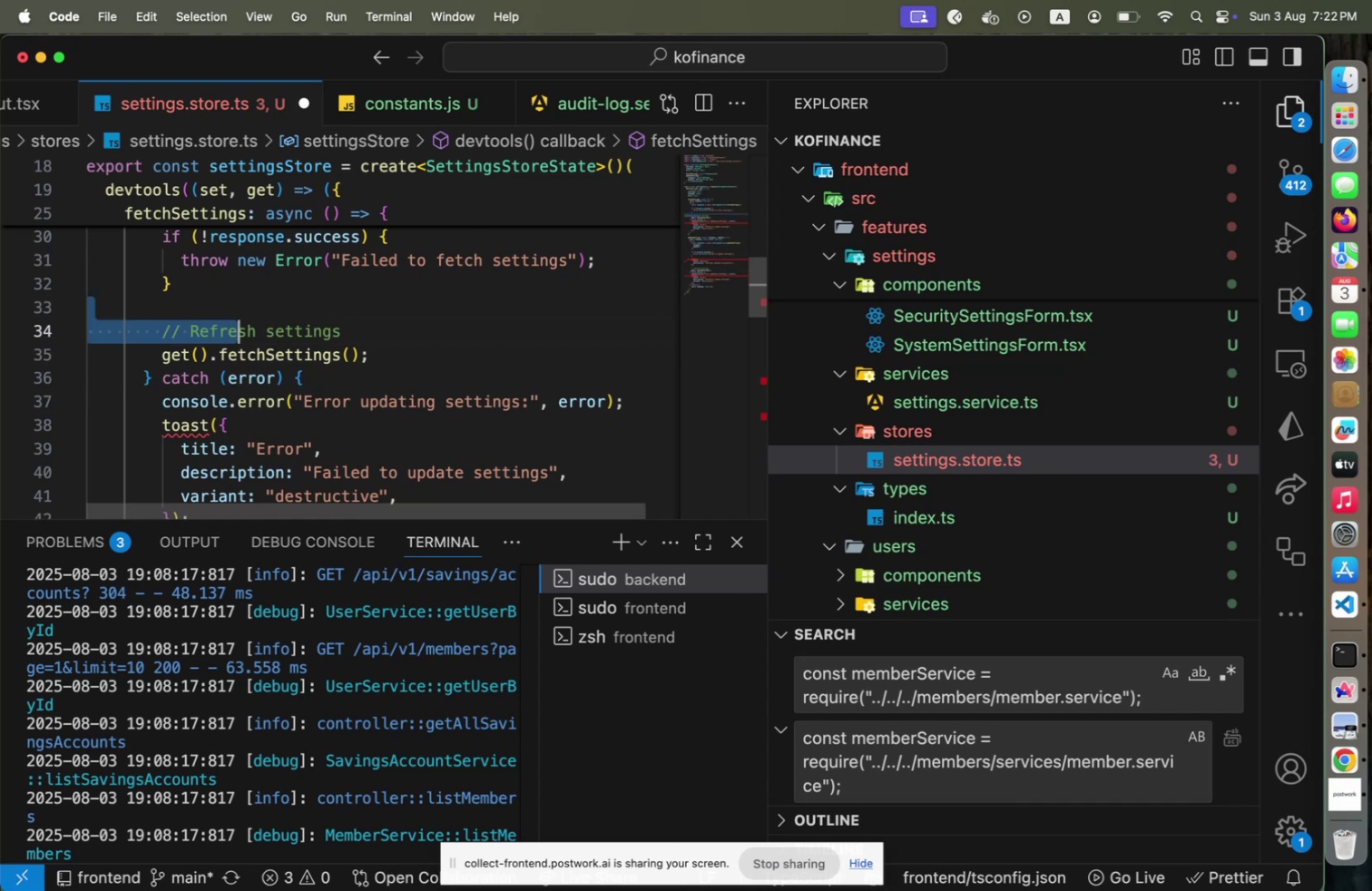 
key(Shift+ArrowDown)
 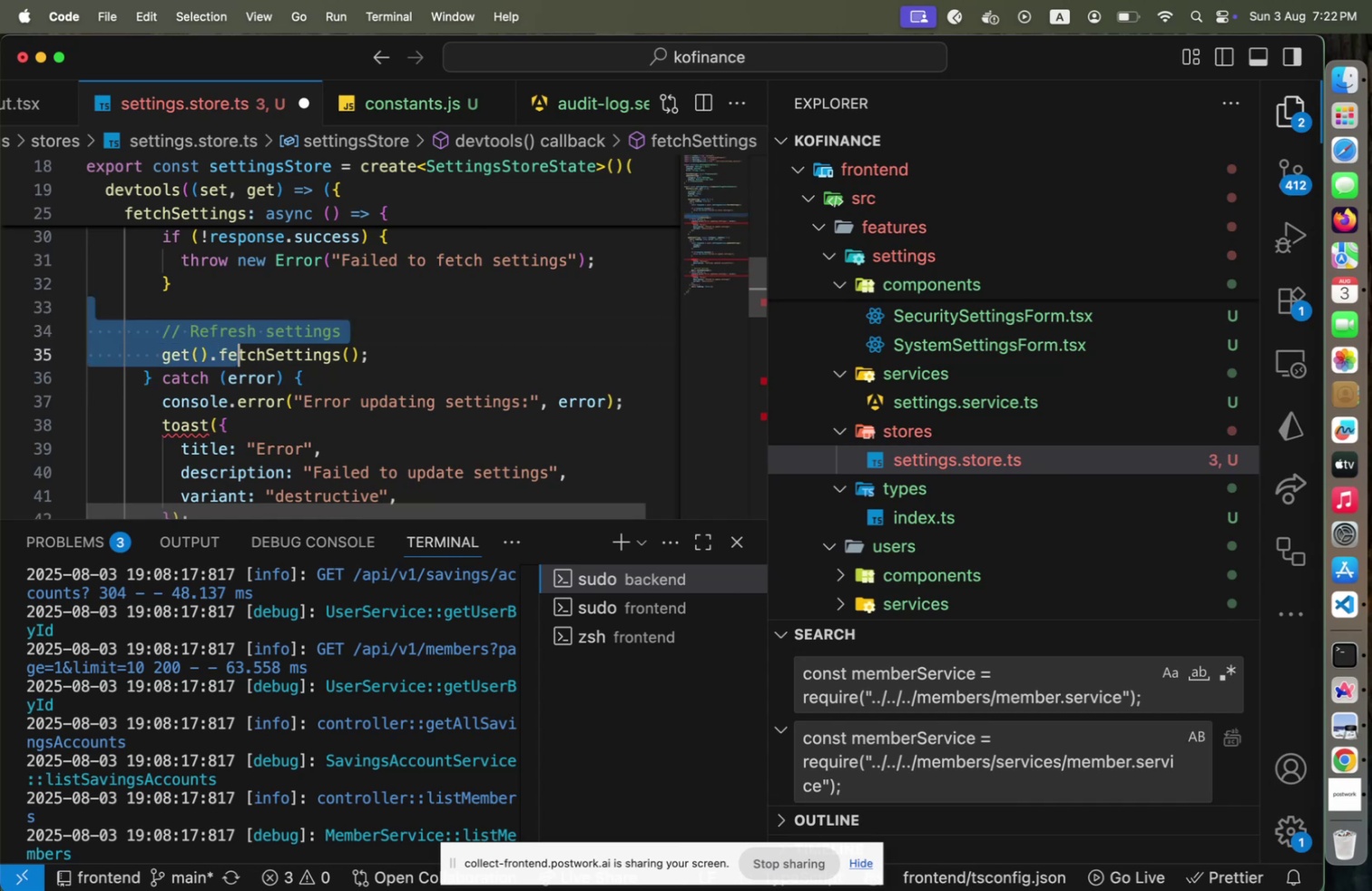 
key(Shift+ArrowDown)
 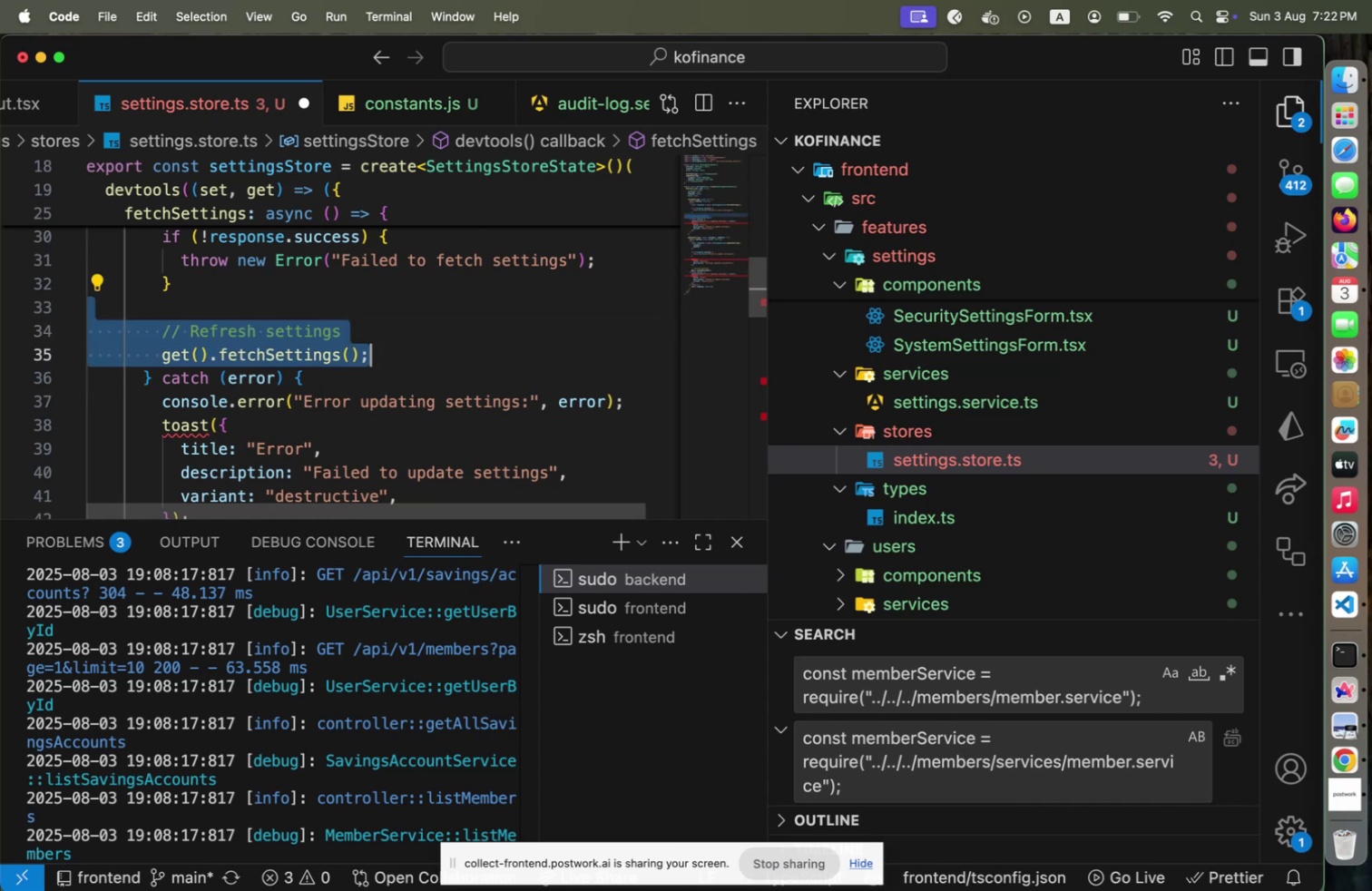 
key(Shift+End)
 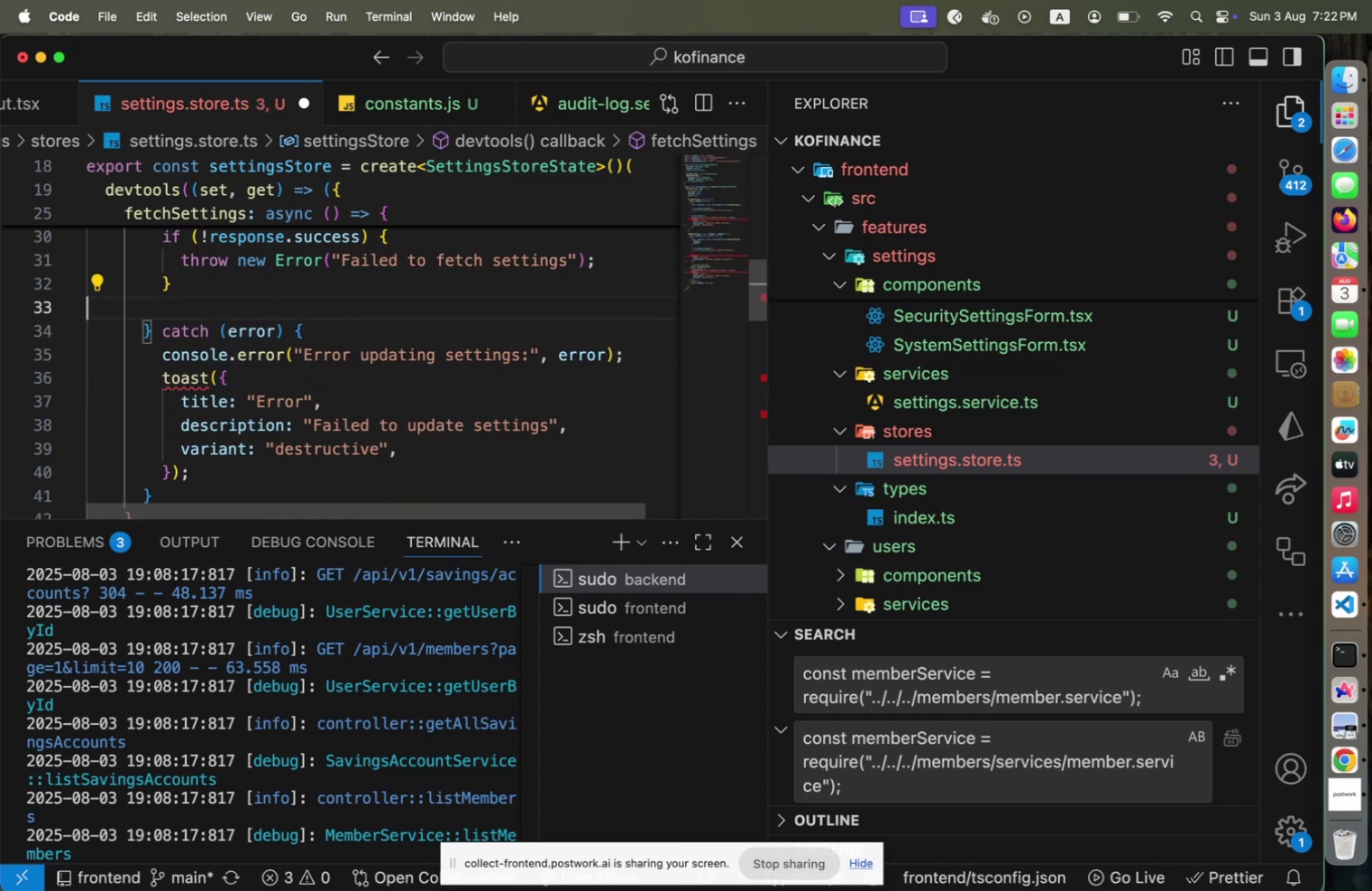 
key(Backspace)
 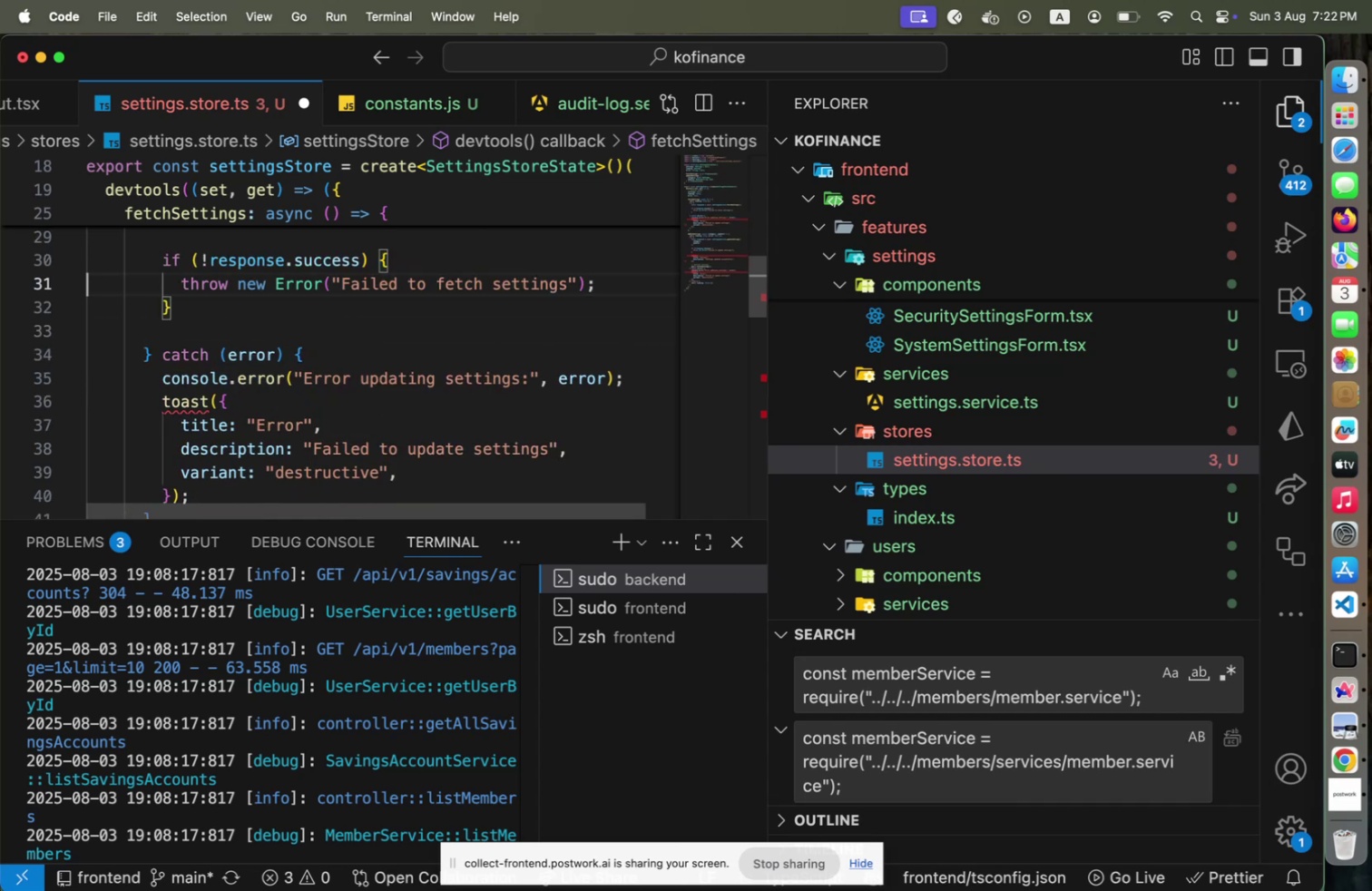 
key(ArrowUp)
 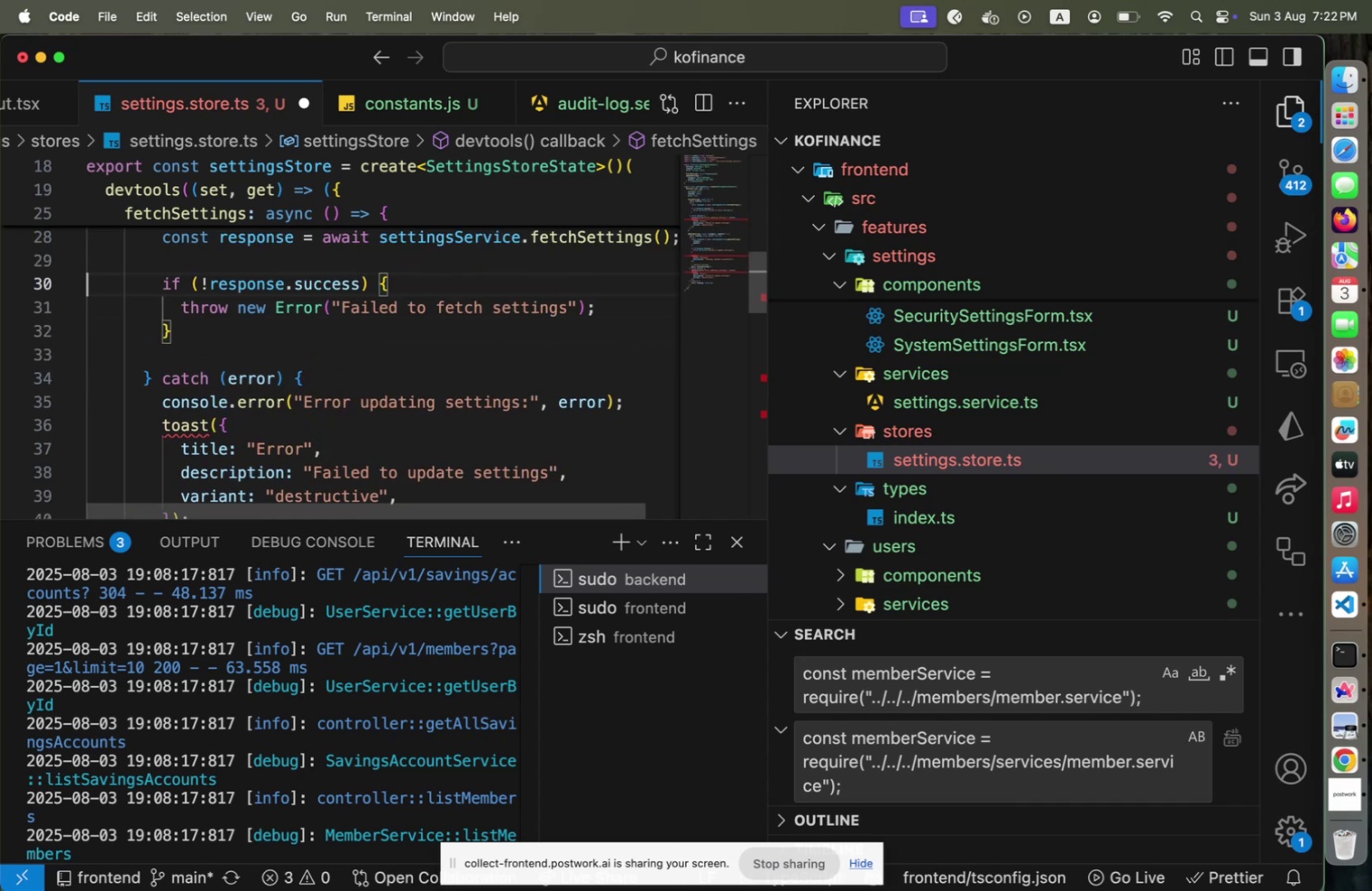 
key(ArrowUp)
 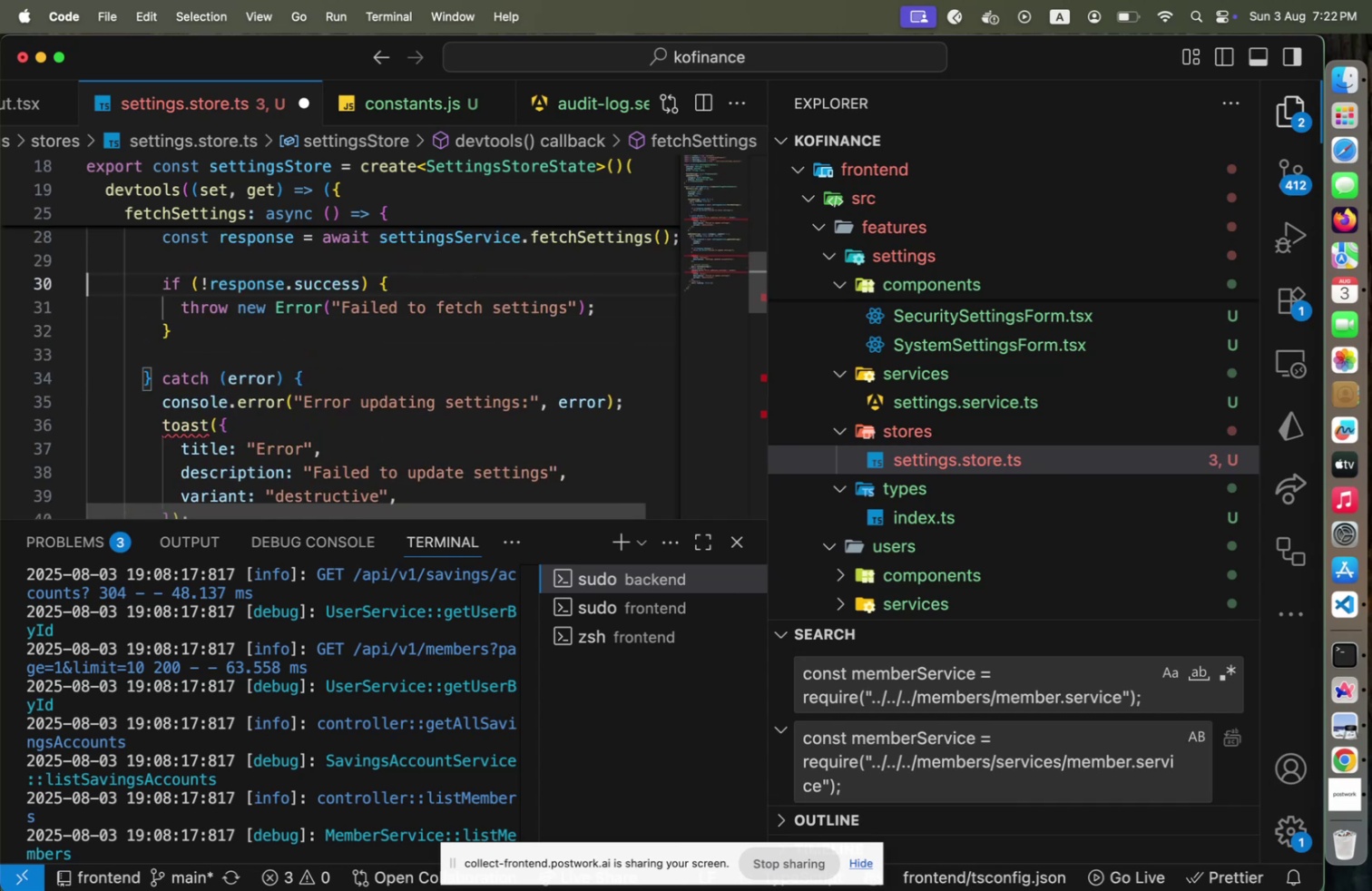 
key(ArrowUp)
 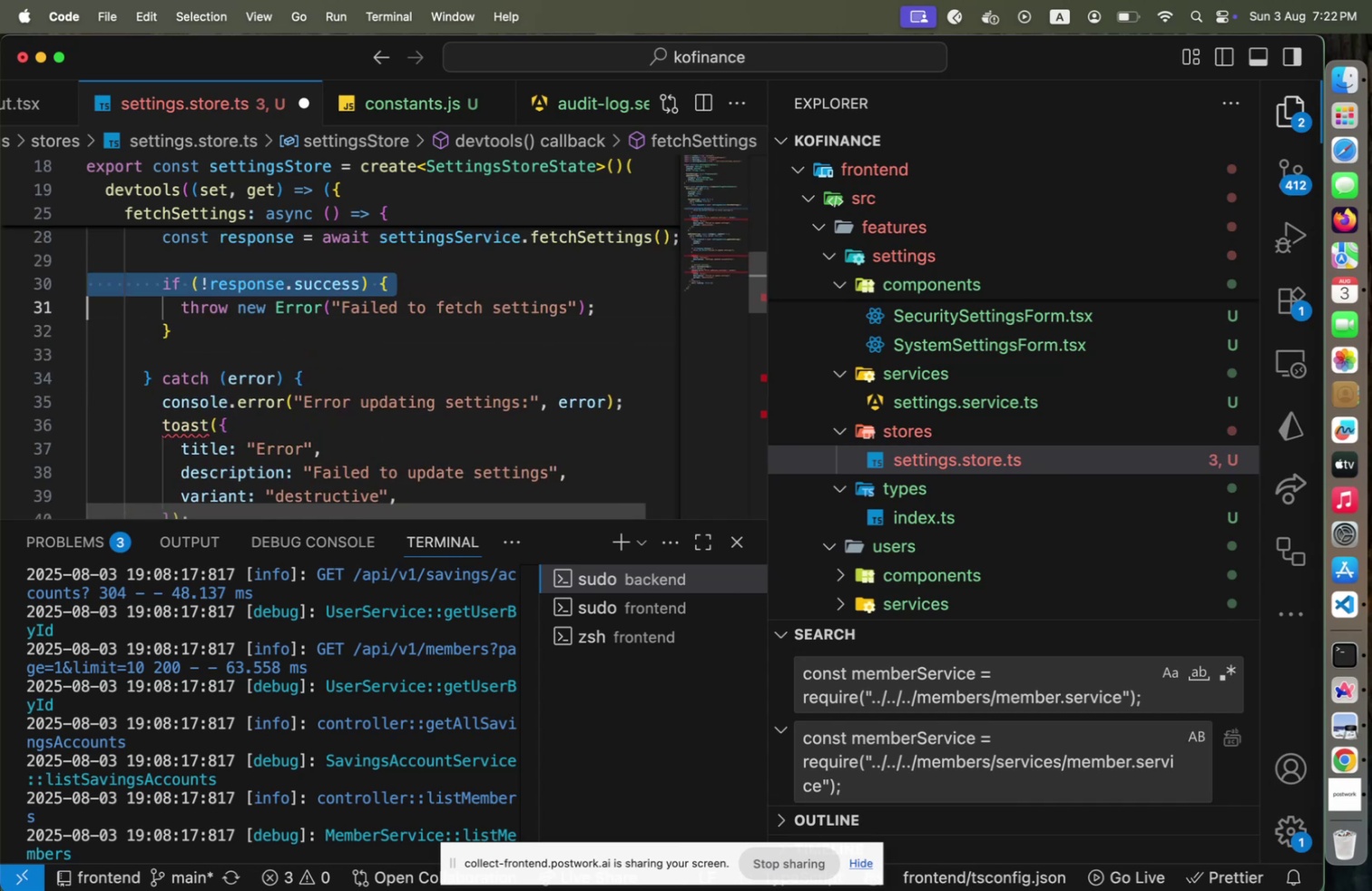 
key(Shift+ArrowDown)
 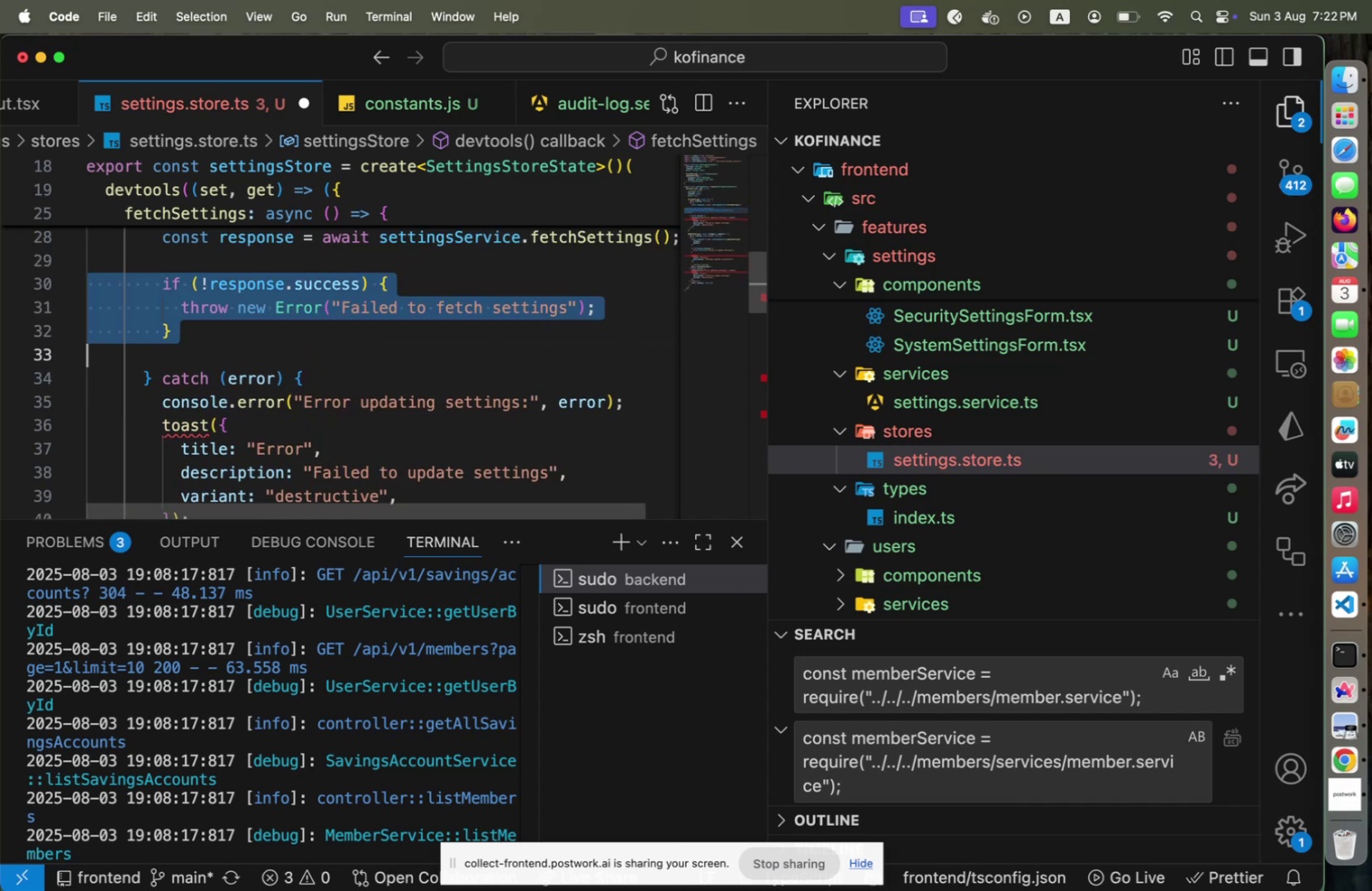 
key(Shift+ArrowDown)
 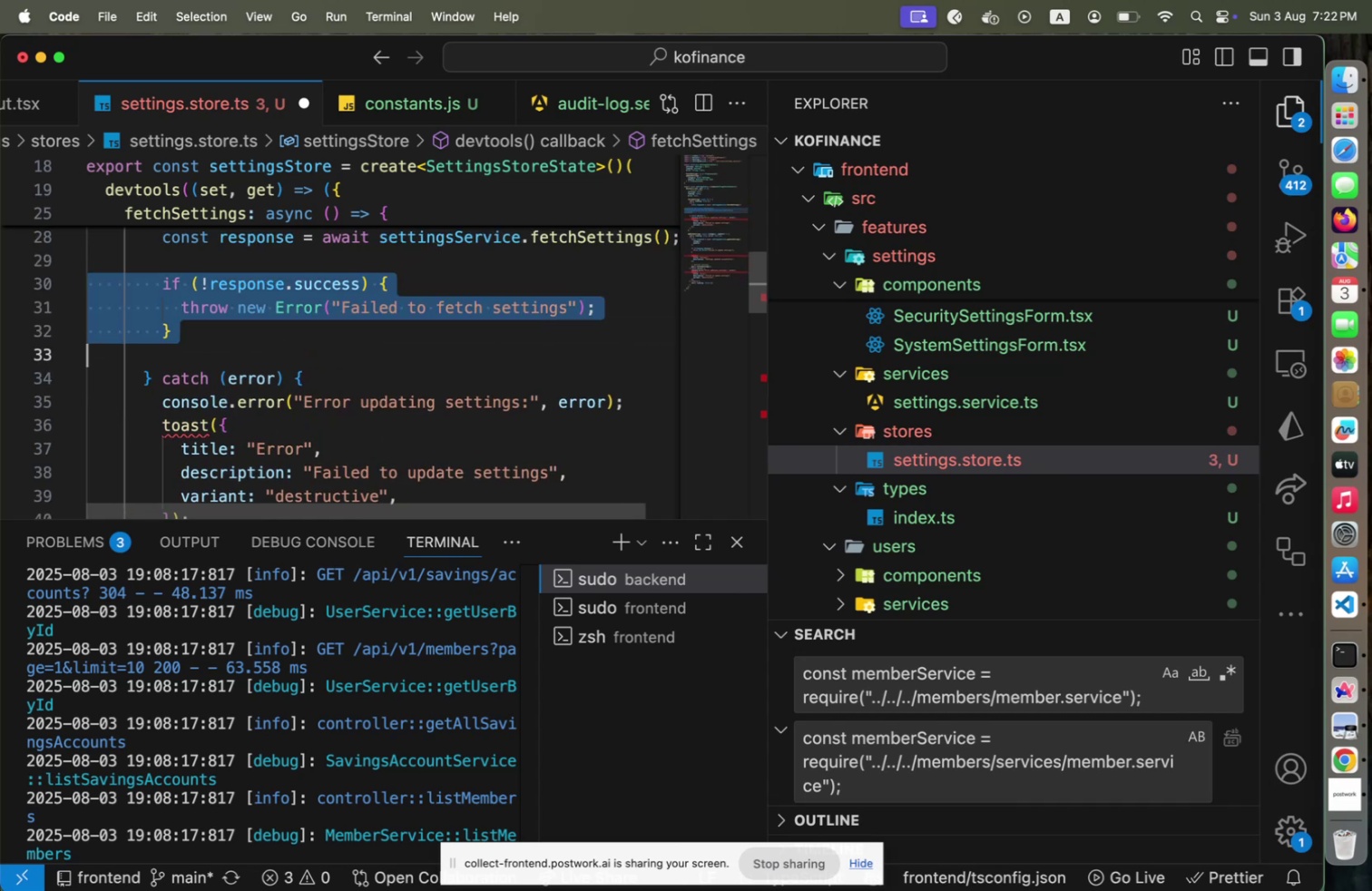 
key(Shift+ArrowDown)
 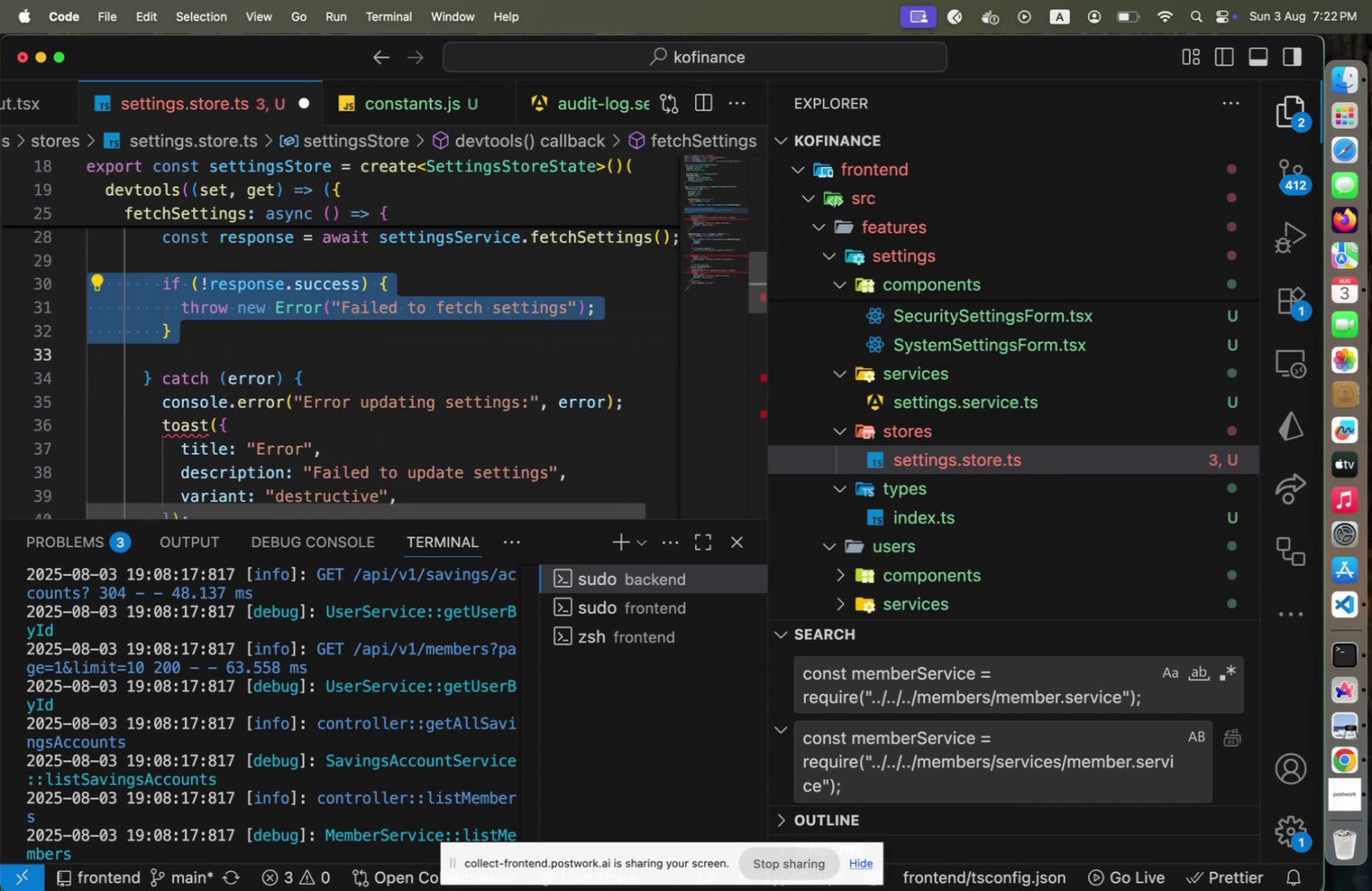 
key(Shift+End)
 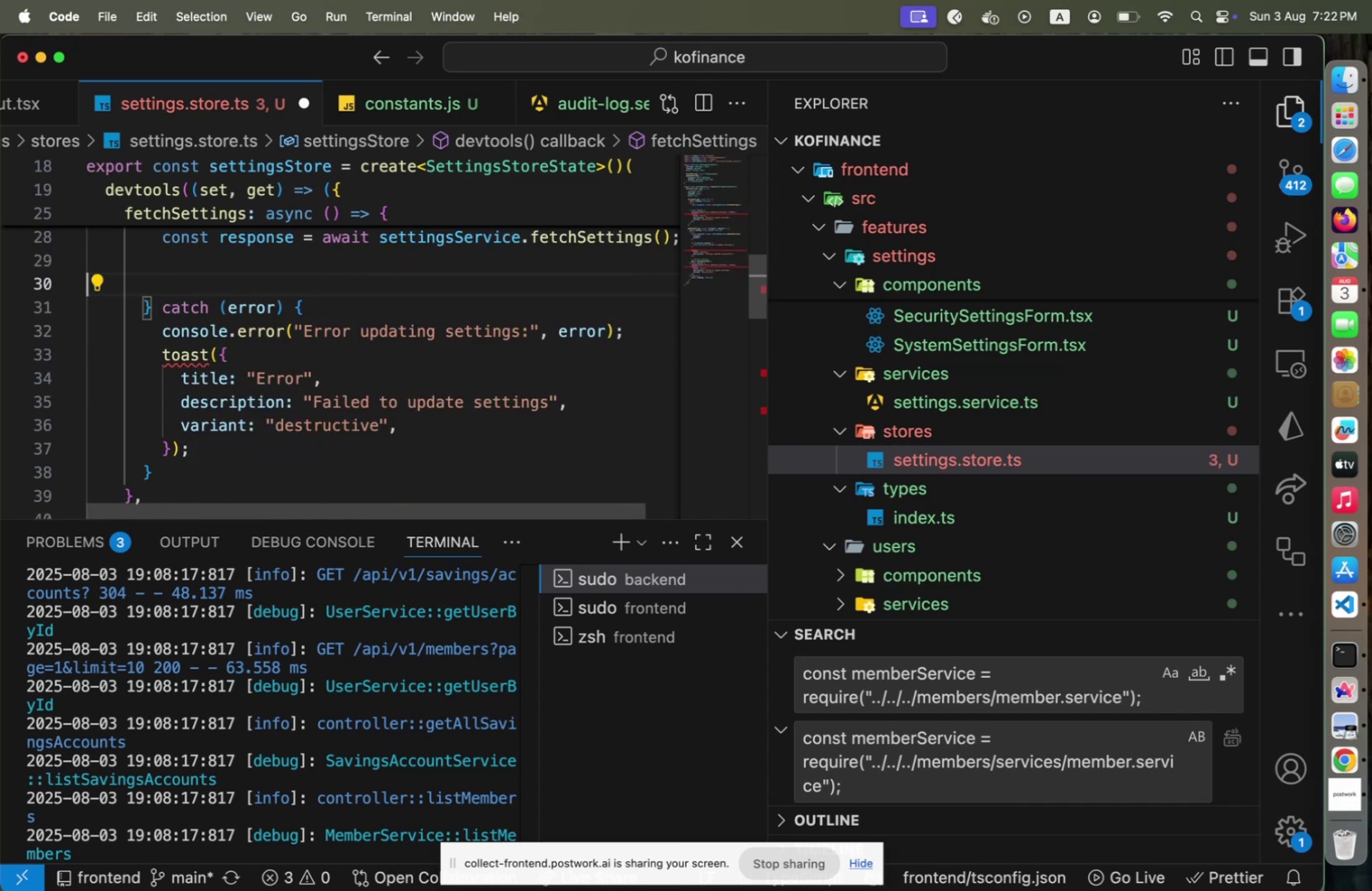 
key(Backspace)
 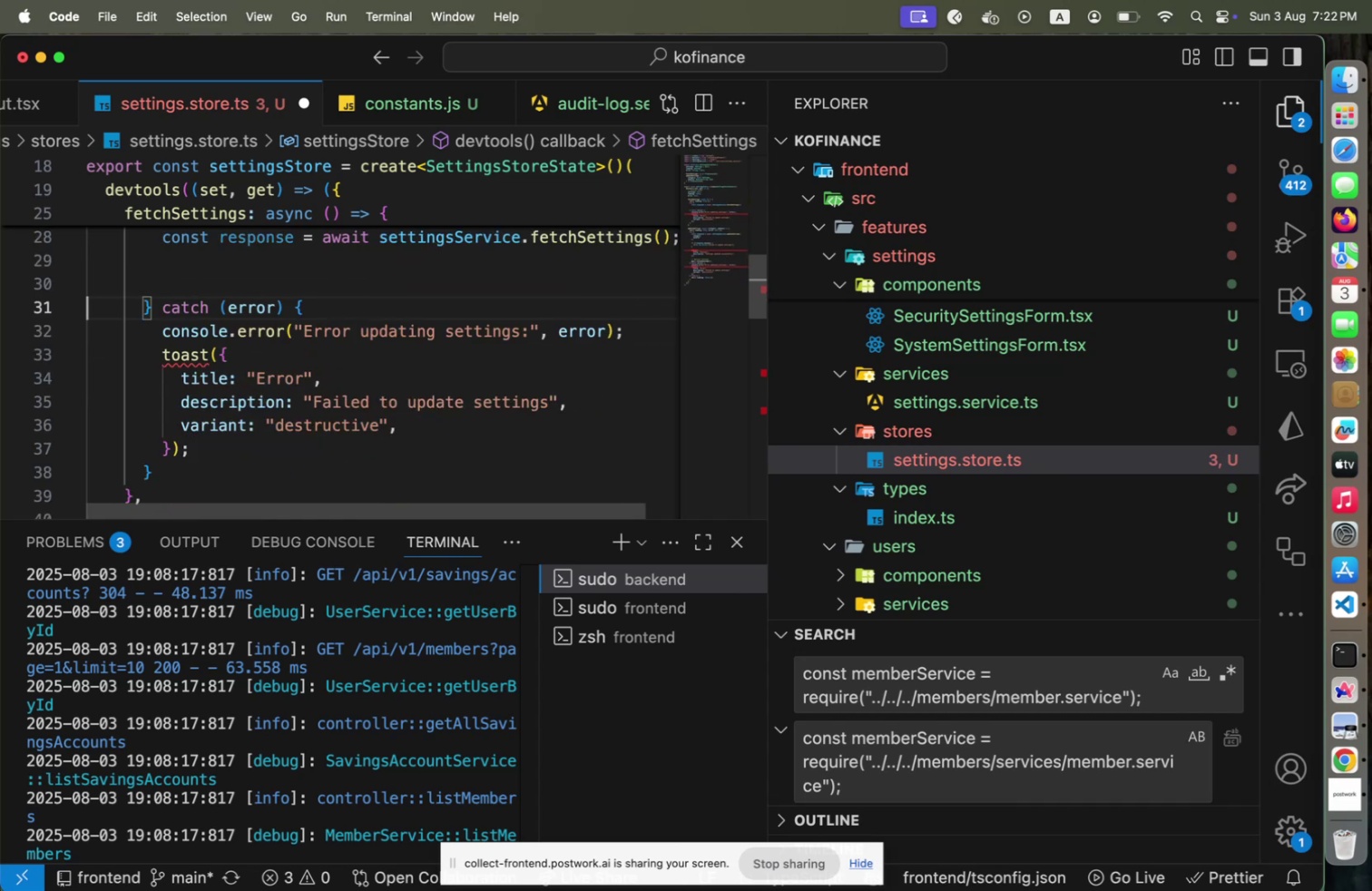 
key(ArrowDown)
 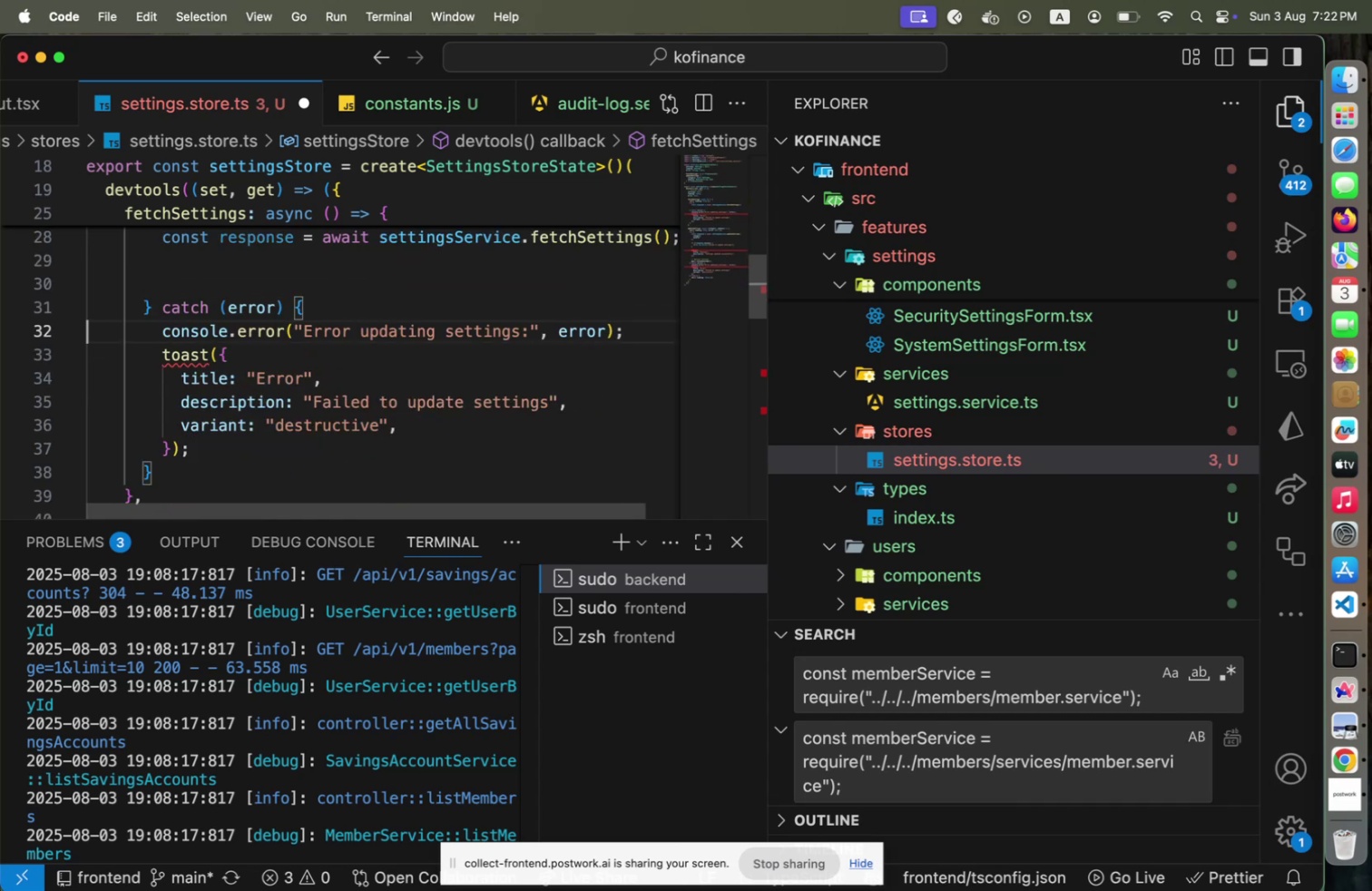 
key(ArrowDown)
 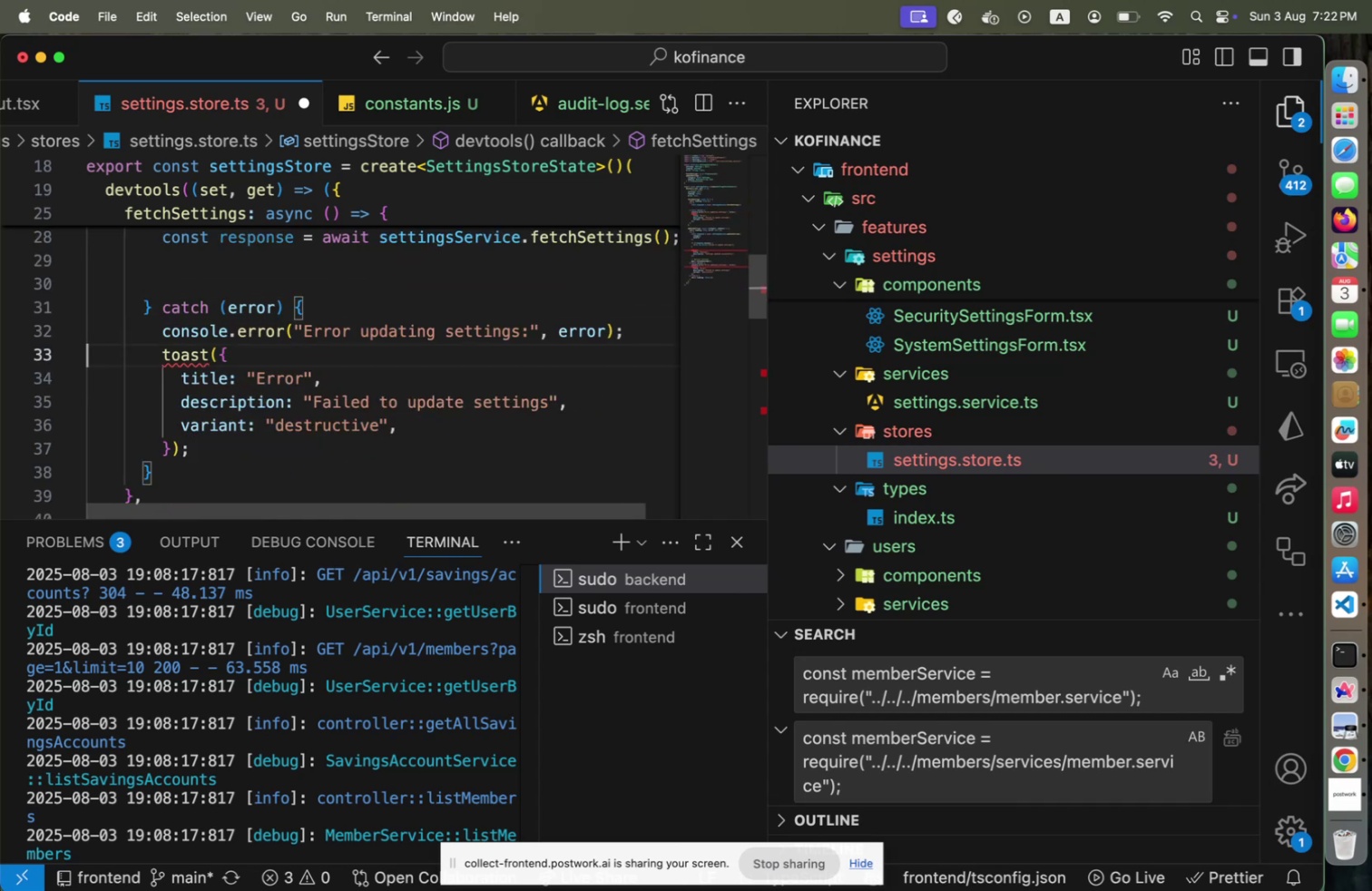 
key(ArrowDown)
 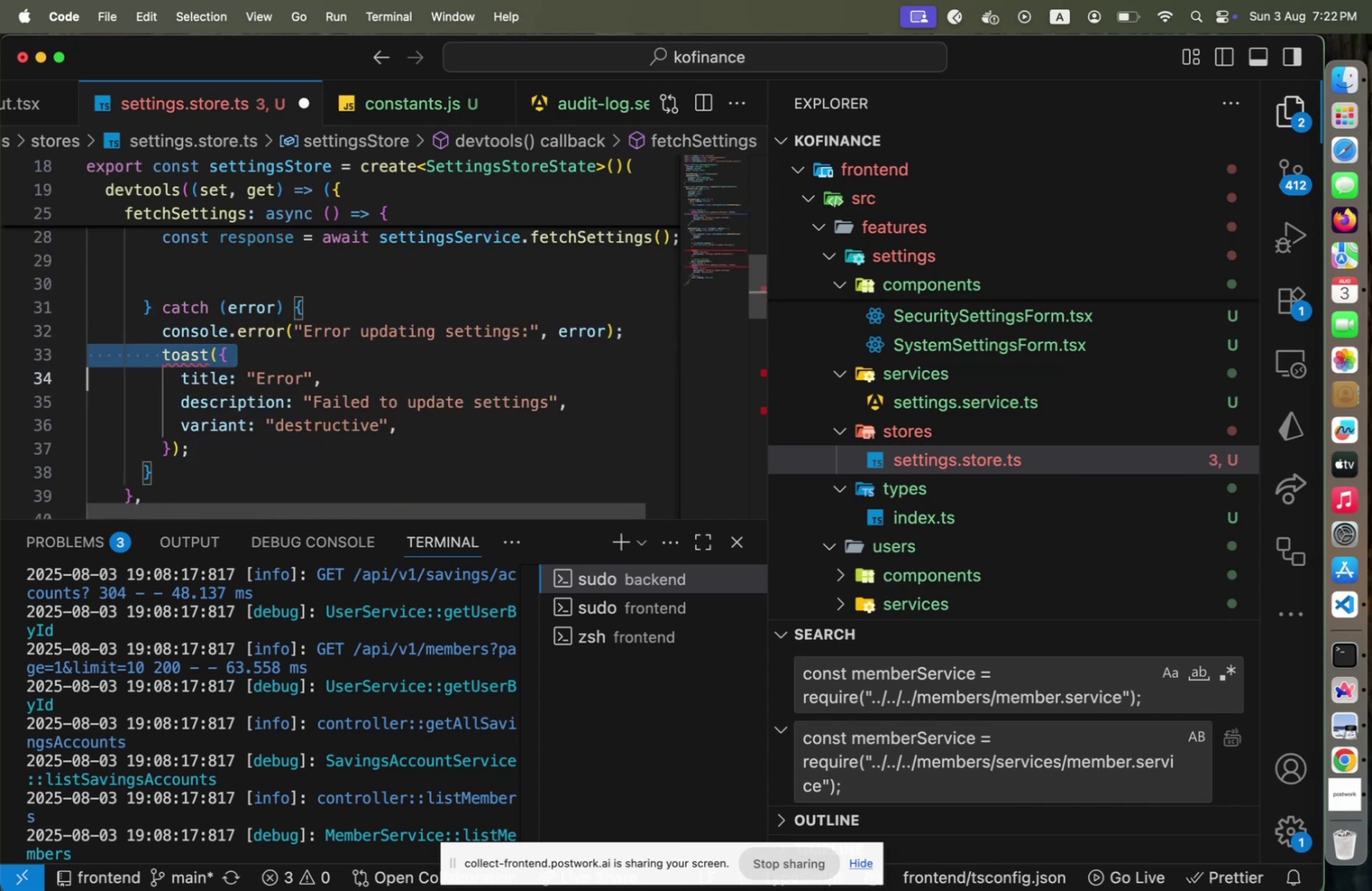 
key(Shift+ArrowDown)
 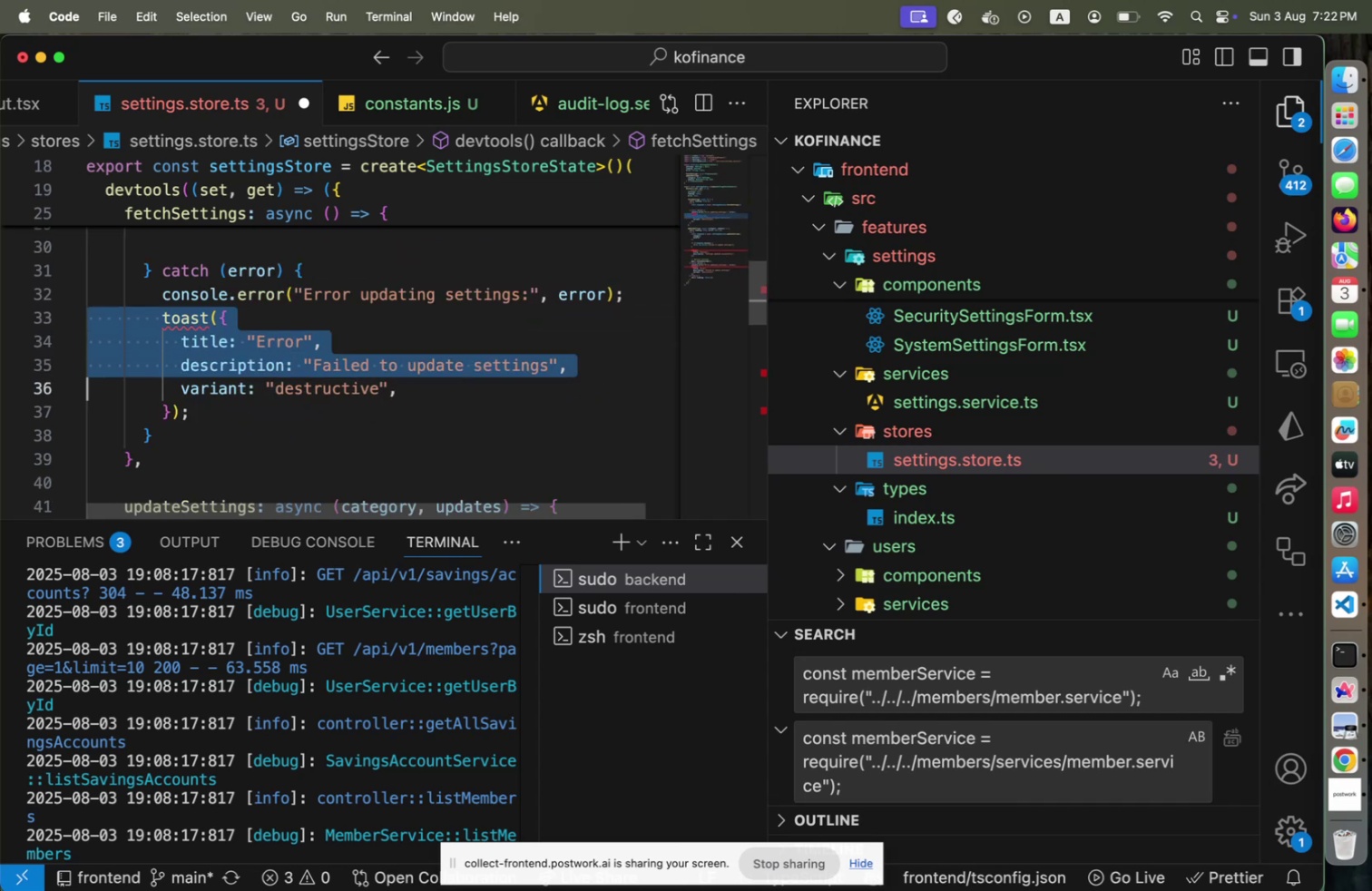 
key(Shift+ArrowDown)
 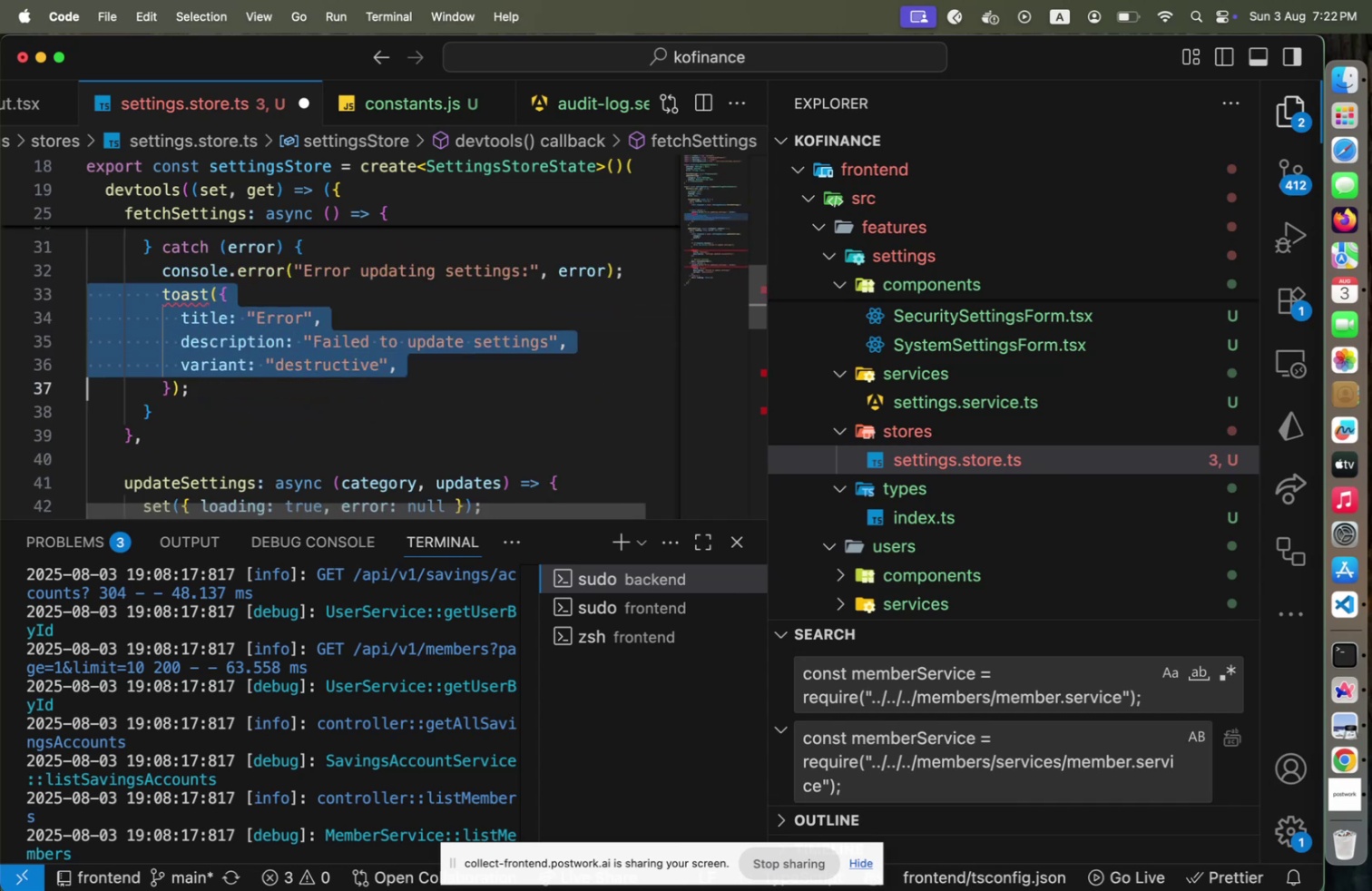 
key(Shift+ArrowDown)
 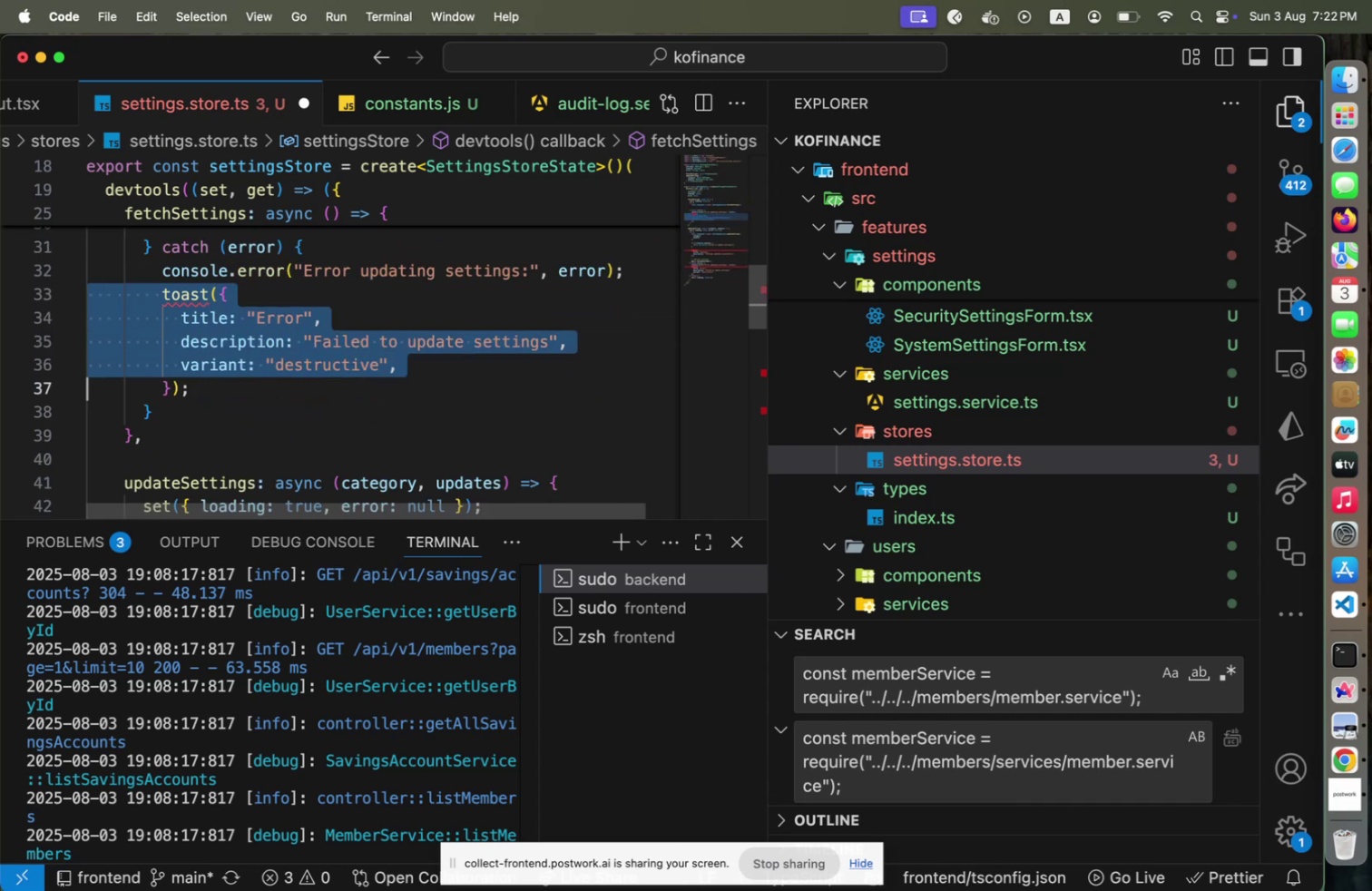 
key(Shift+ArrowDown)
 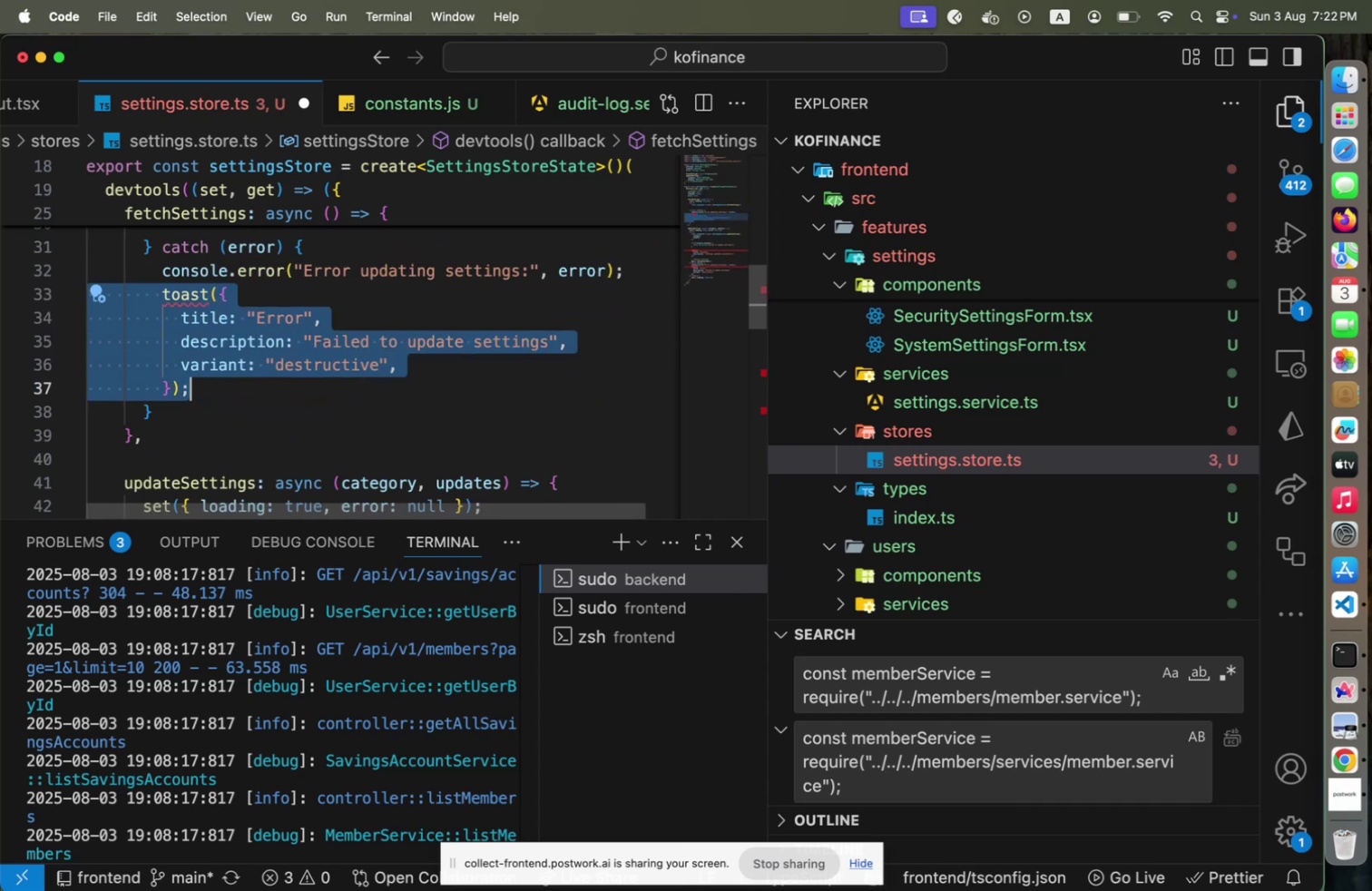 
key(Shift+End)
 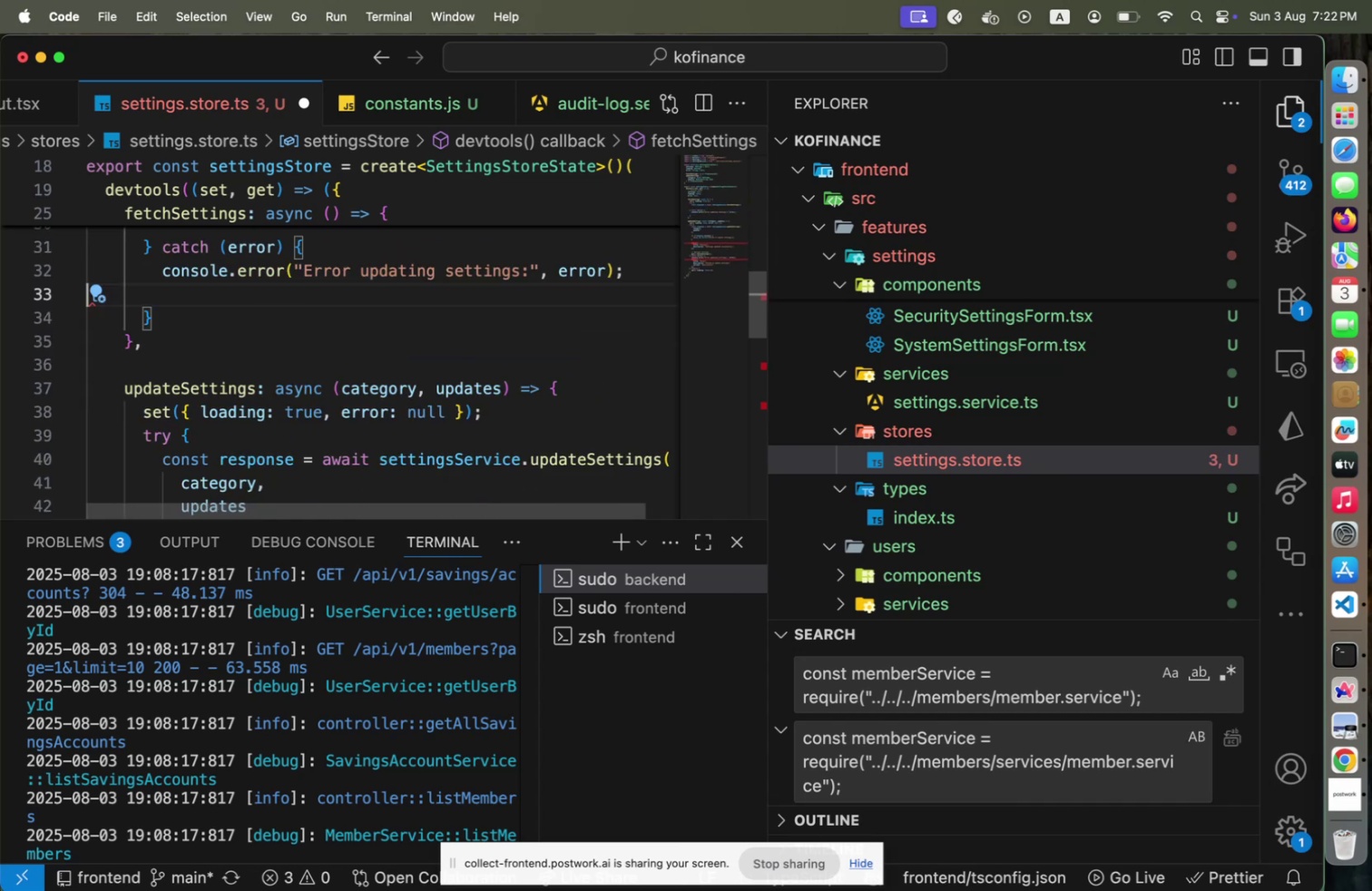 
key(Backspace)
 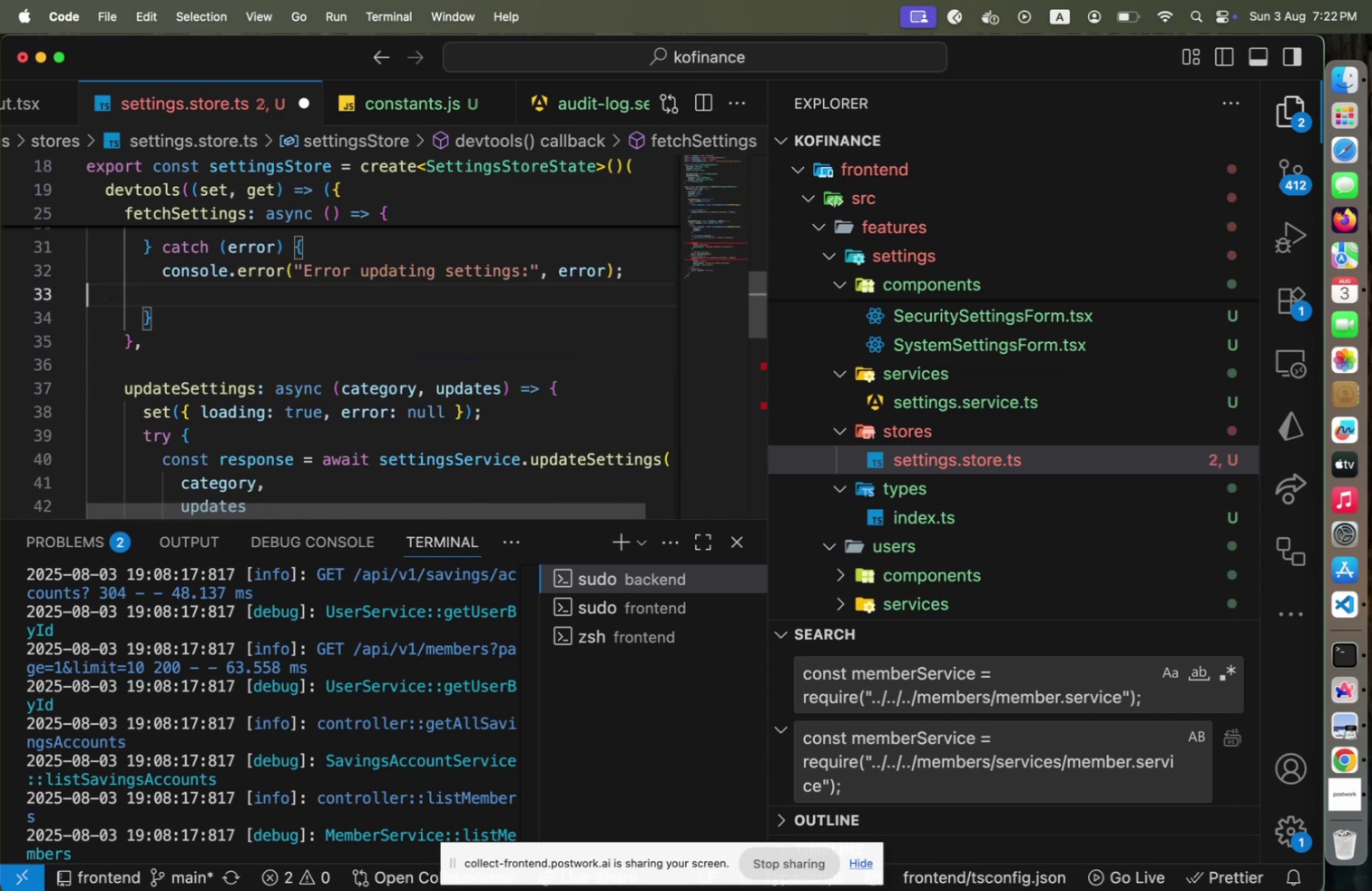 
key(Backspace)
 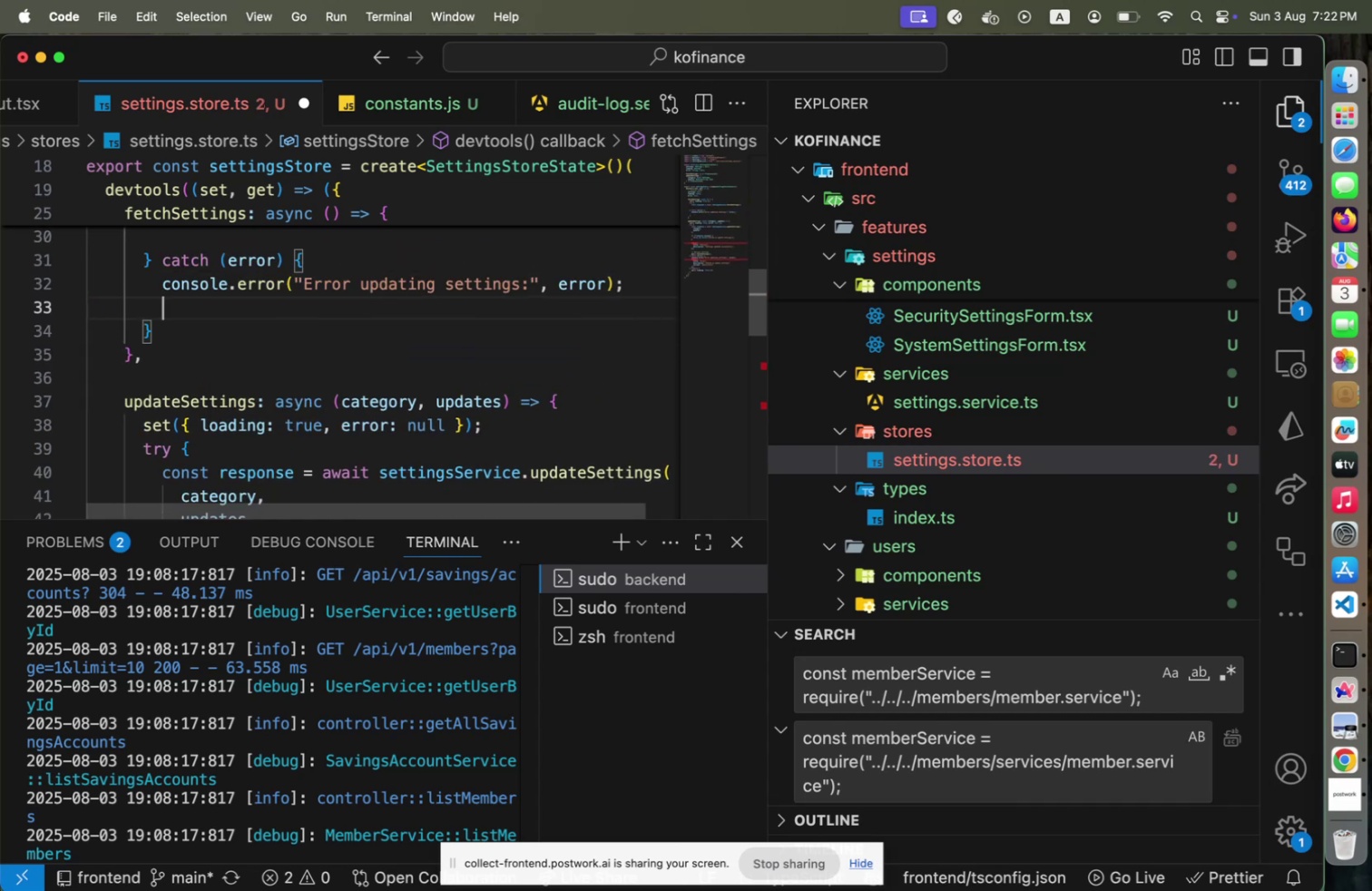 
key(Enter)
 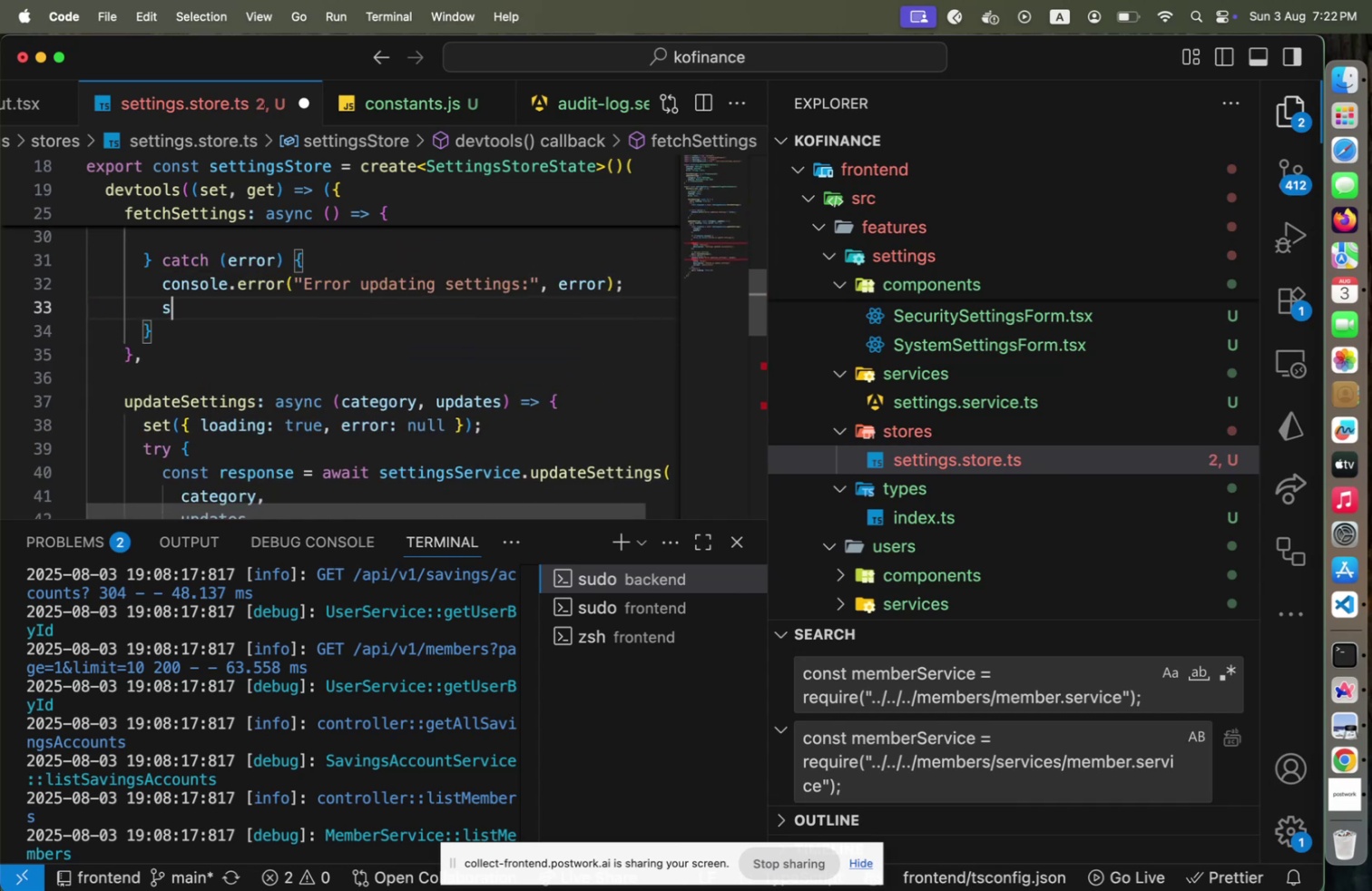 
type(set({ error: error )
 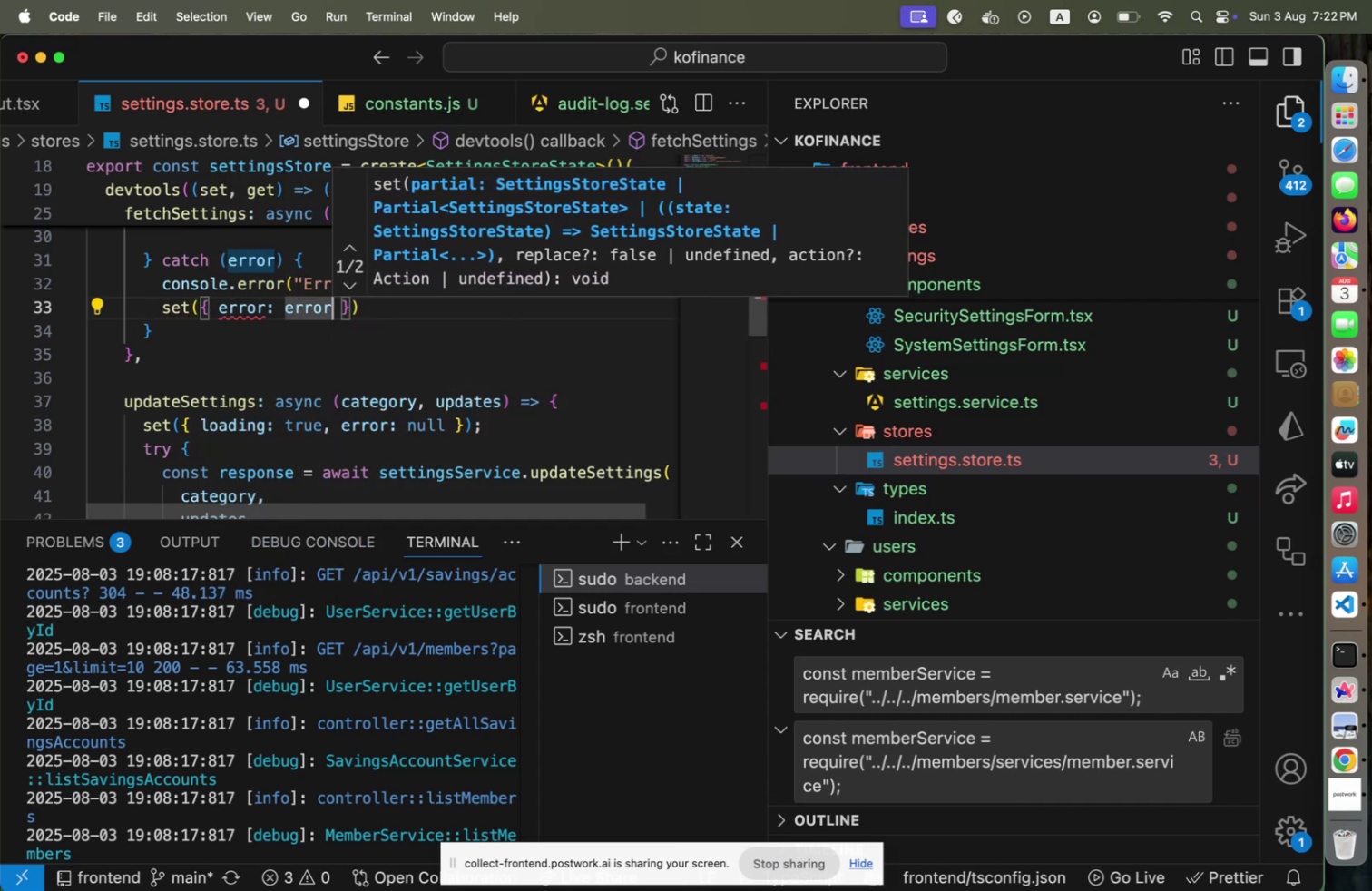 
 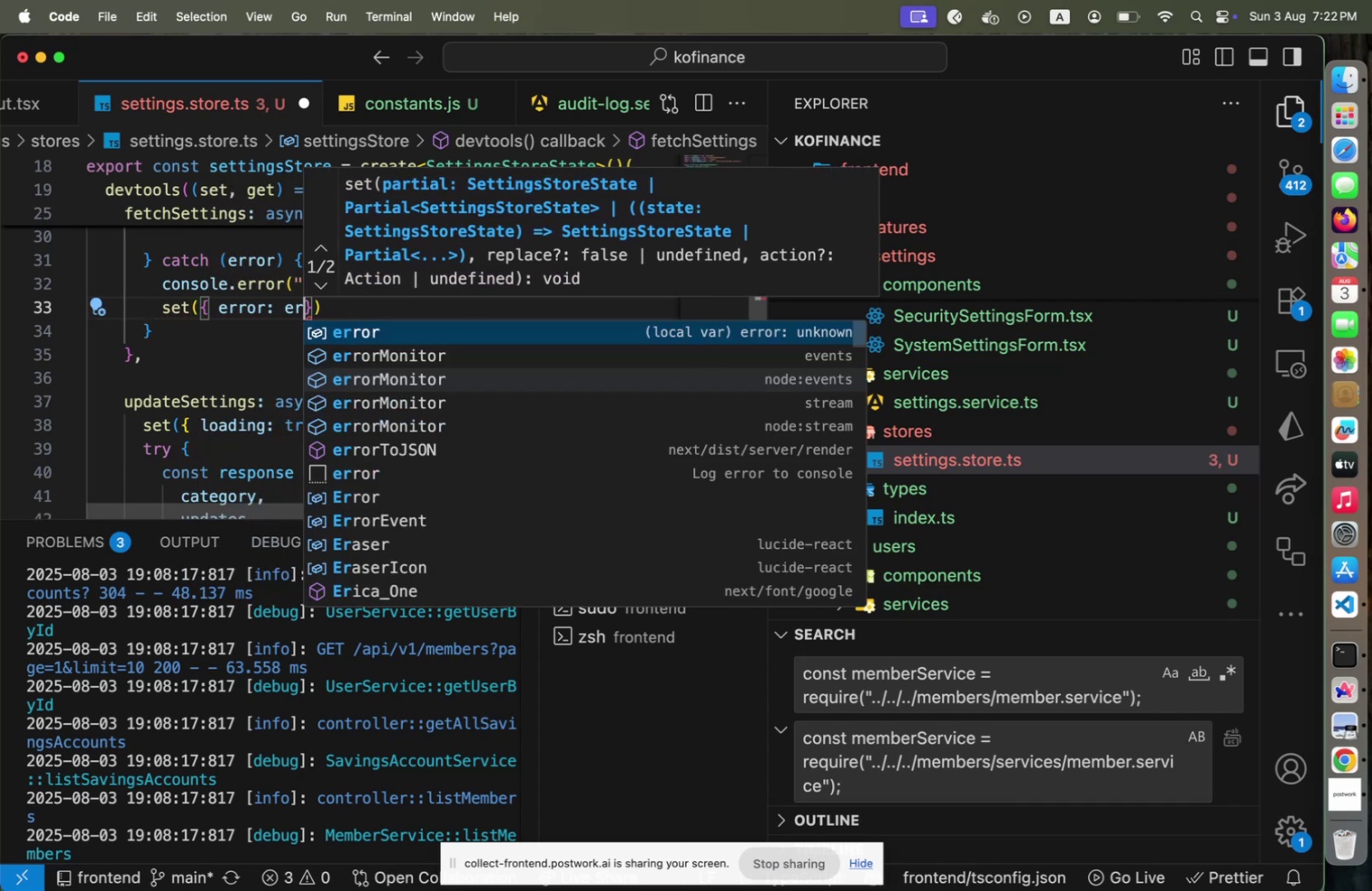 
hold_key(key=ArrowLeft, duration=0.81)
 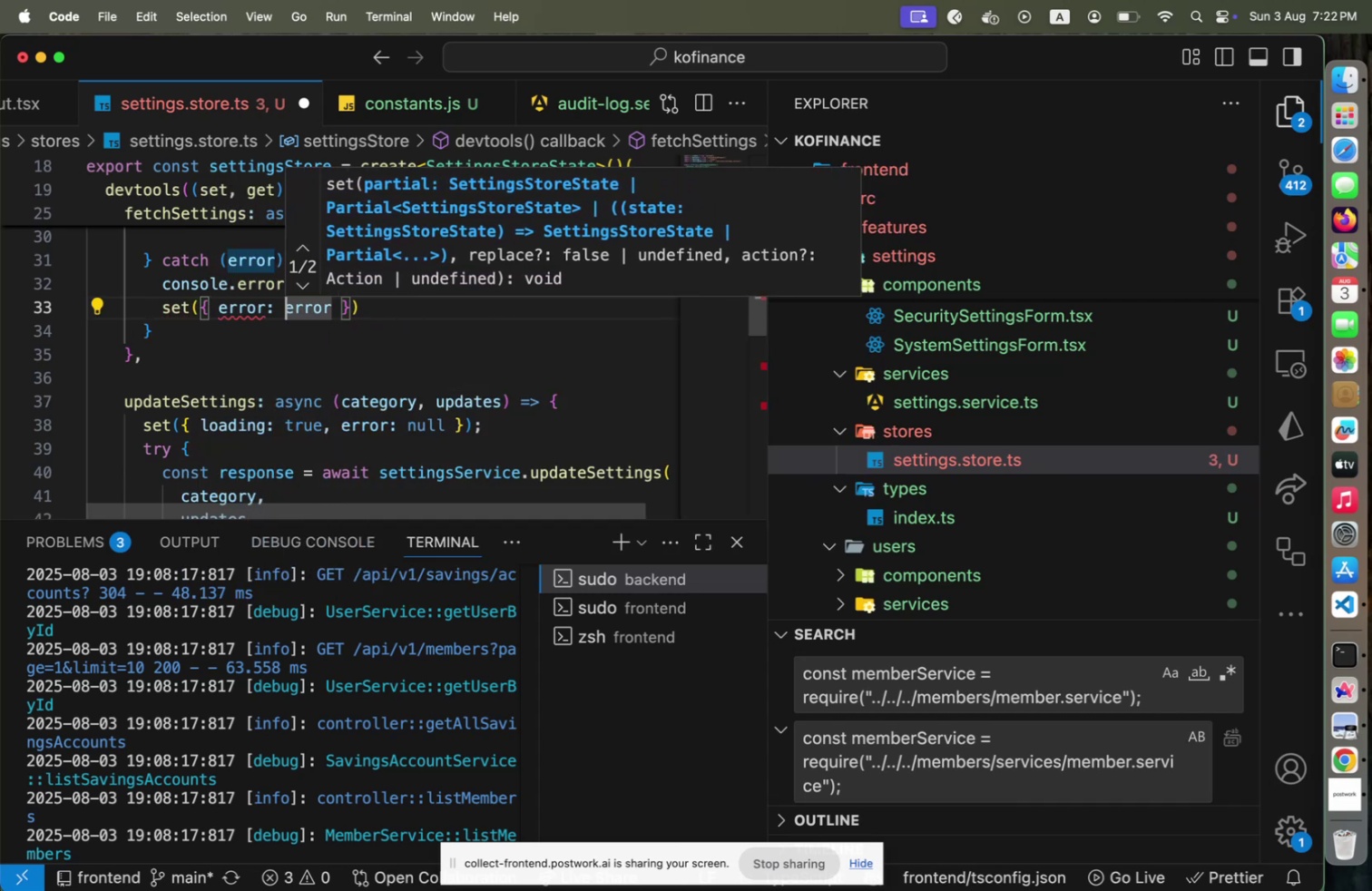 
key(ArrowLeft)
 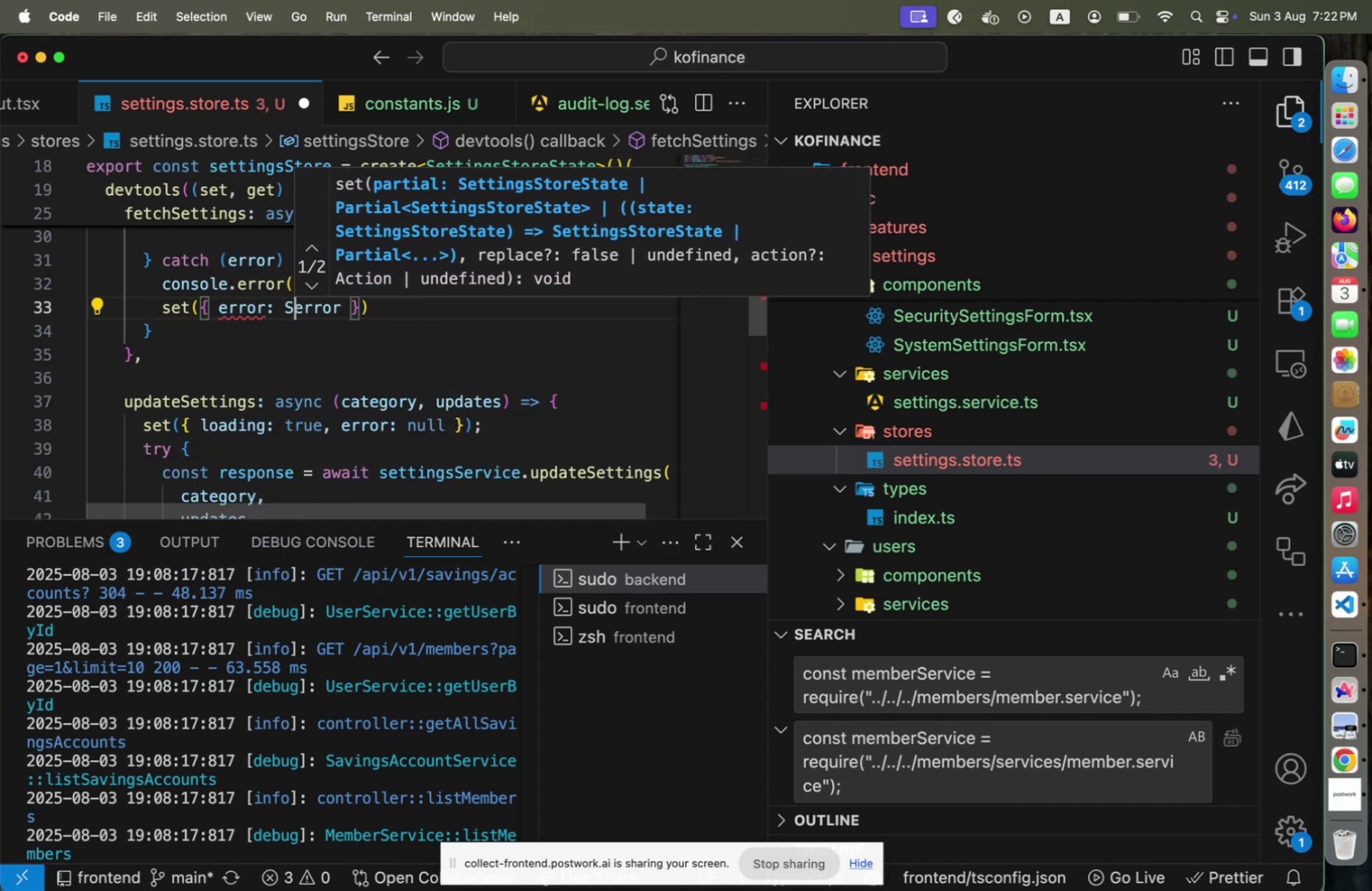 
type(String[End])
 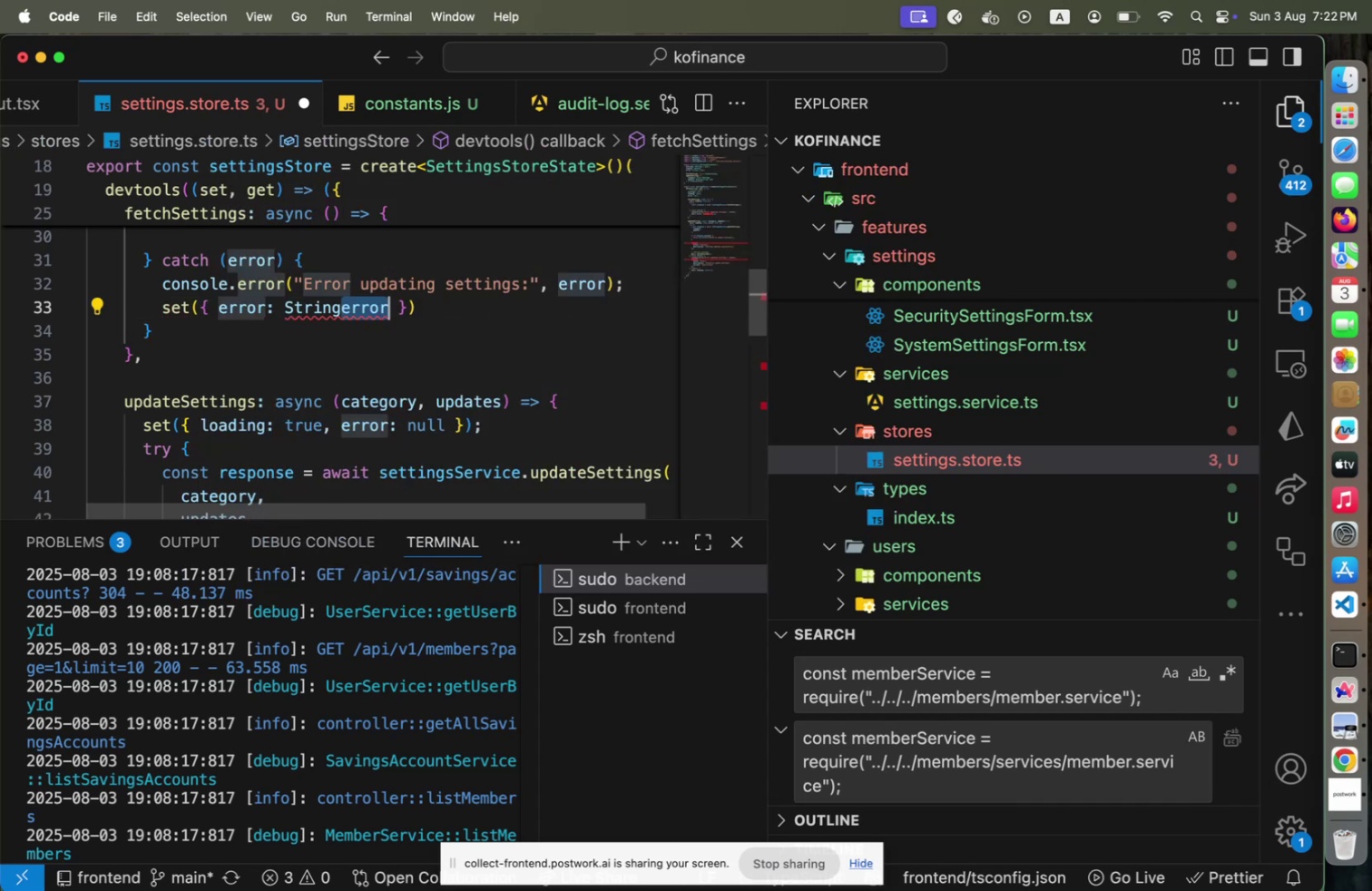 
key(Shift+ArrowLeft)
 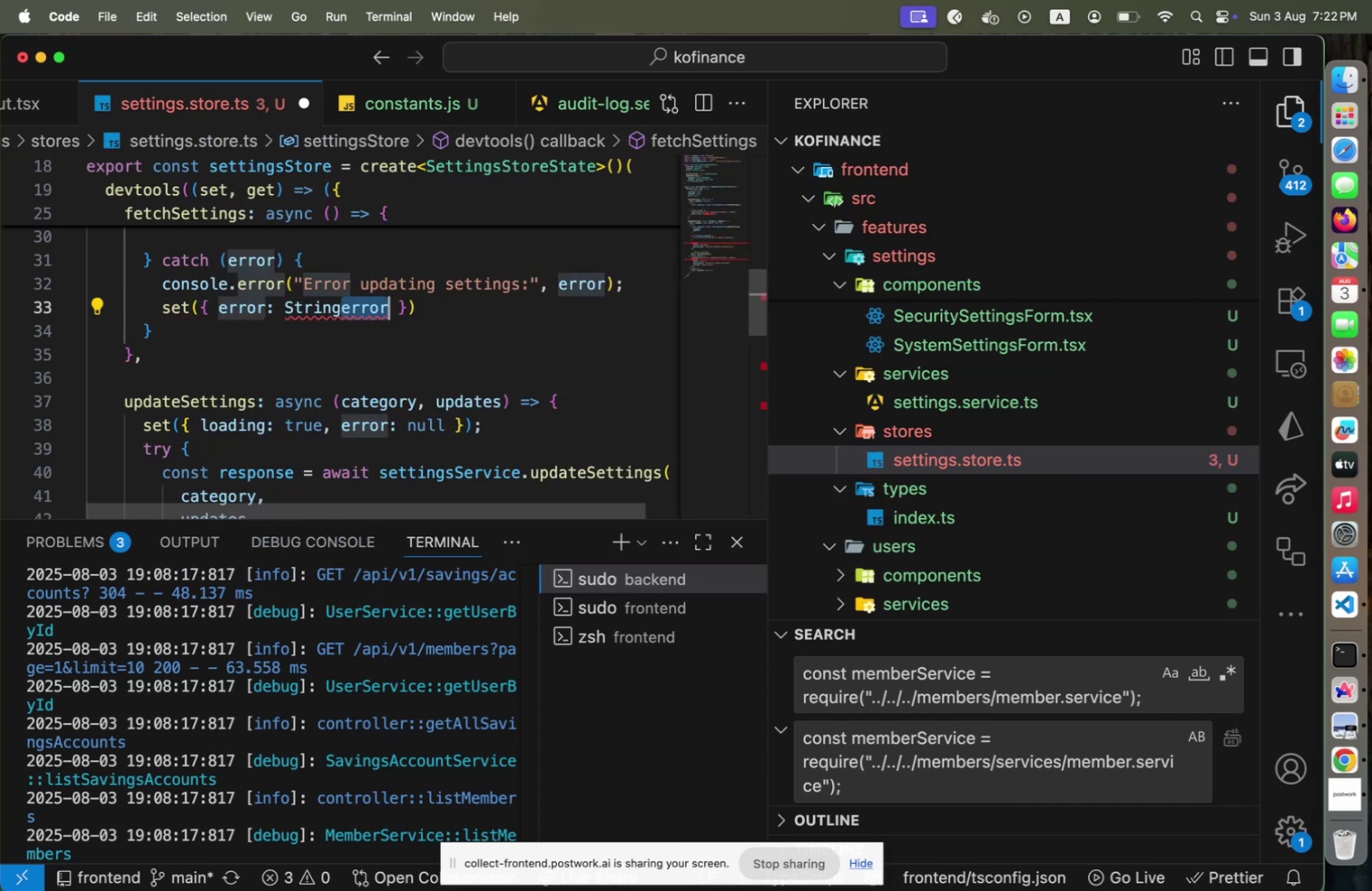 
key(Shift+ArrowLeft)
 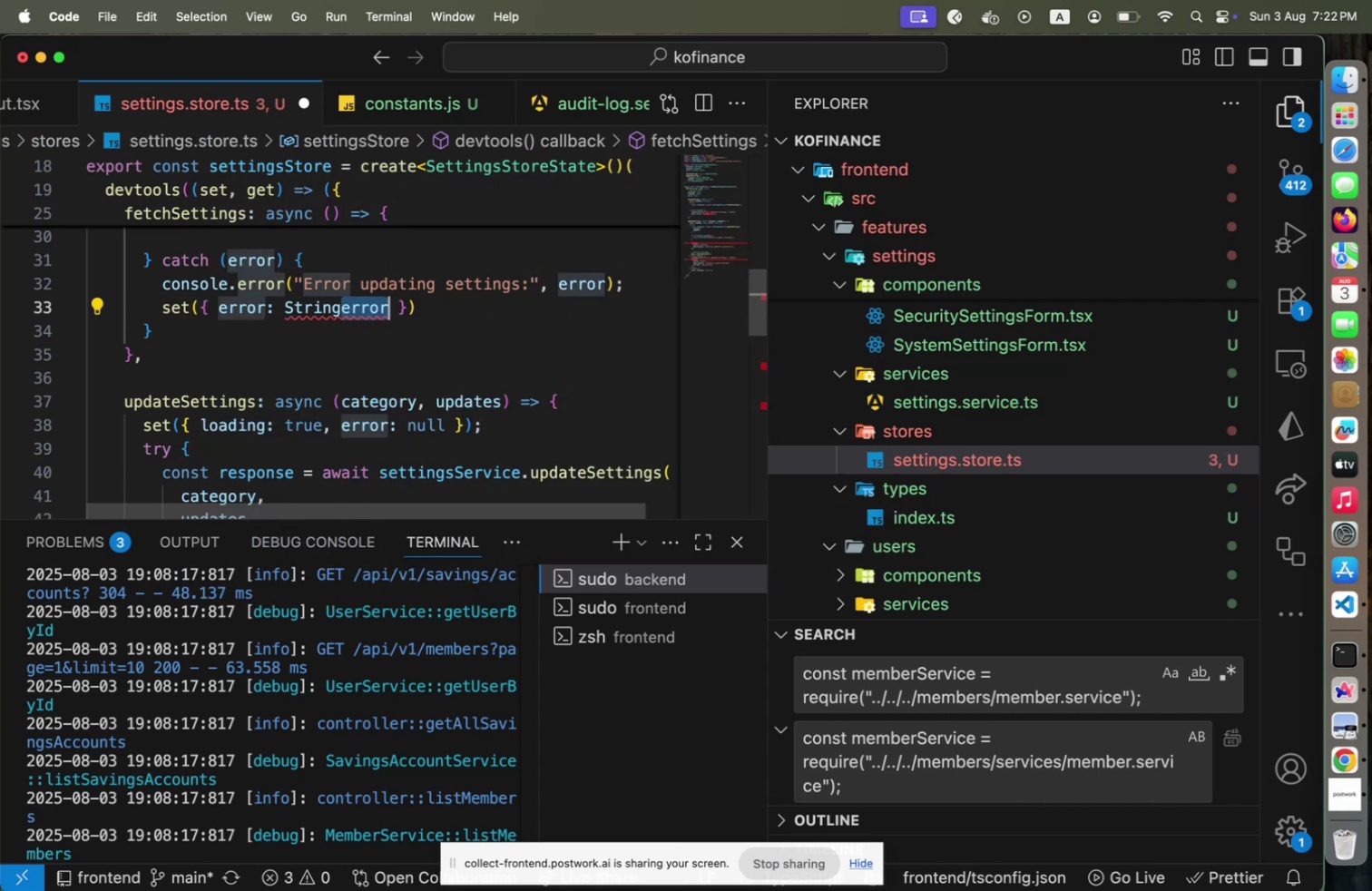 
key(Shift+ArrowLeft)
 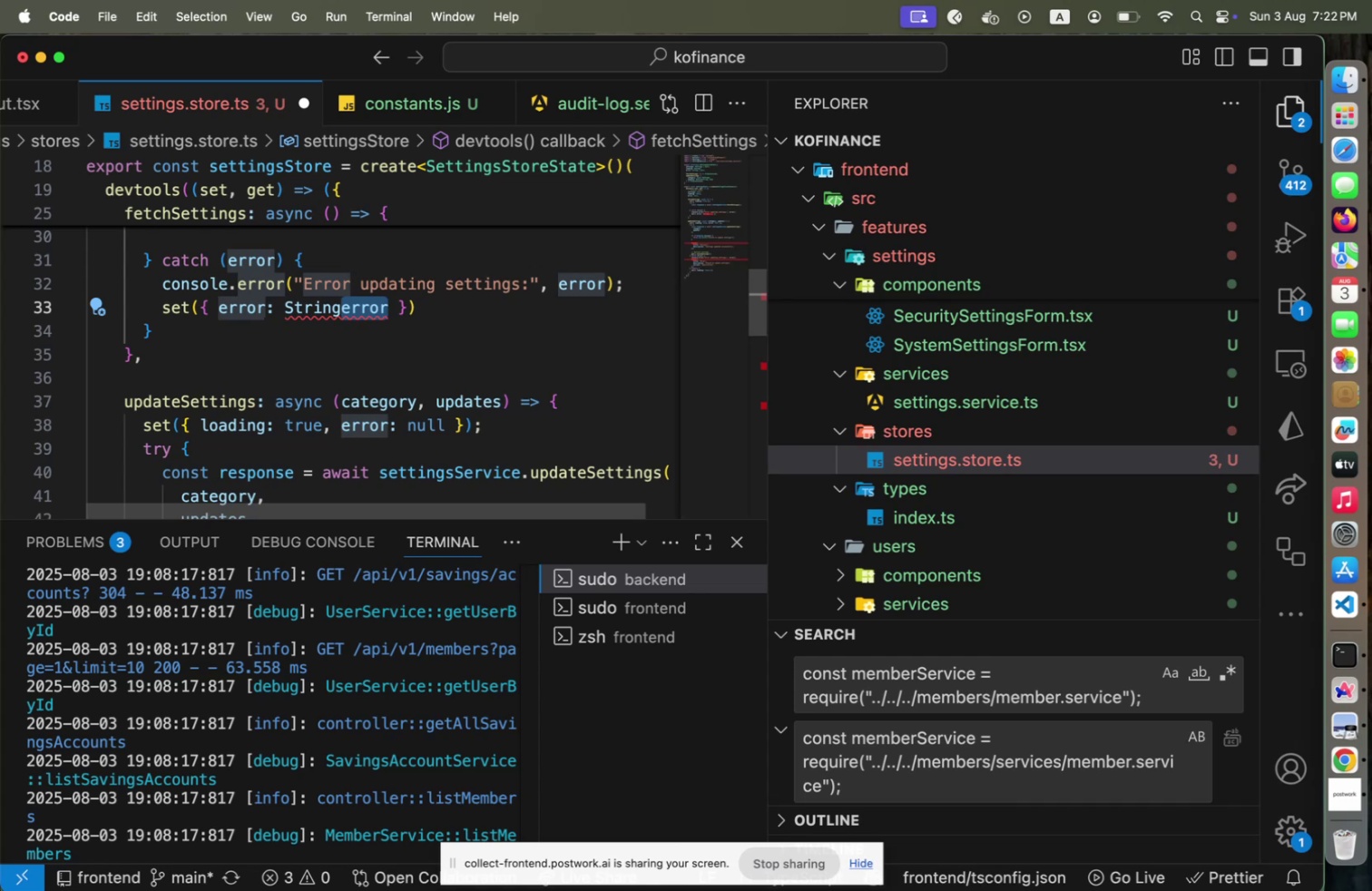 
key(Shift+9)
 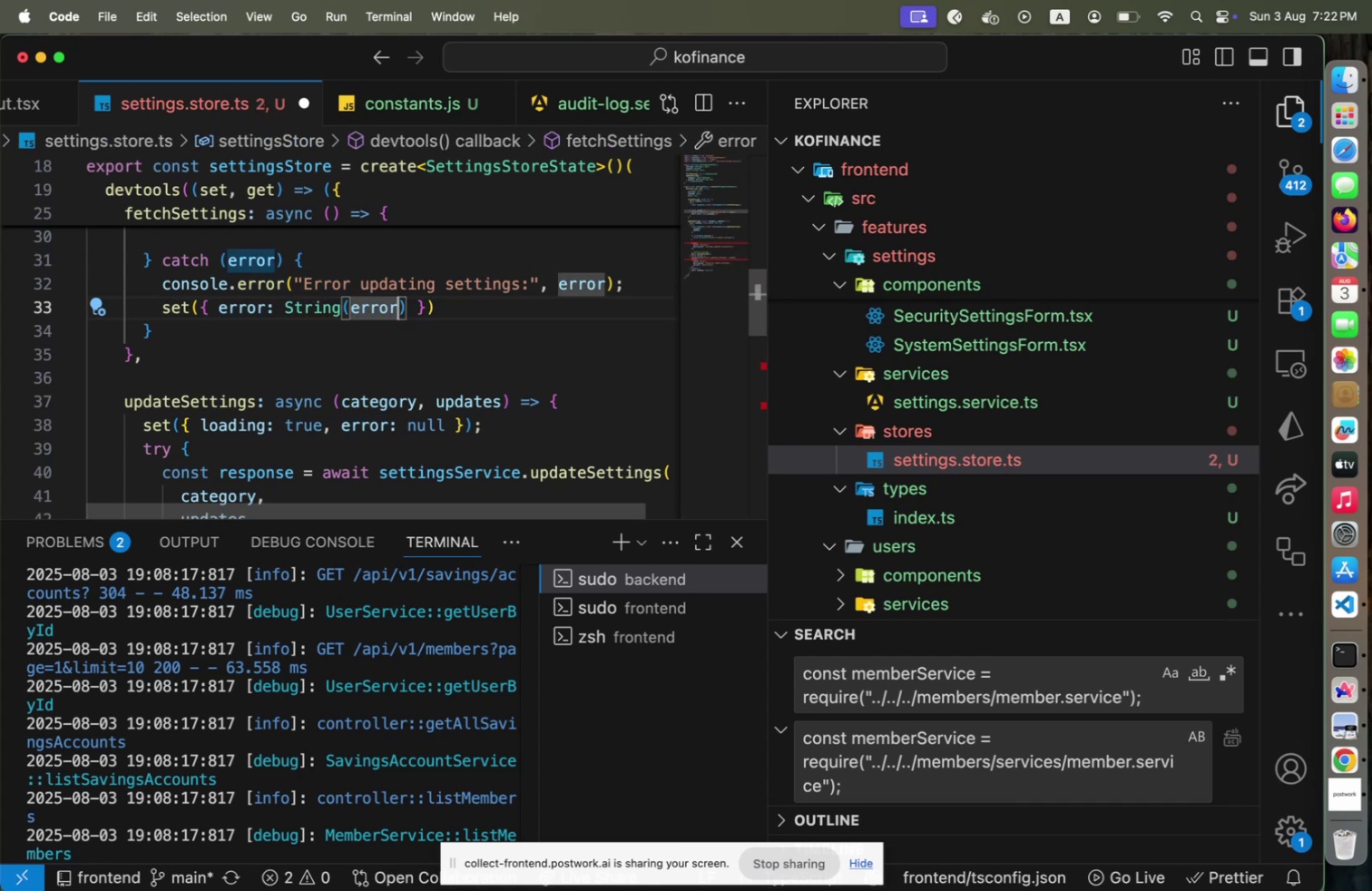 
key(ArrowRight)
 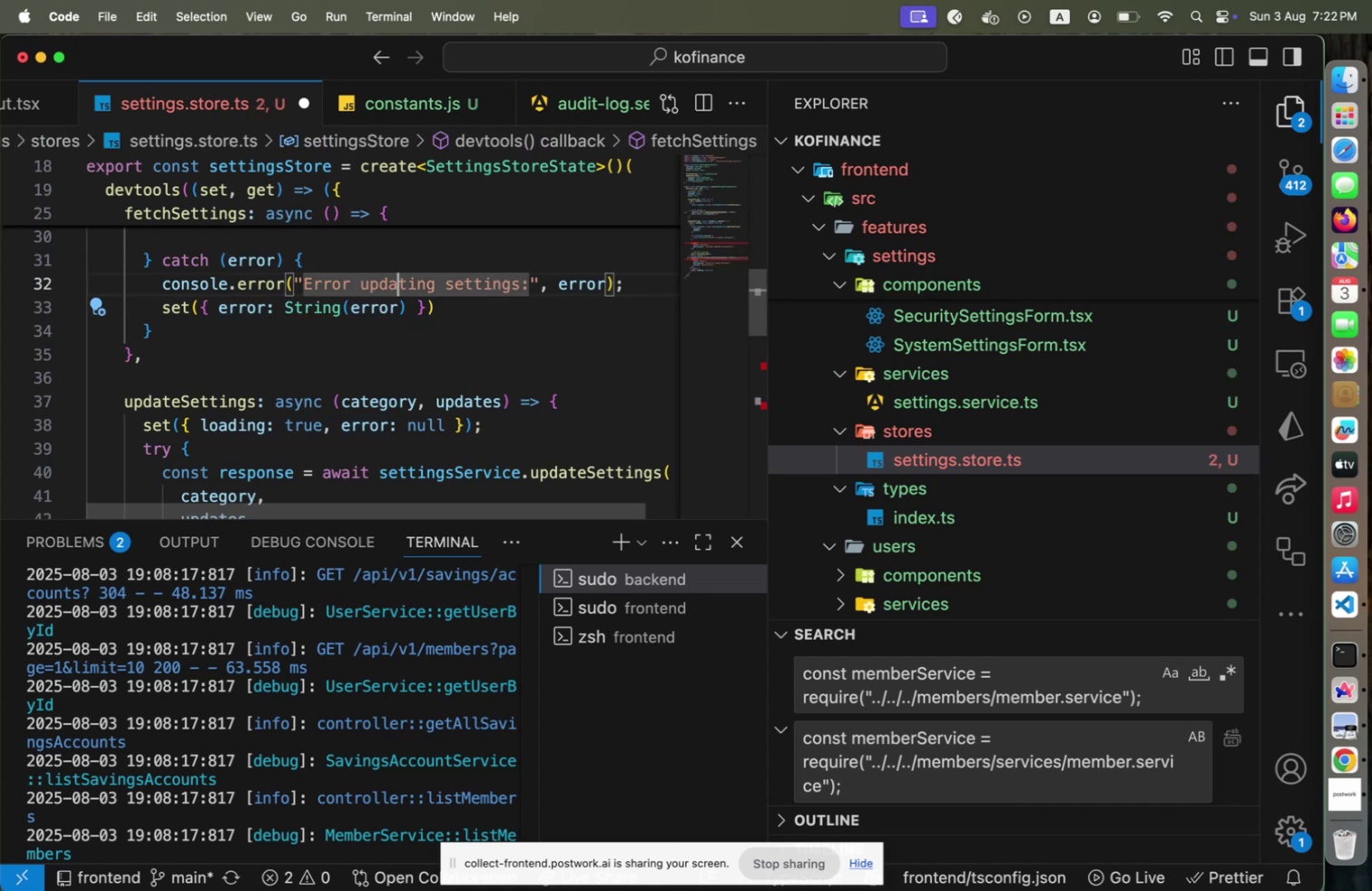 
key(ArrowUp)
 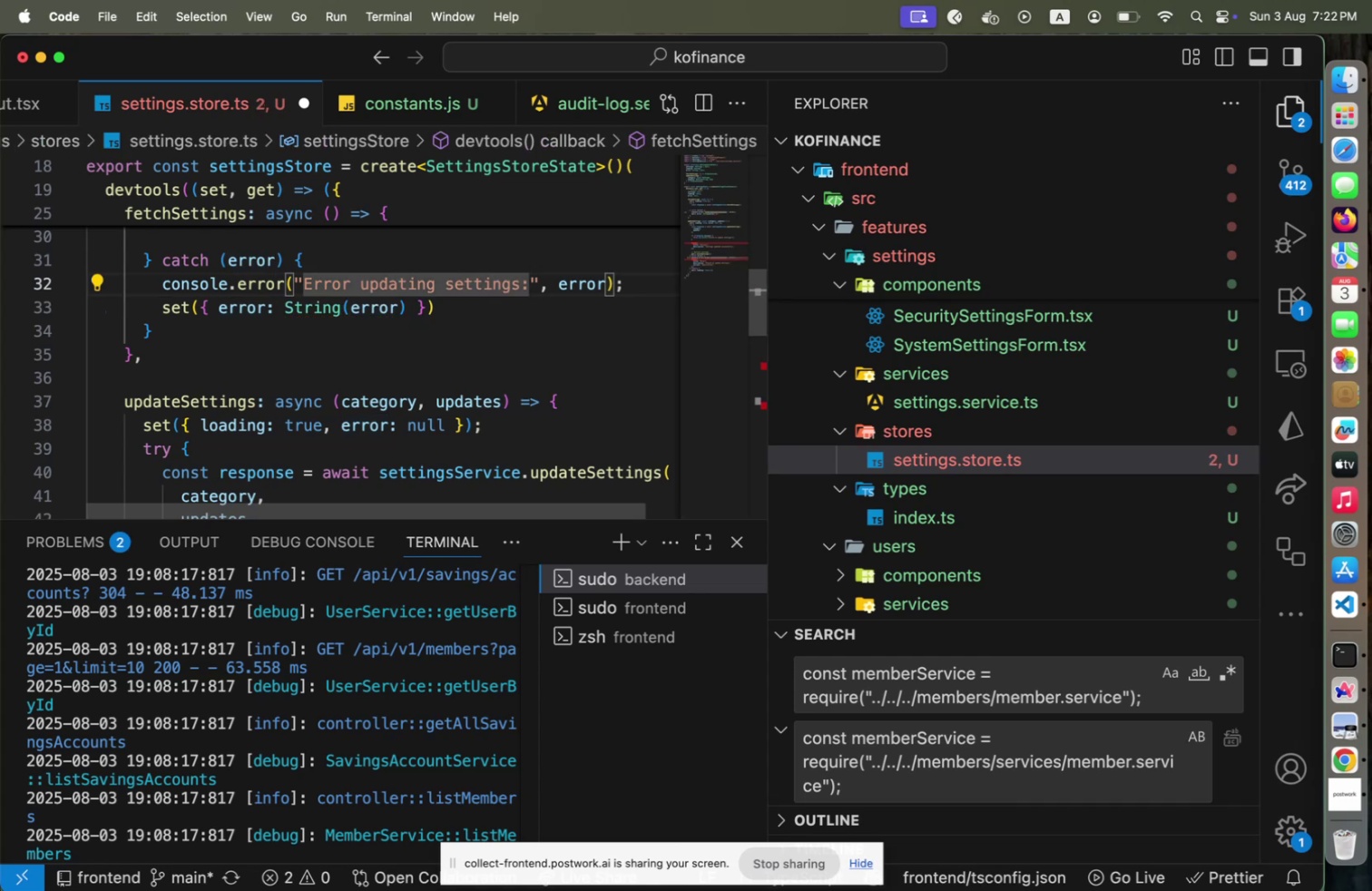 
key(Alt+Shift+F)
 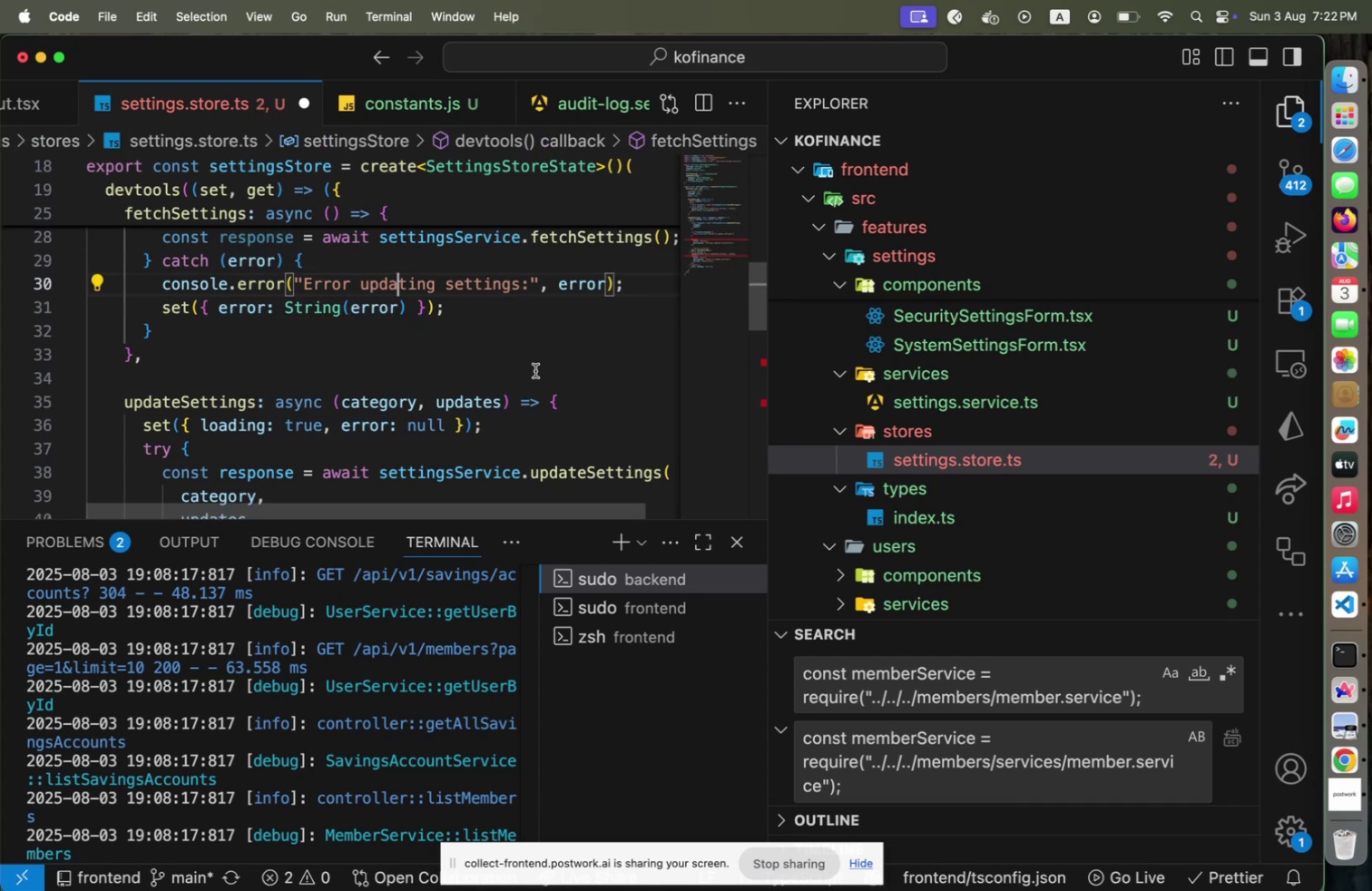 
scroll: coordinate [533, 377], scroll_direction: up, amount: 3.0
 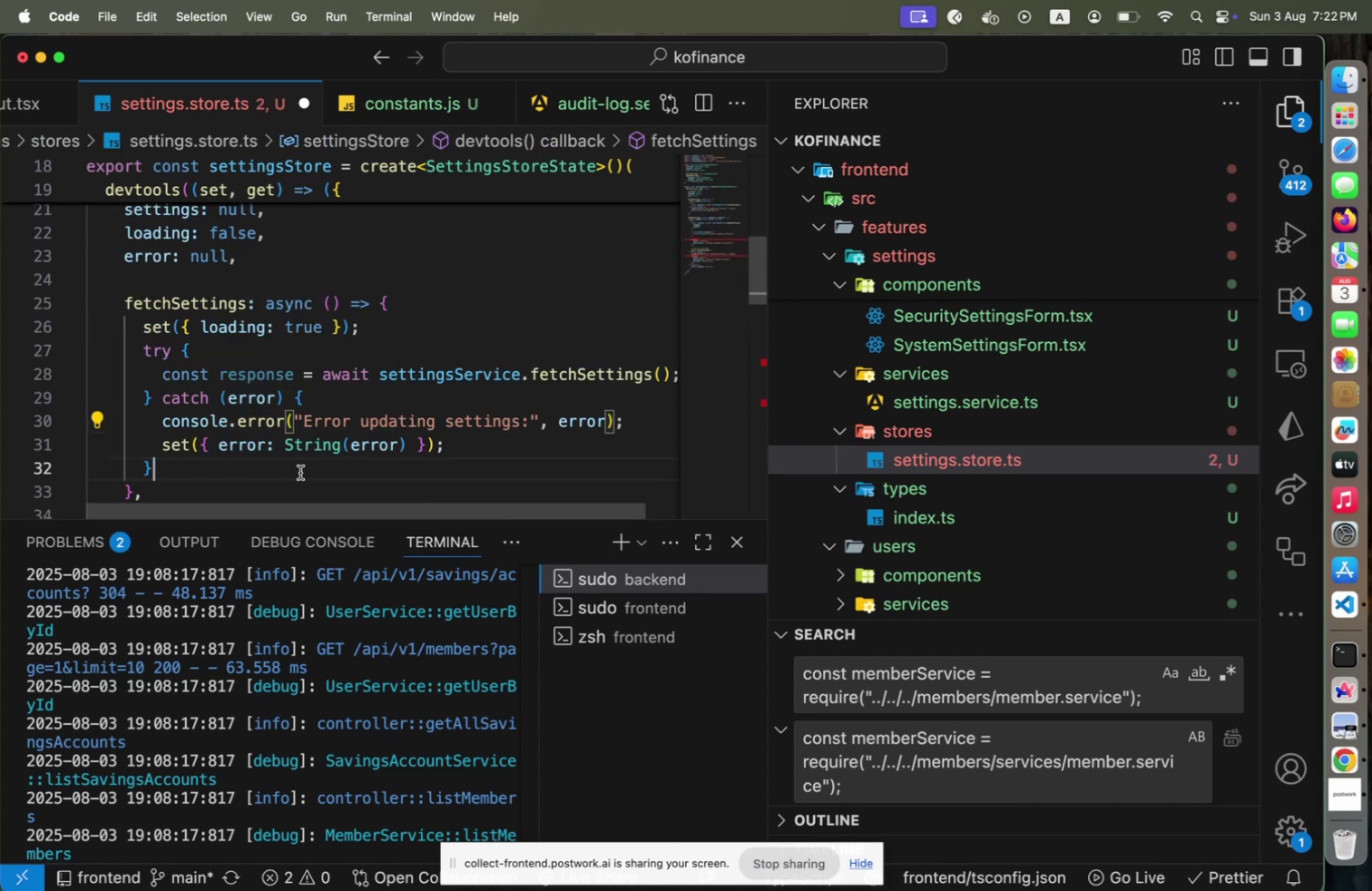 
left_click([300, 472])
 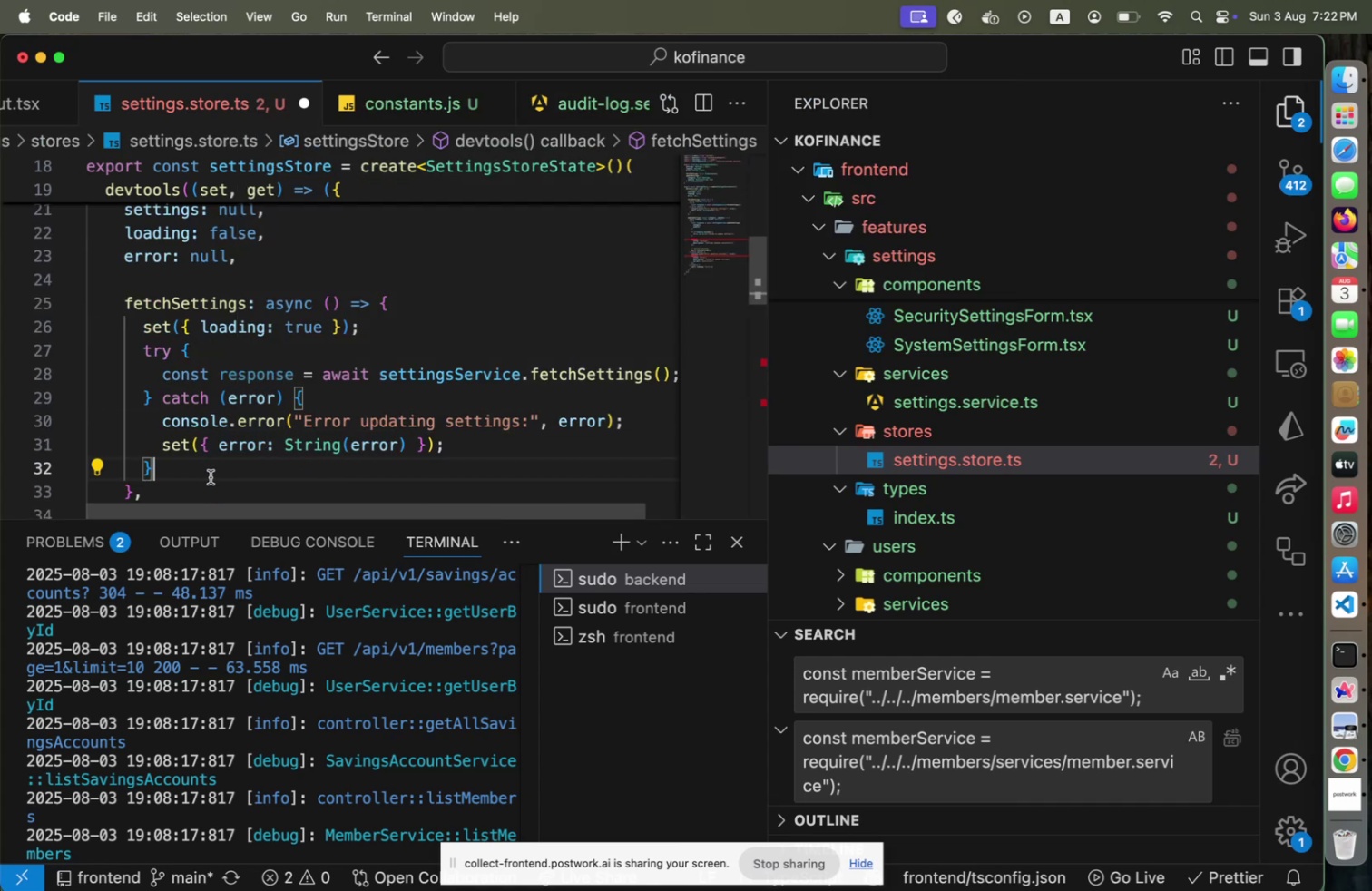 
type( fina)
 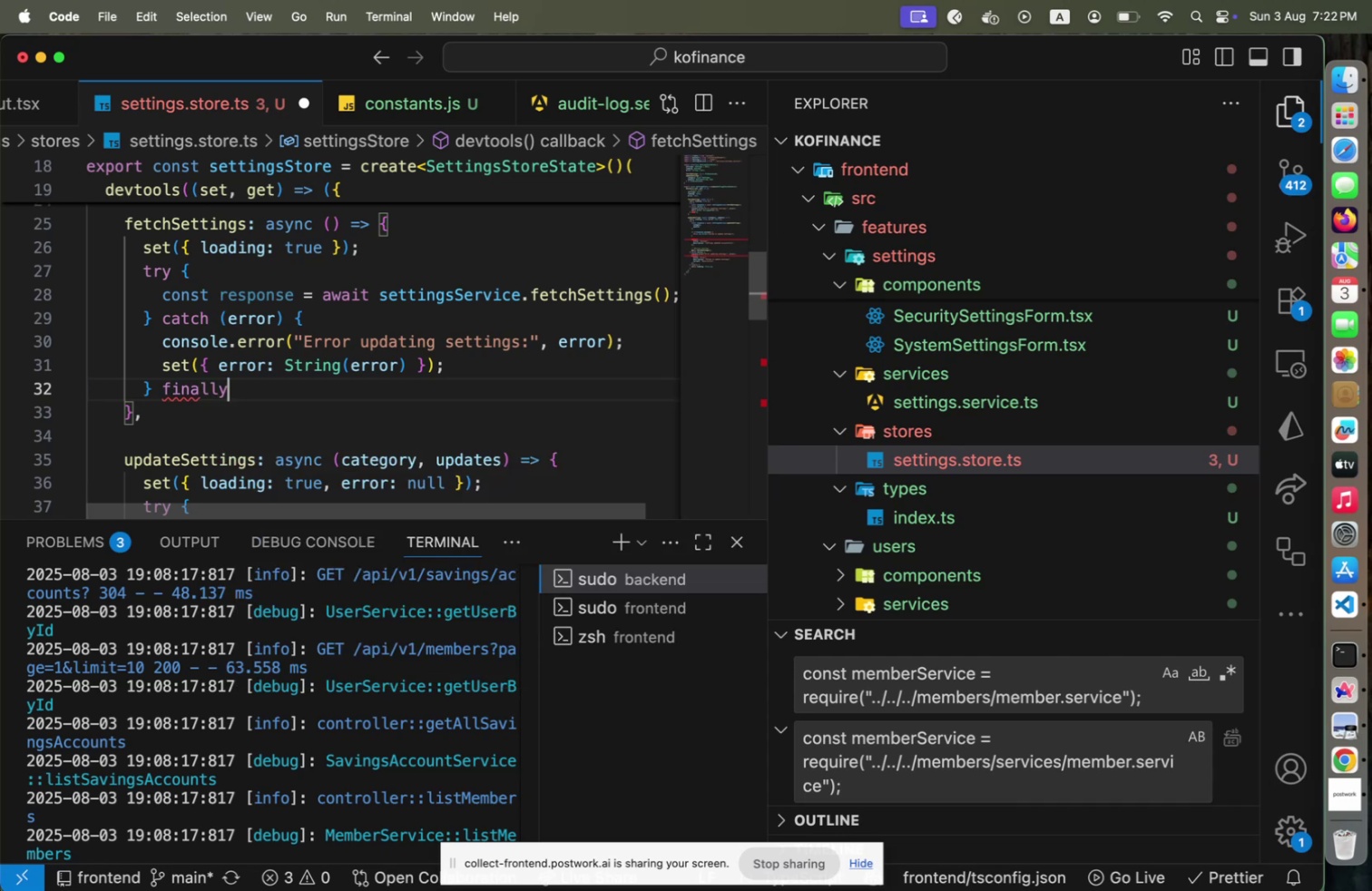 
key(Enter)
 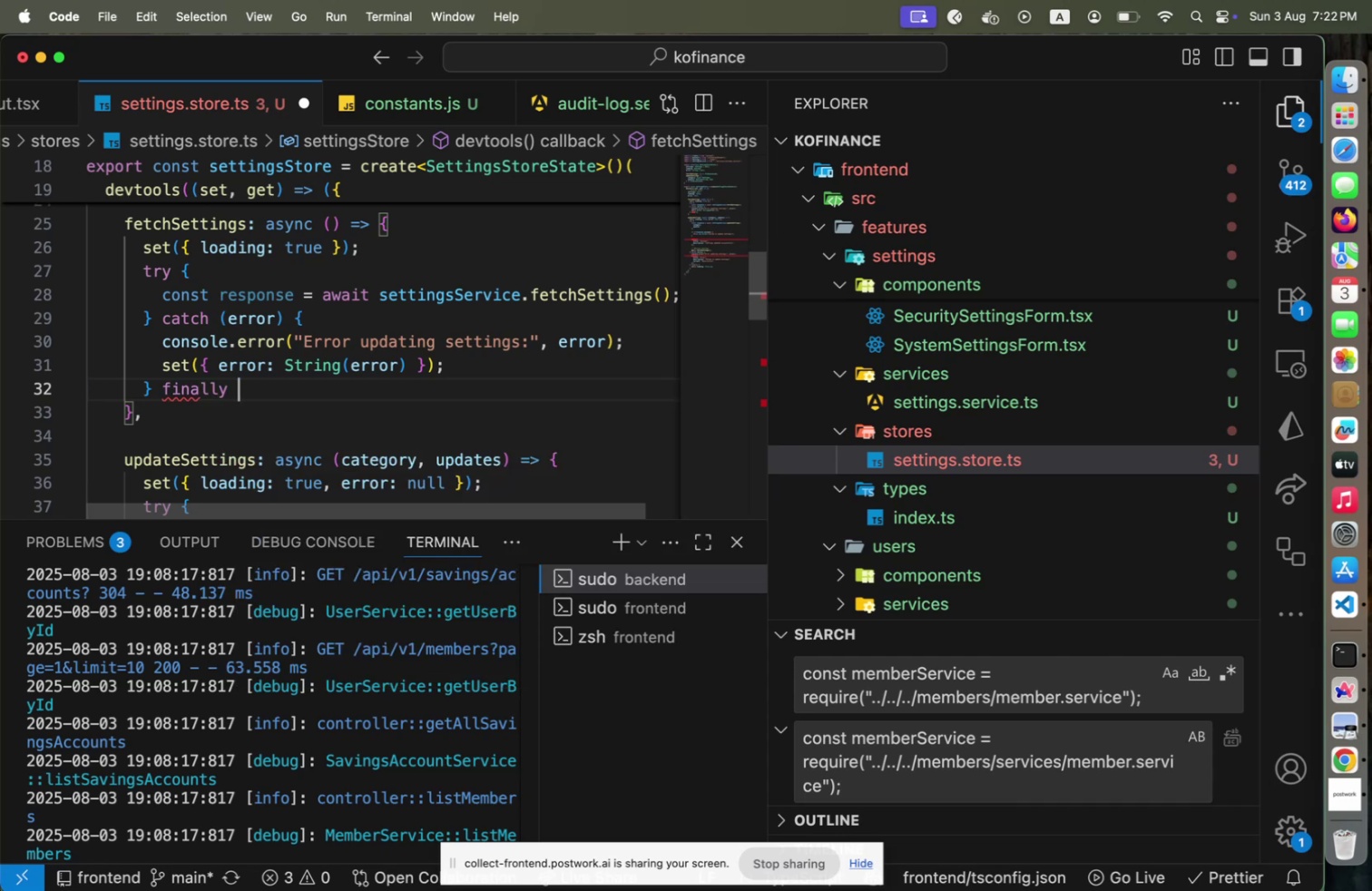 
key(Space)
 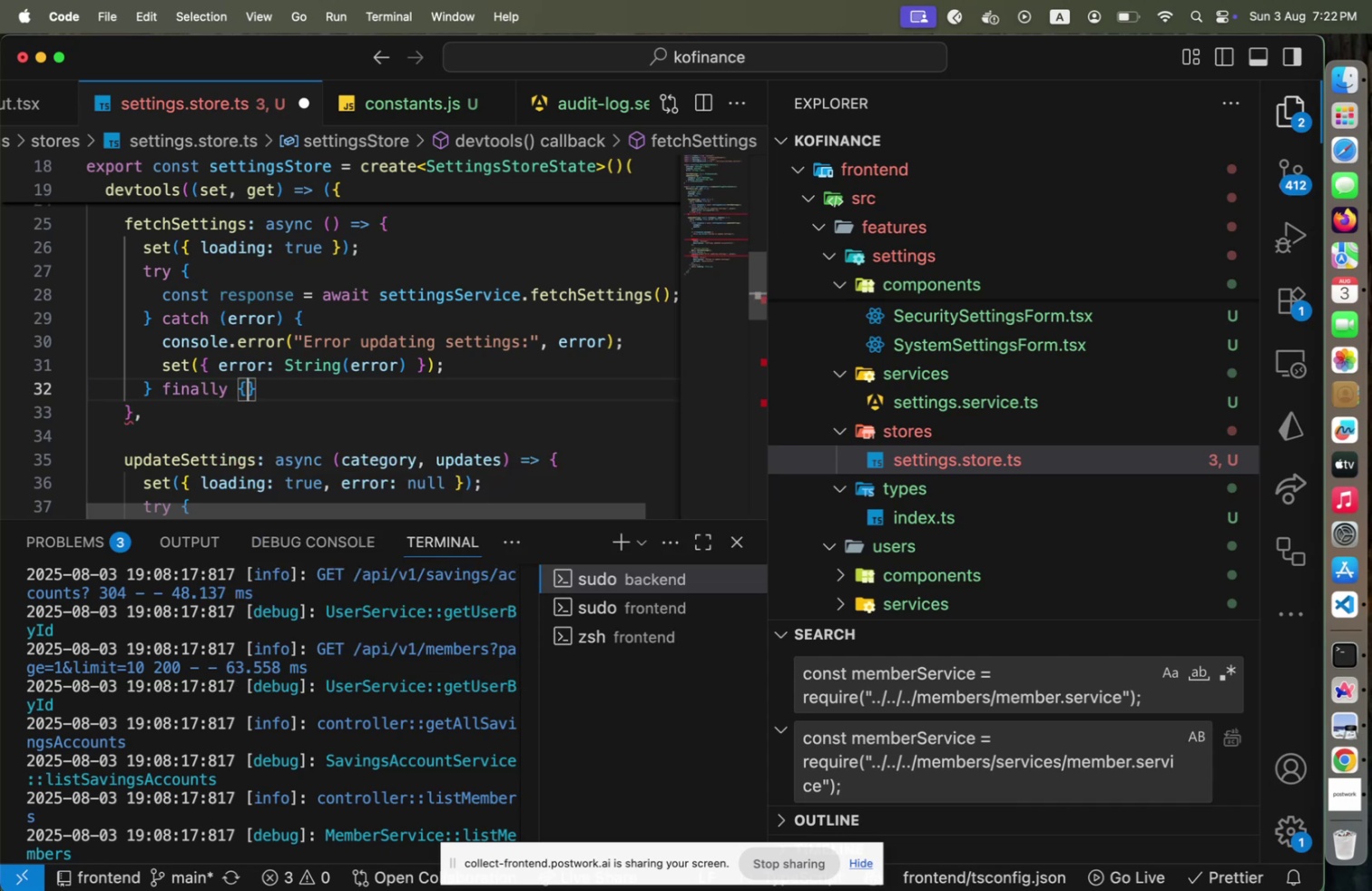 
key(Shift+ShiftLeft)
 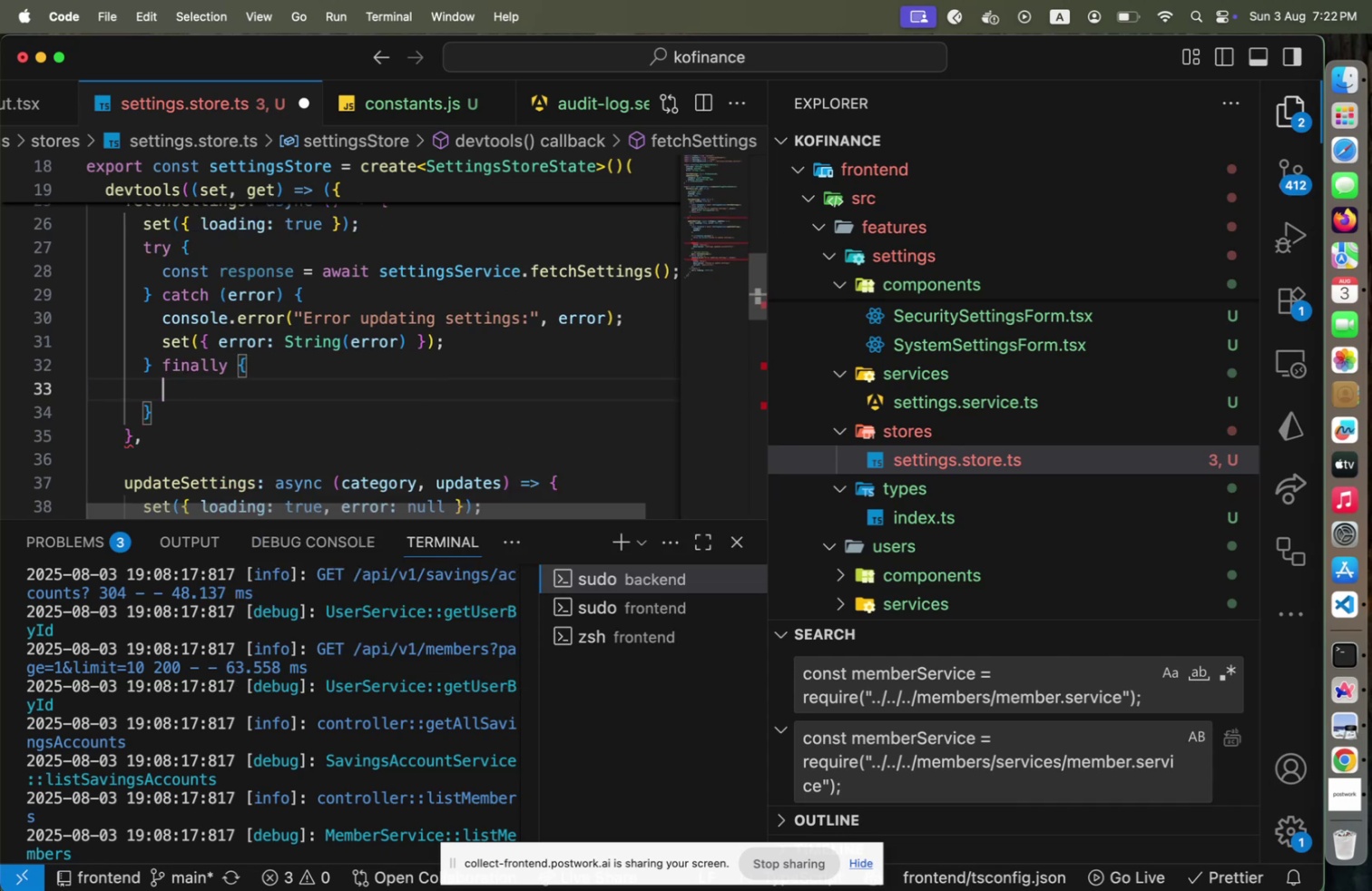 
key(Shift+BracketLeft)
 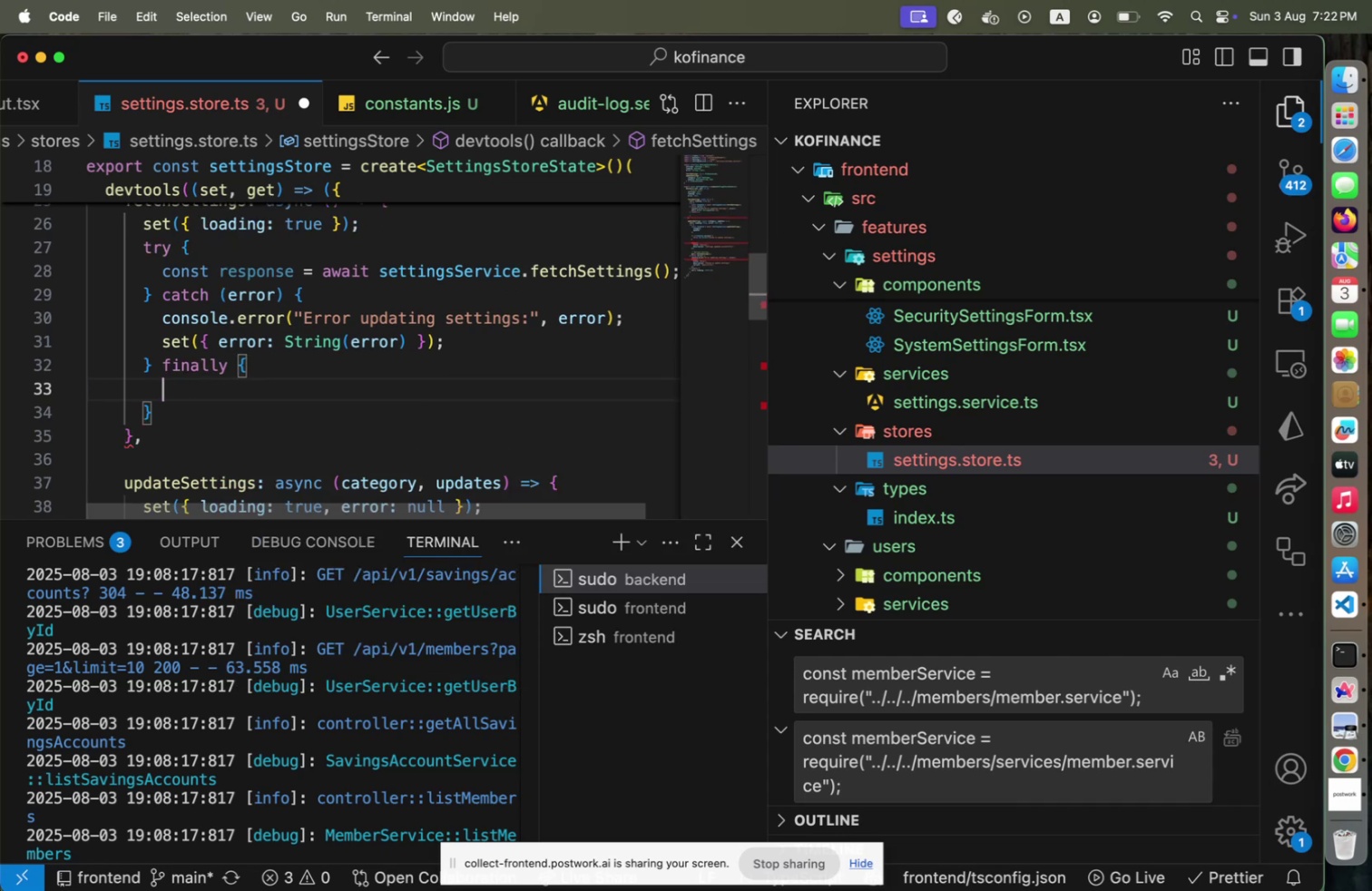 
key(Enter)
 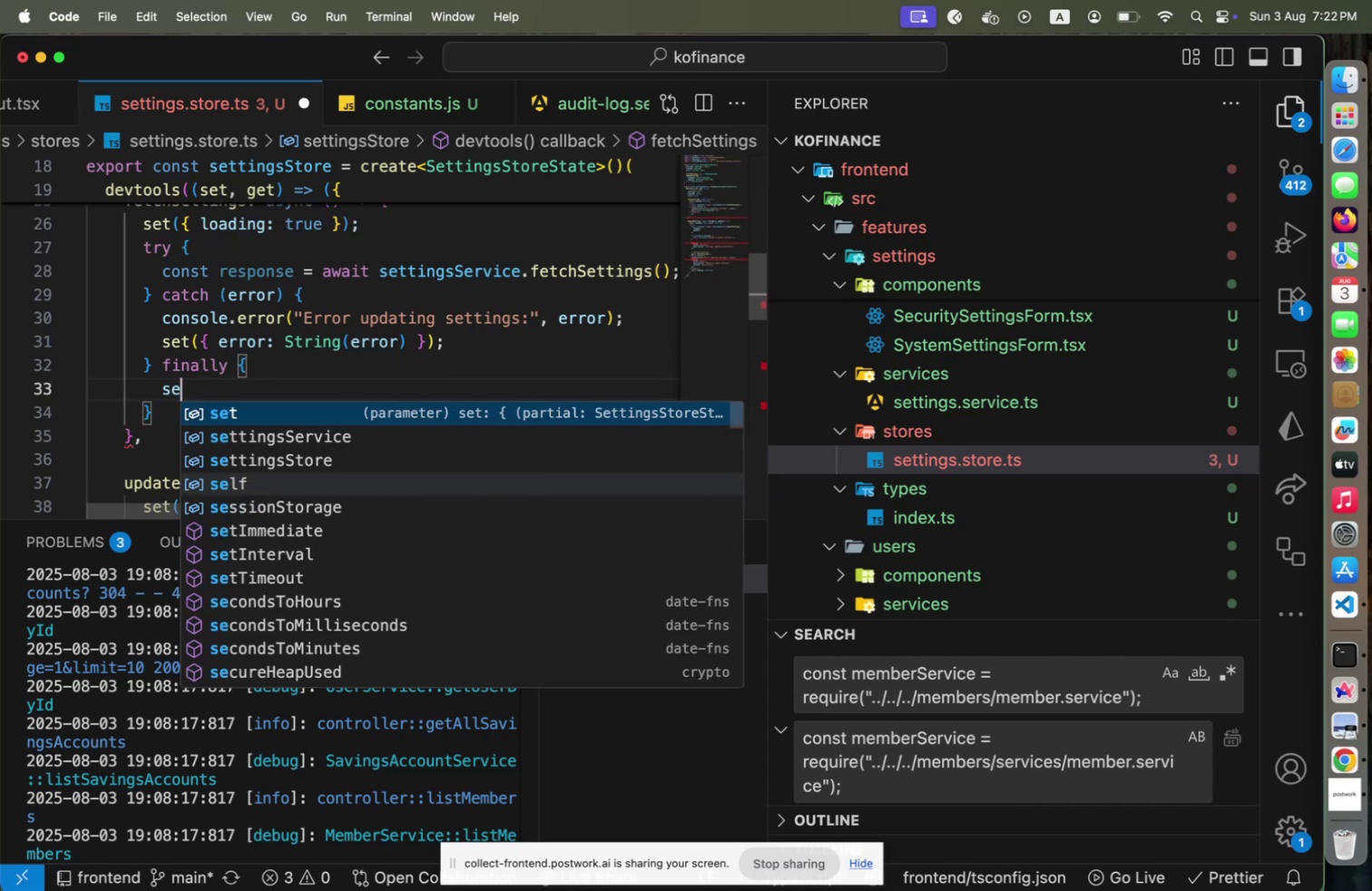 
type(set({ lad)
key(Backspace)
key(Backspace)
type(oading: false )
 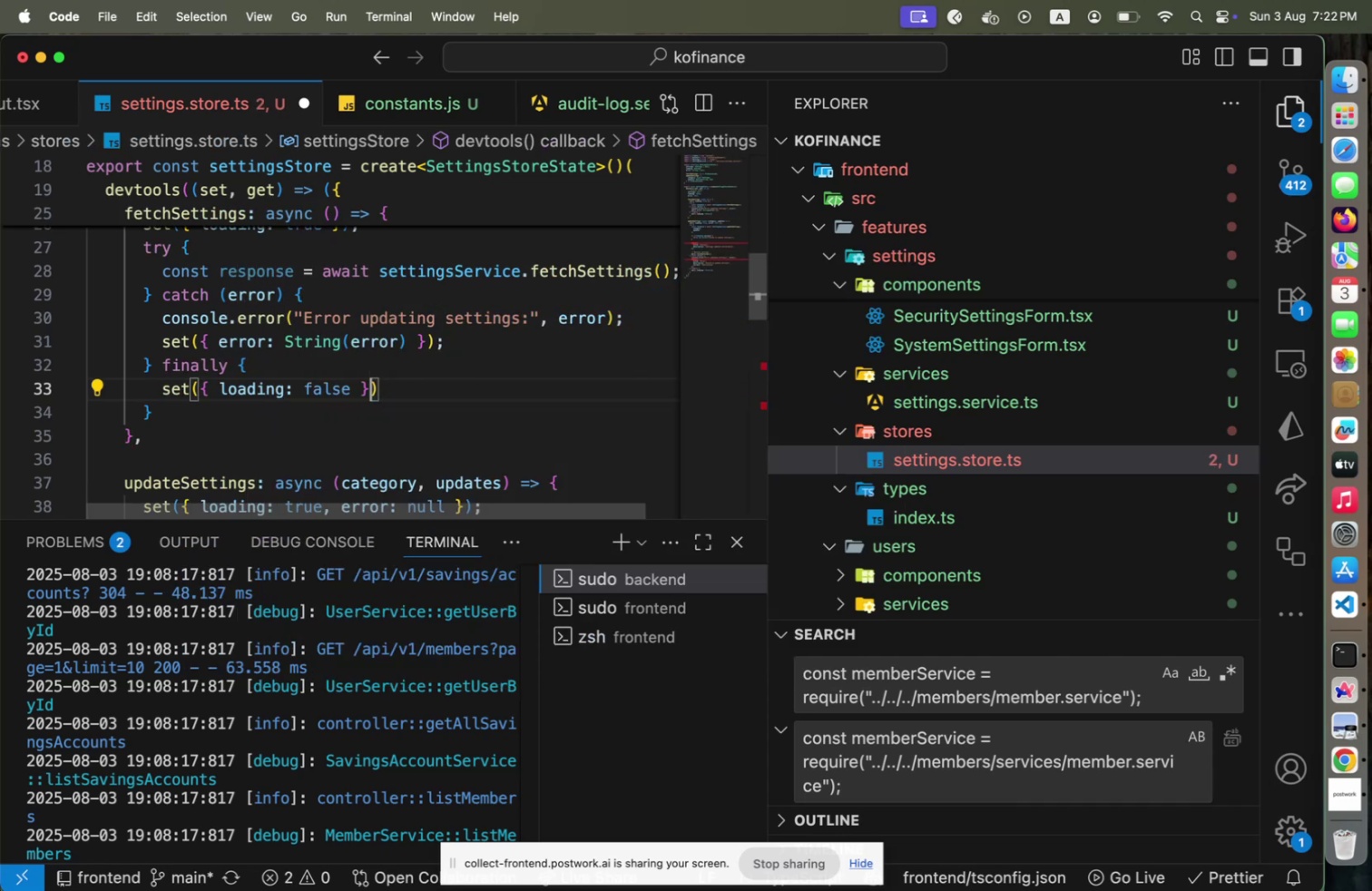 
 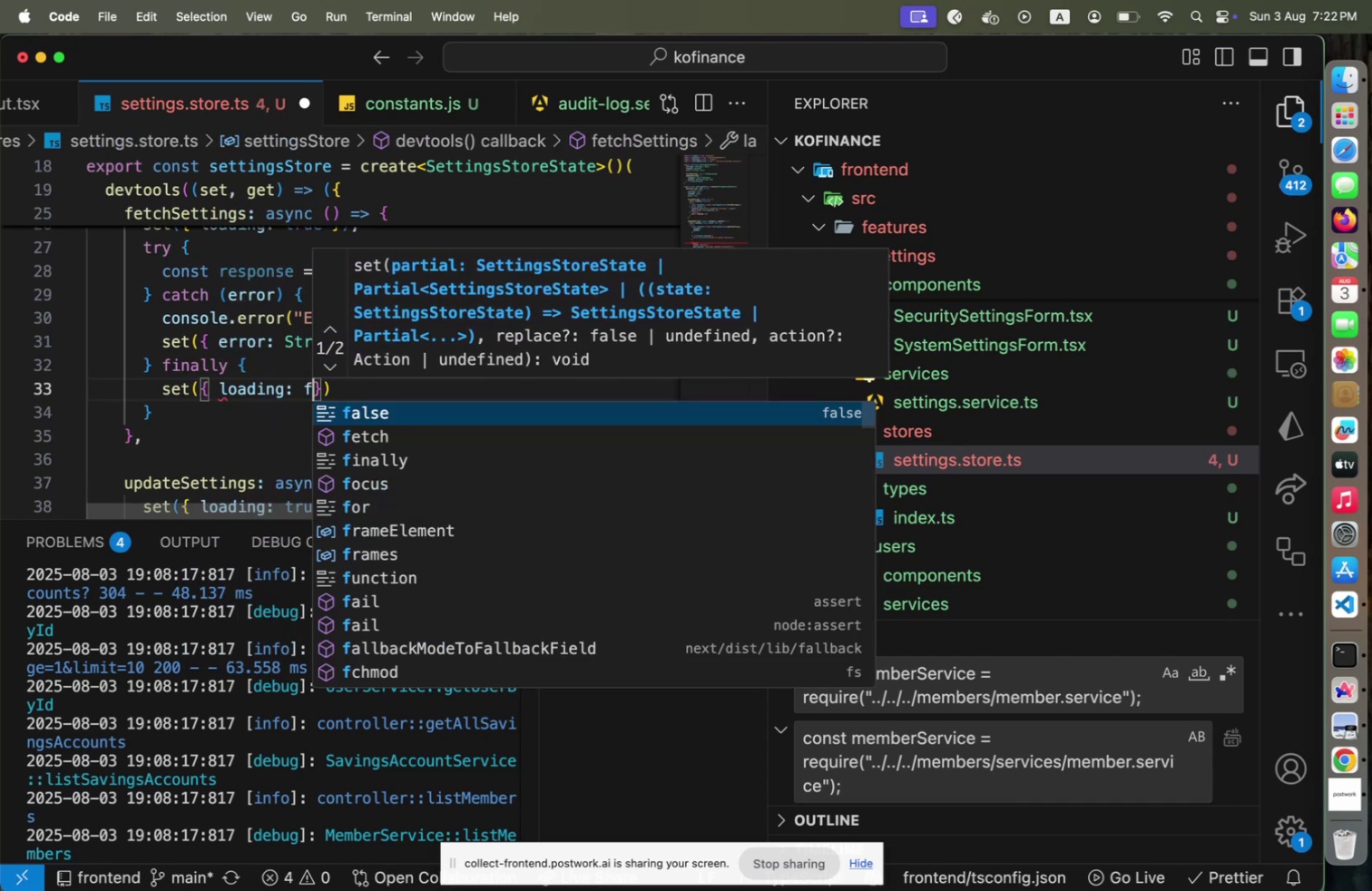 
key(ArrowRight)
 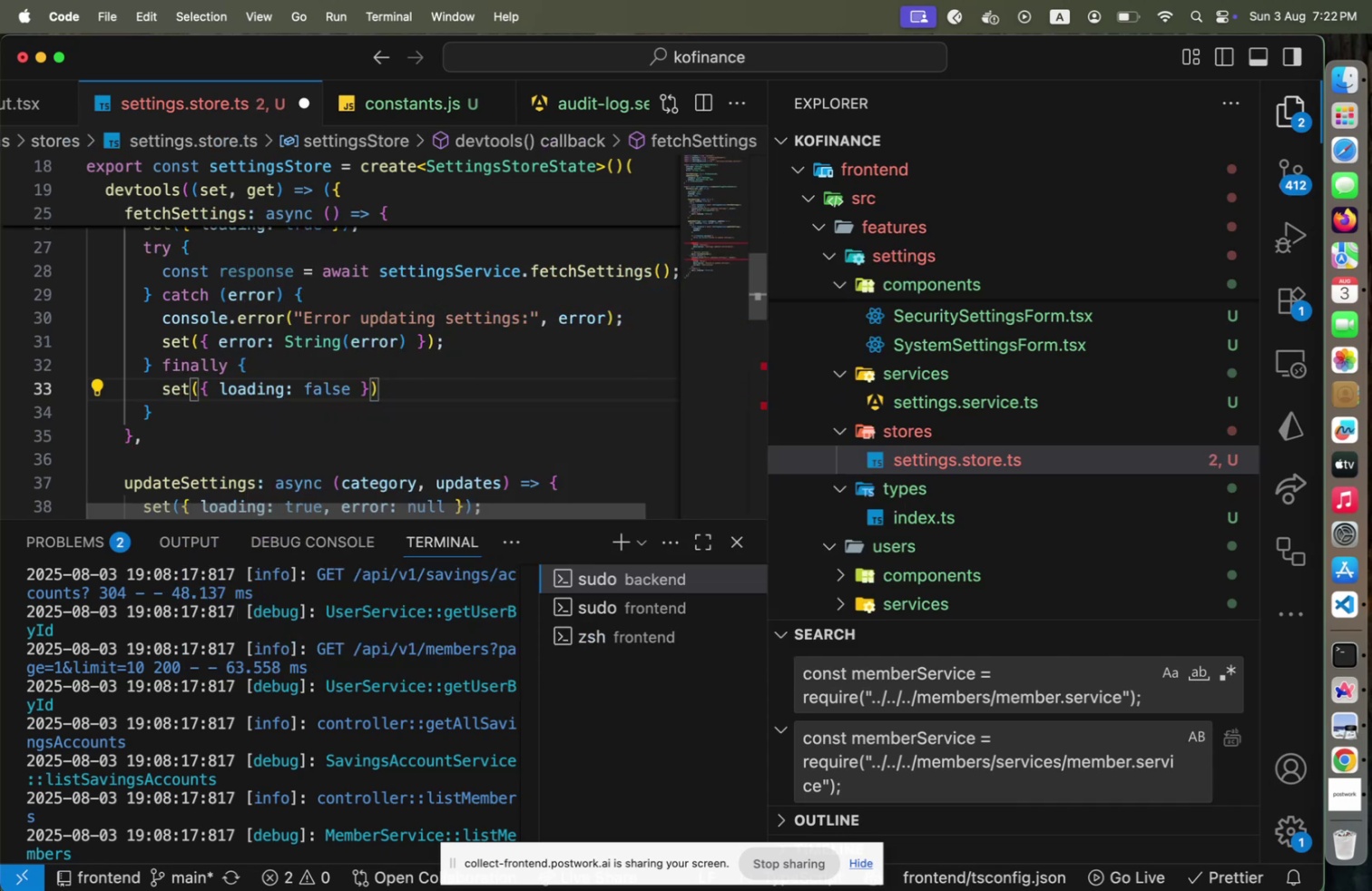 
key(Escape)
 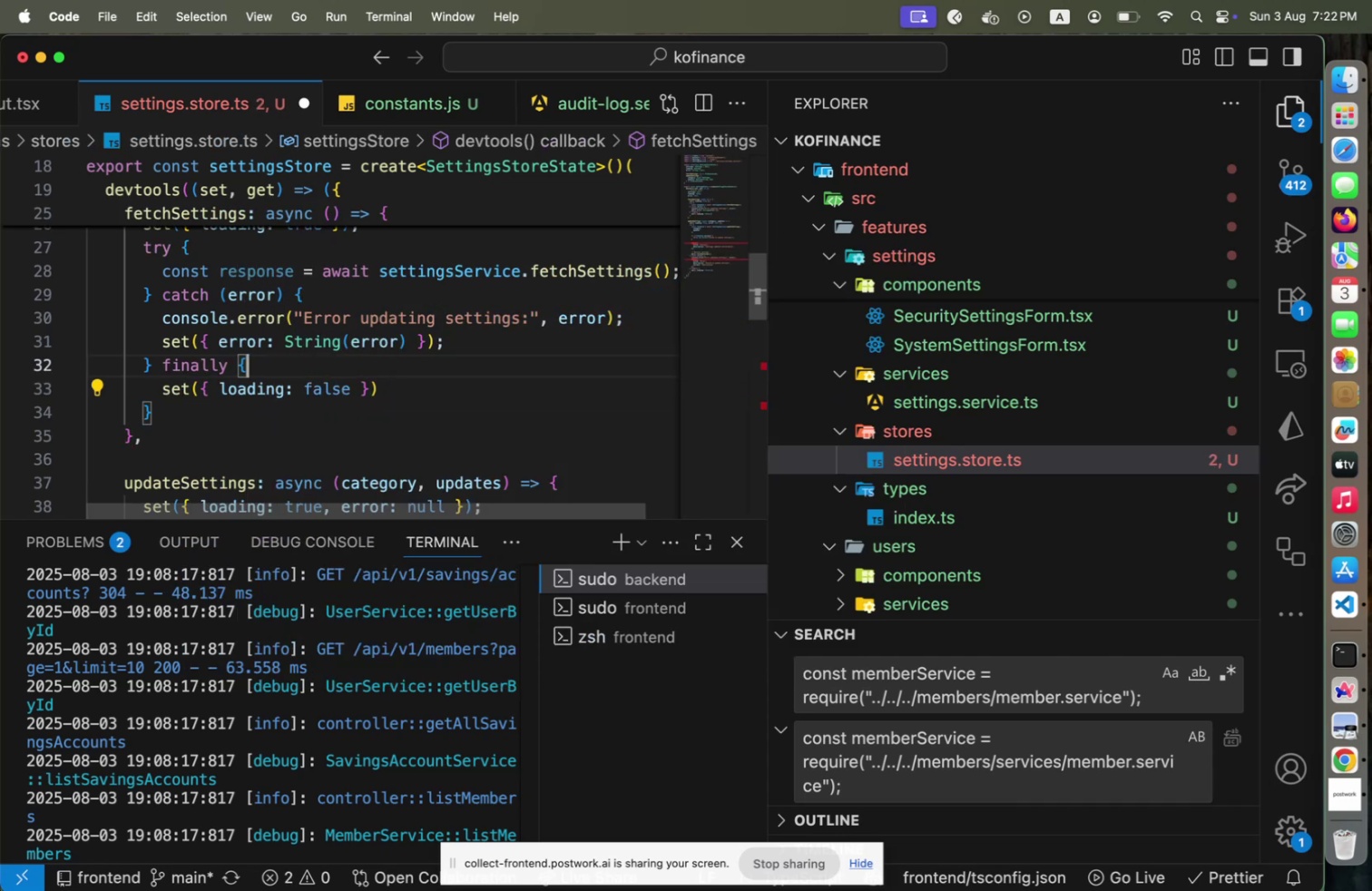 
key(ArrowUp)
 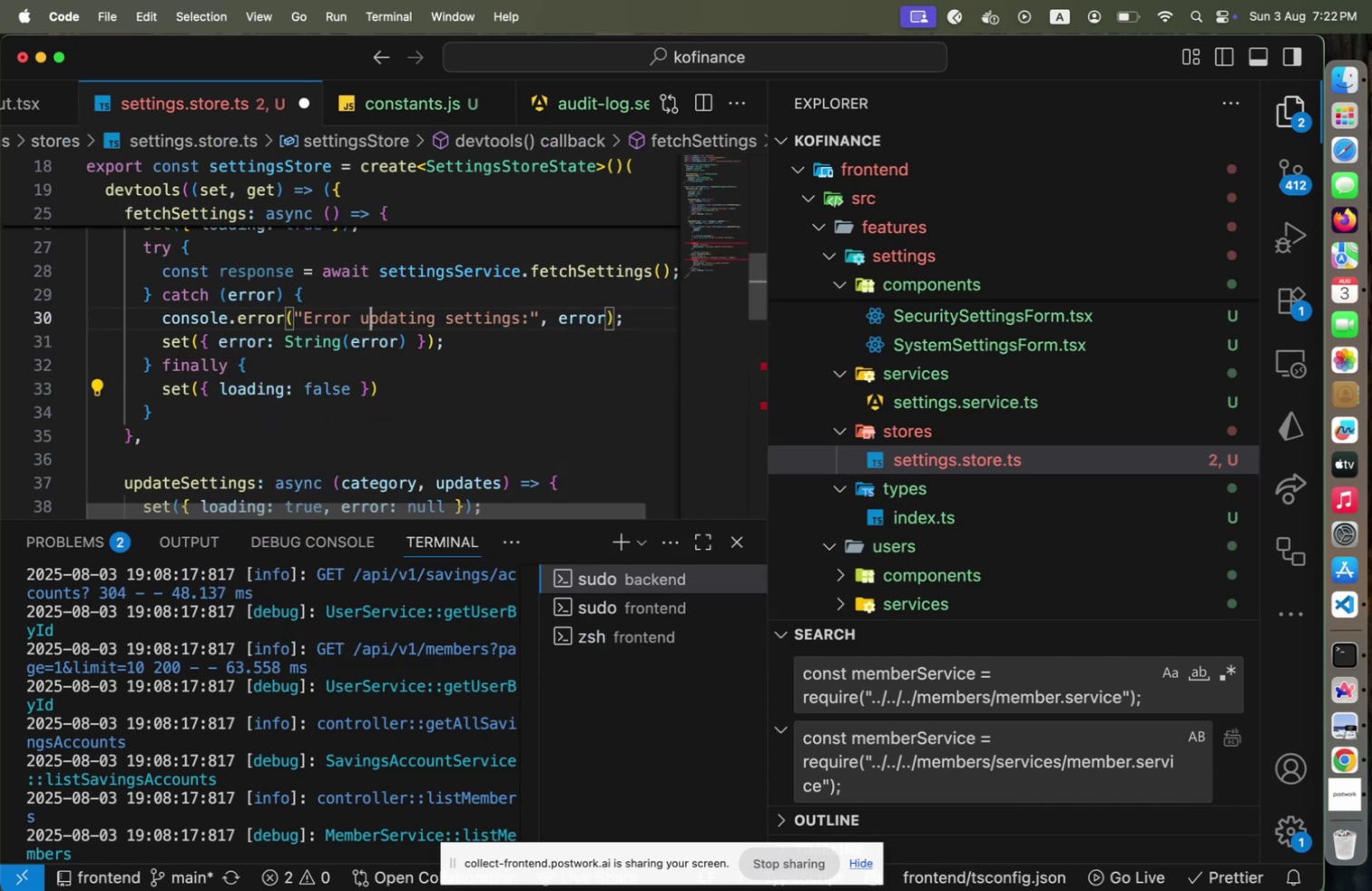 
key(ArrowUp)
 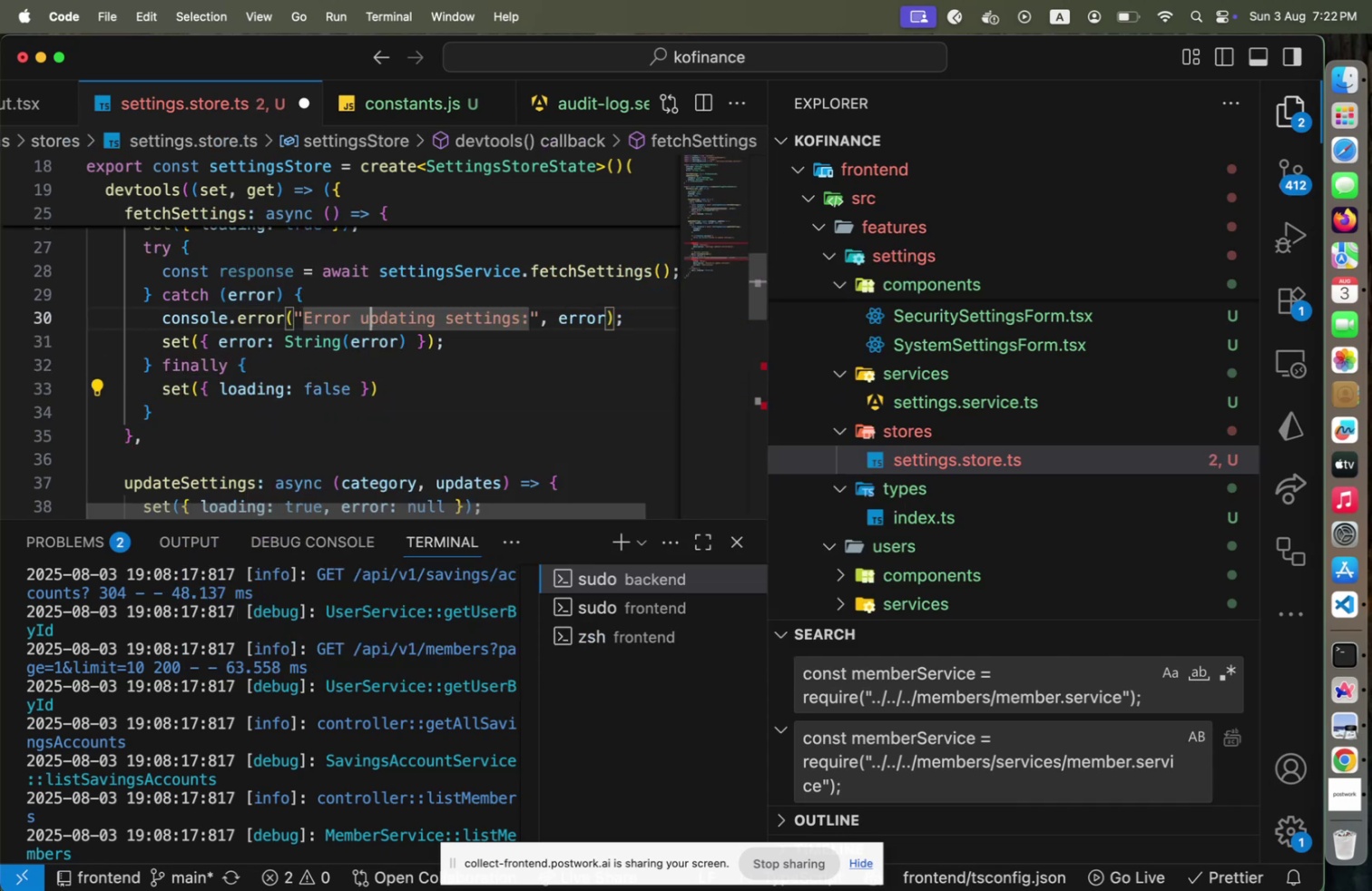 
key(ArrowUp)
 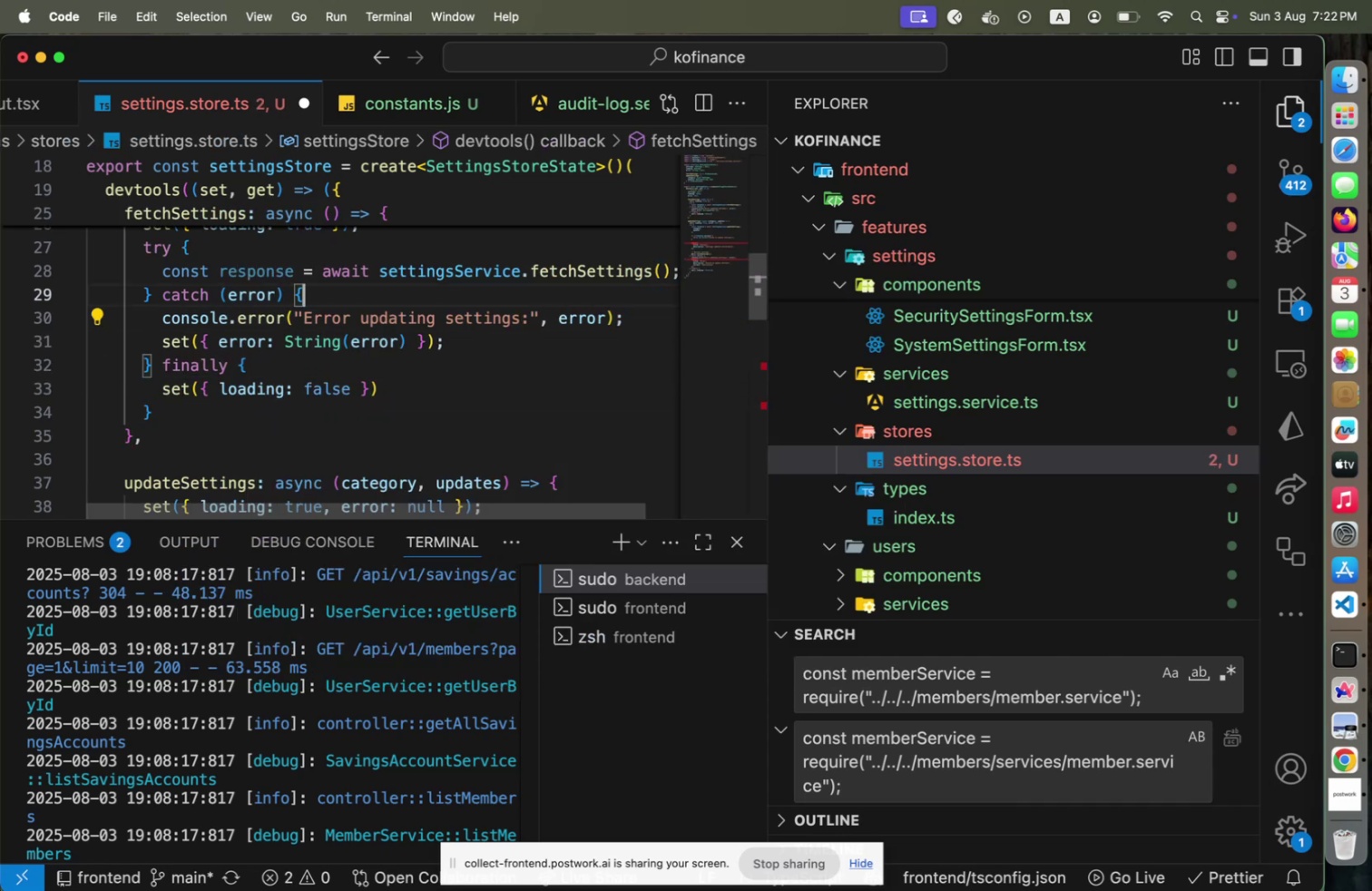 
key(ArrowUp)
 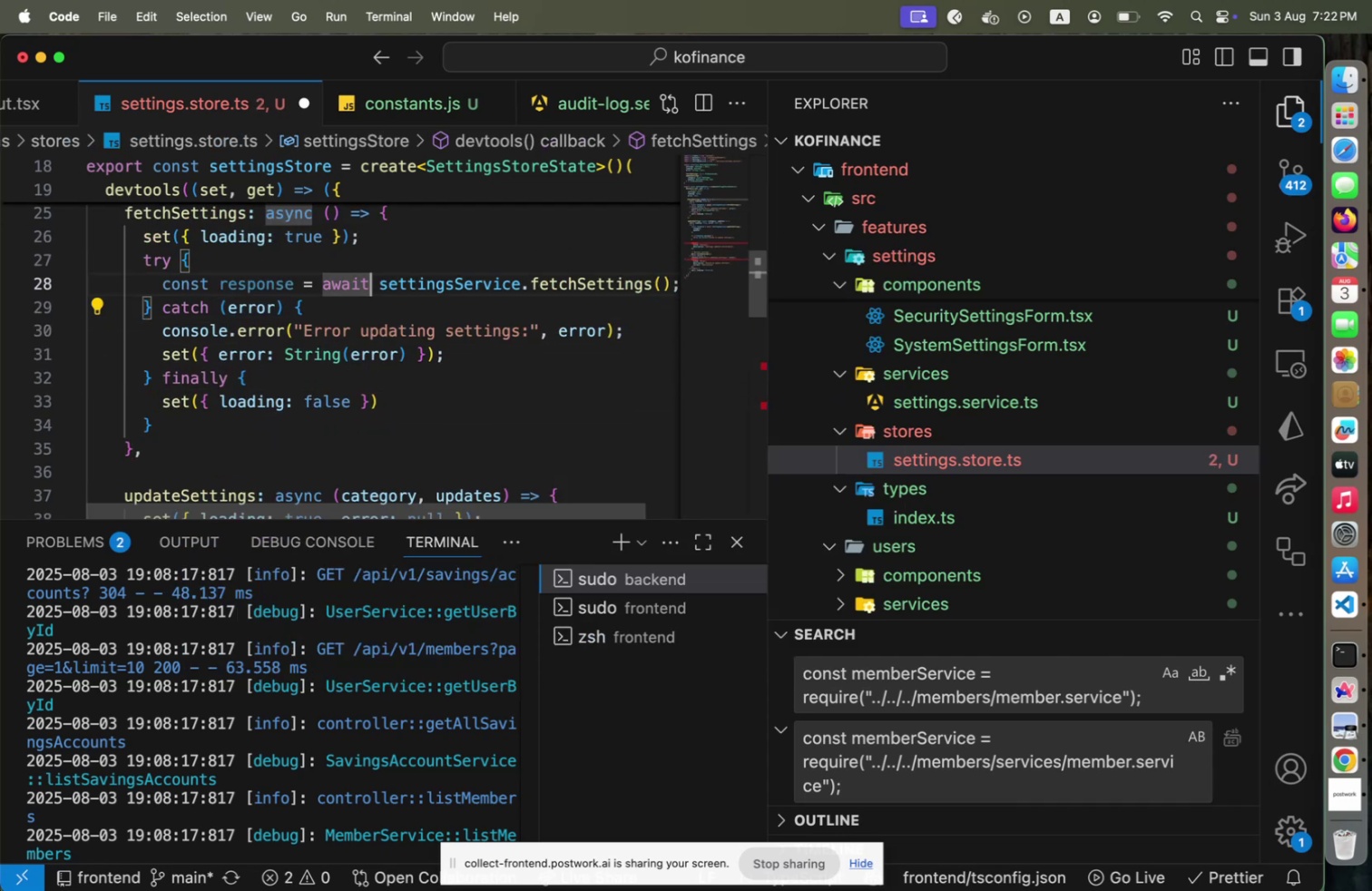 
key(ArrowUp)
 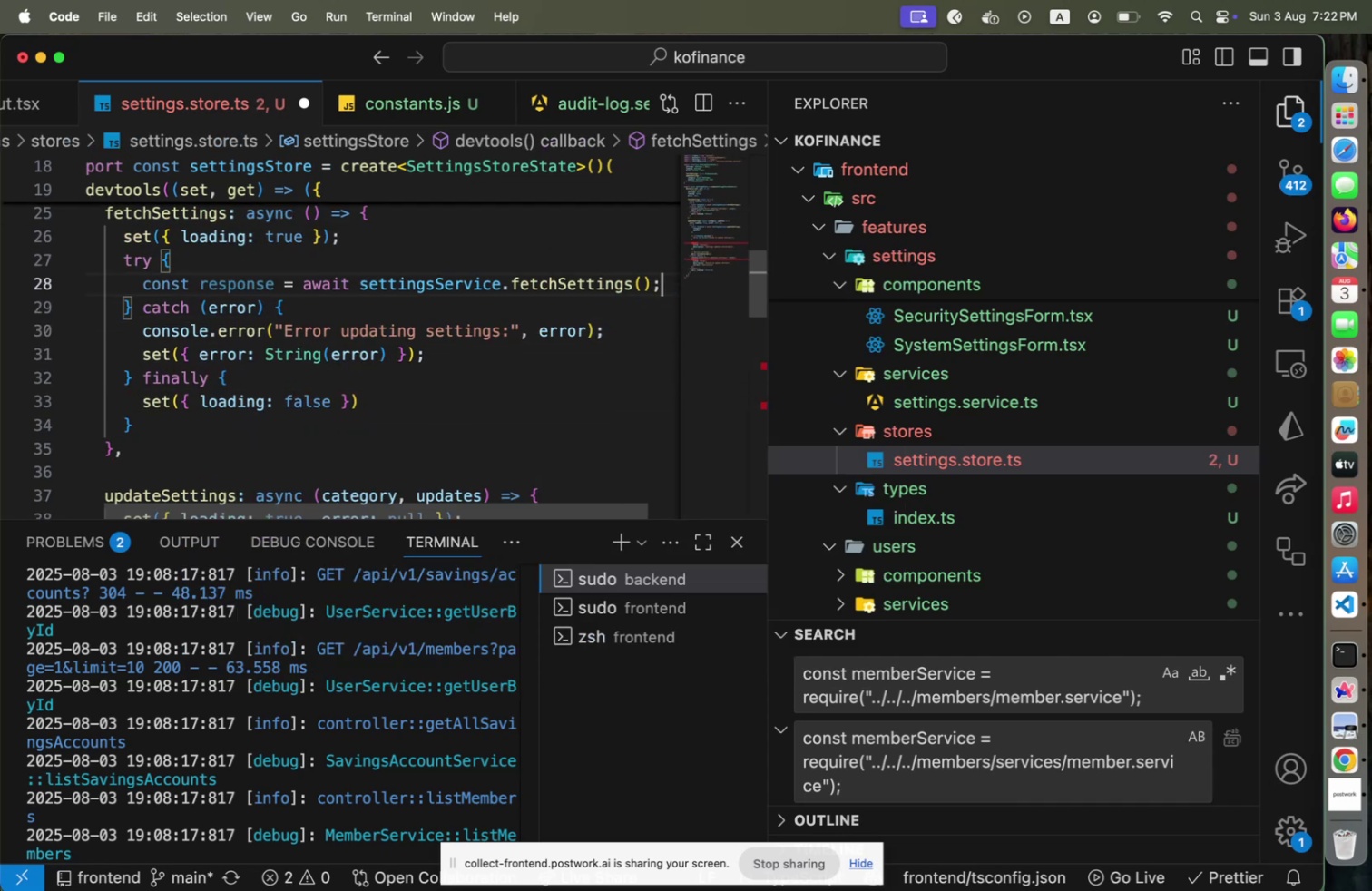 
key(End)
 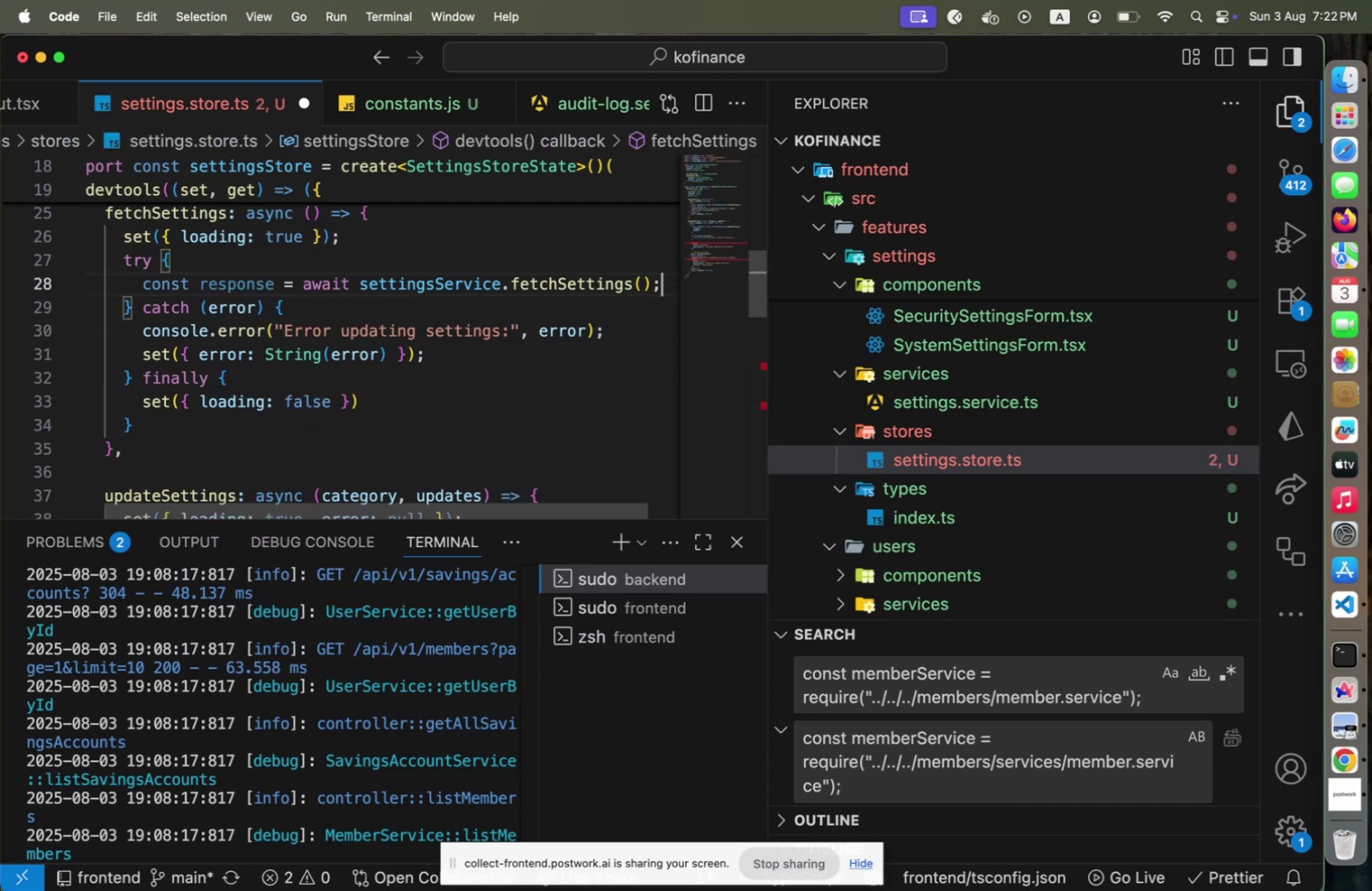 
key(Enter)
 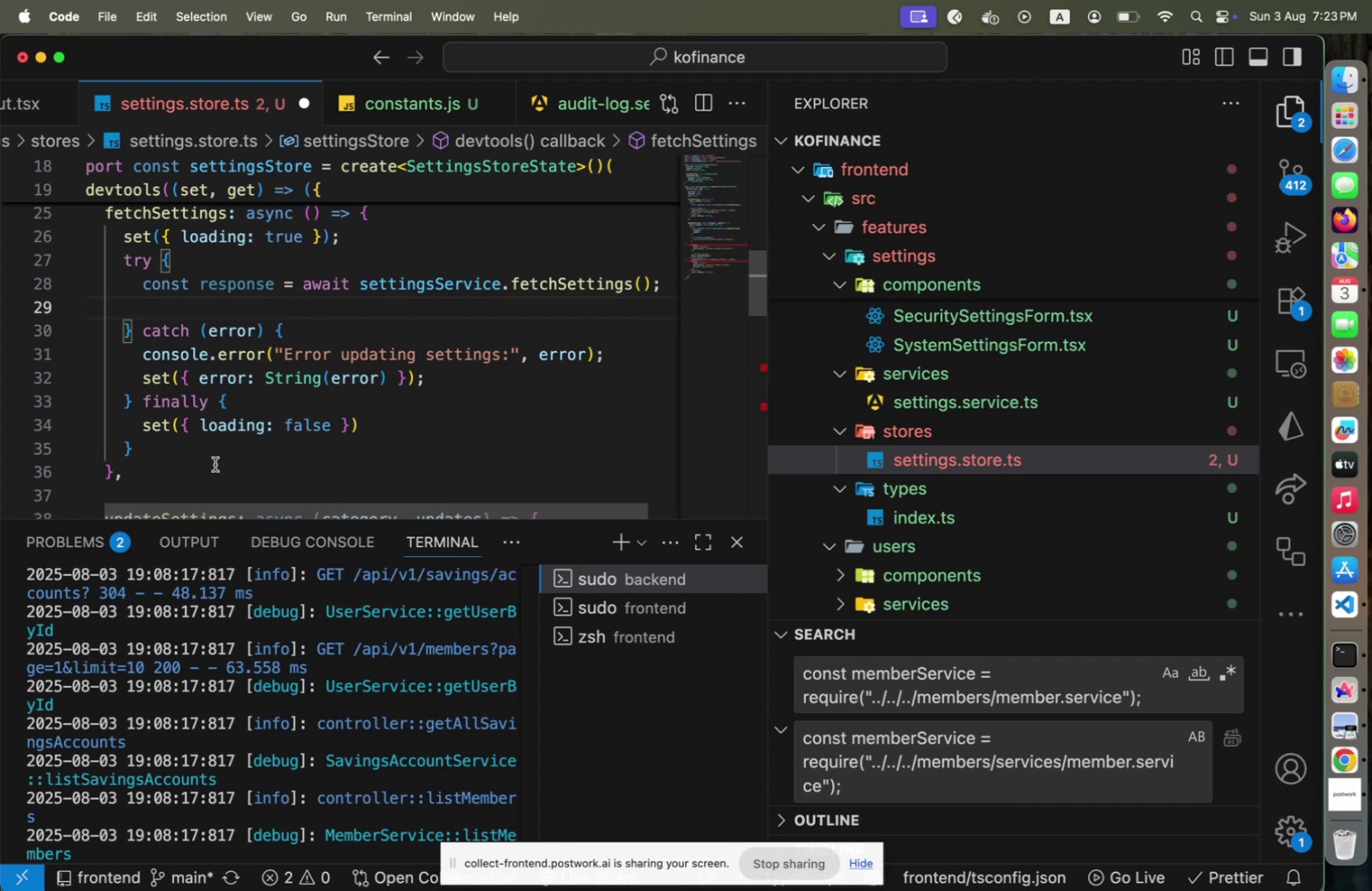 
wait(5.76)
 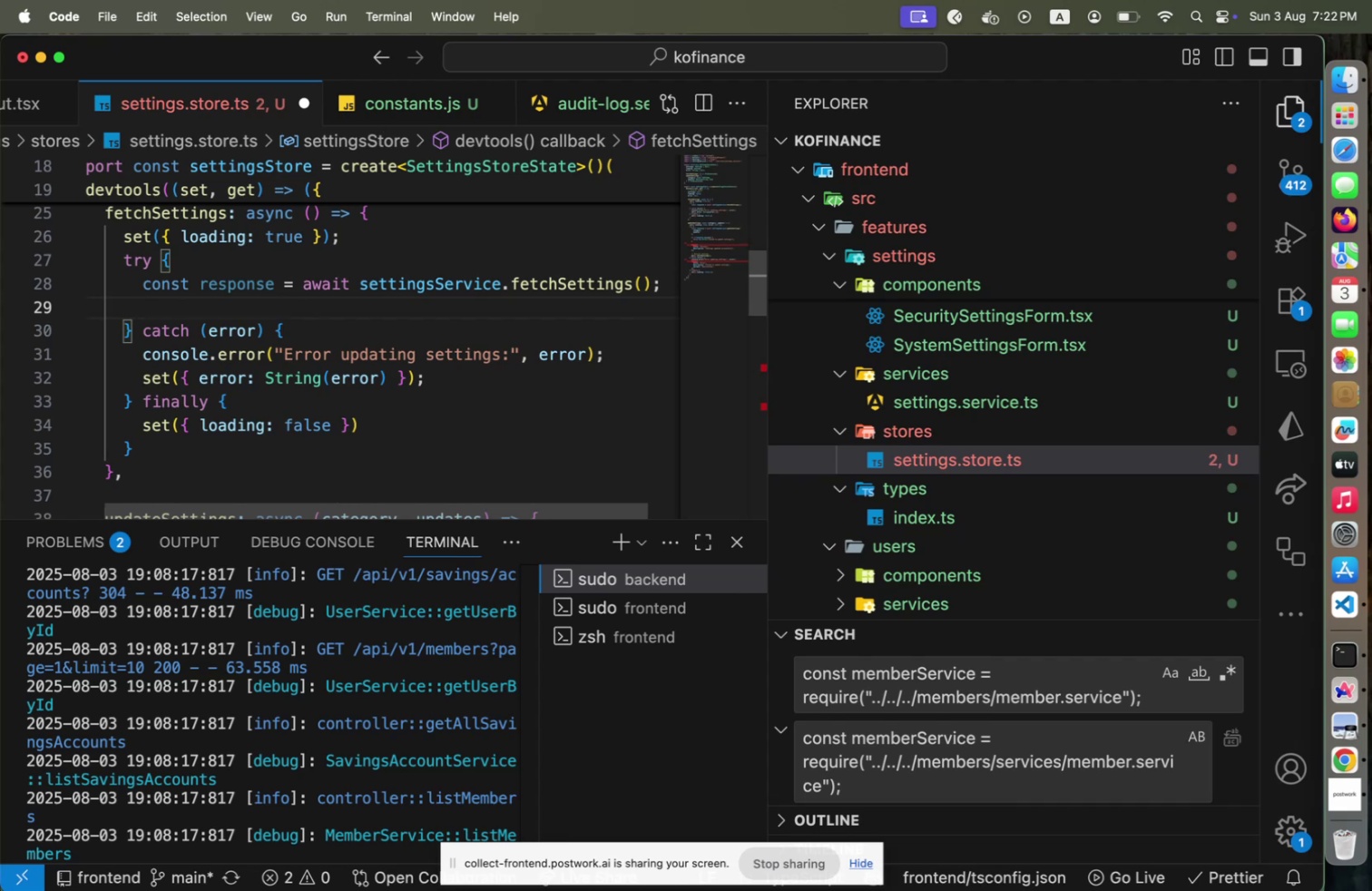 
type(fetchug)
key(Backspace)
key(Backspace)
type(ing)
 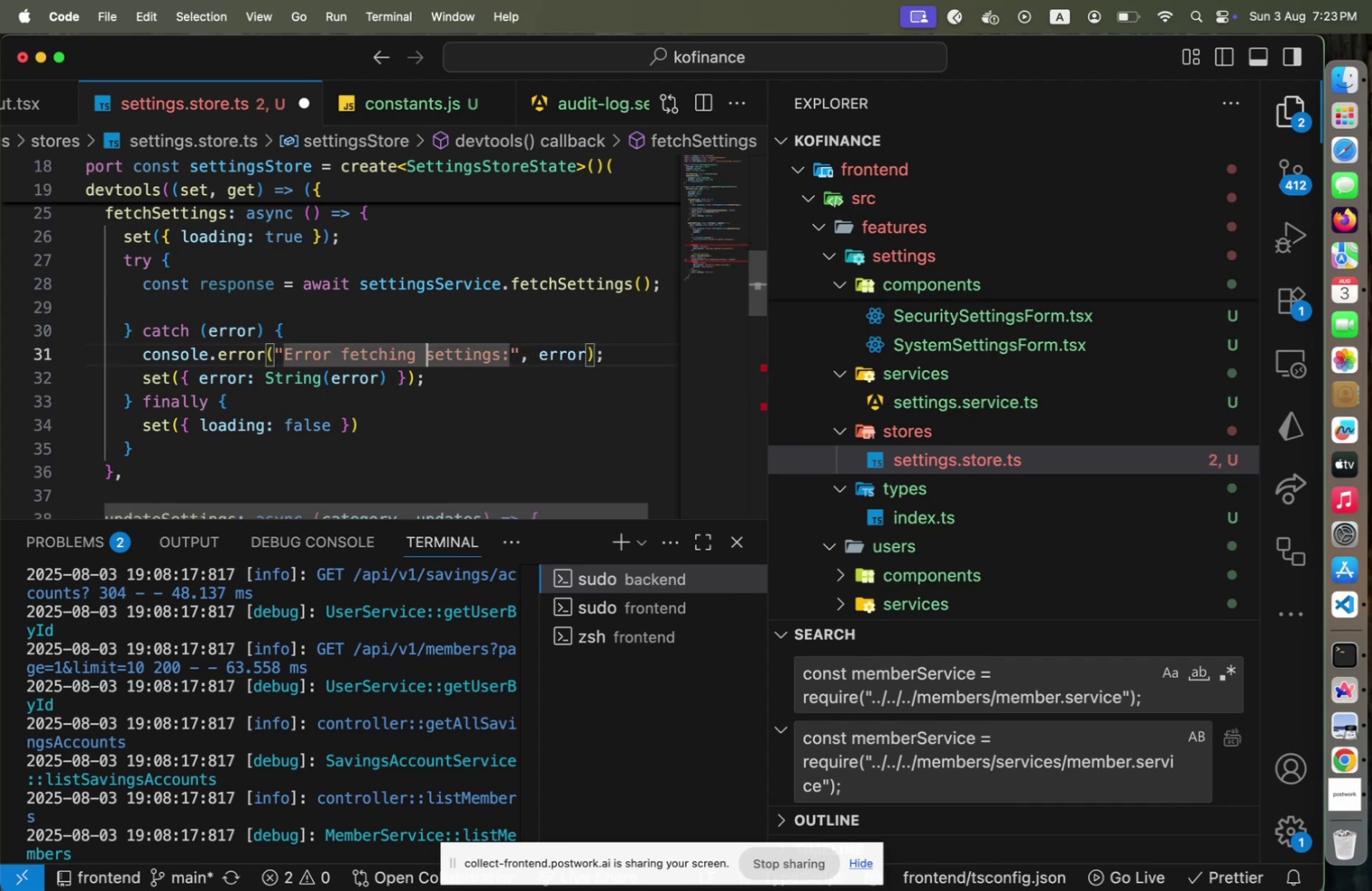 
key(ArrowRight)
 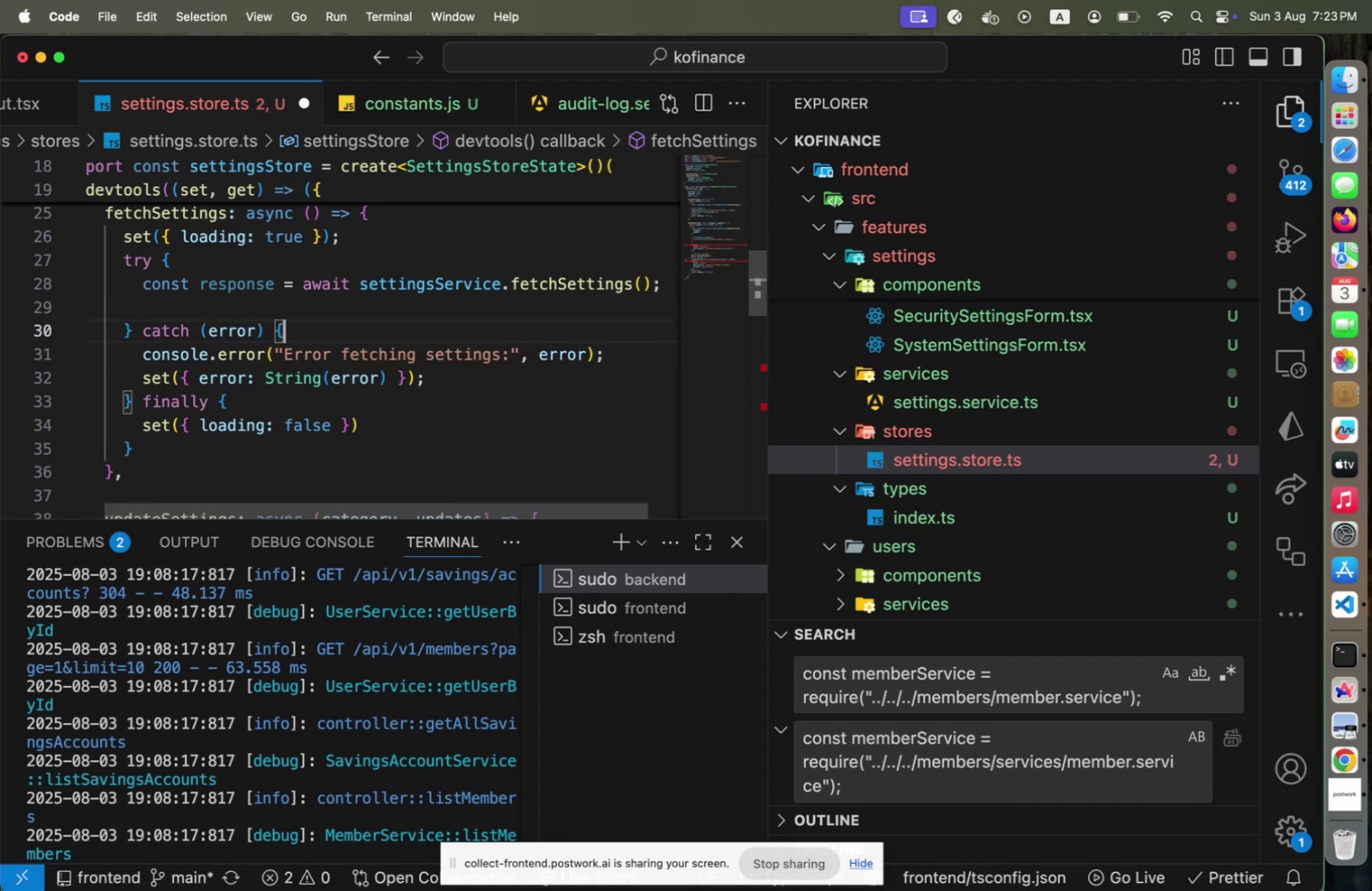 
key(ArrowUp)
 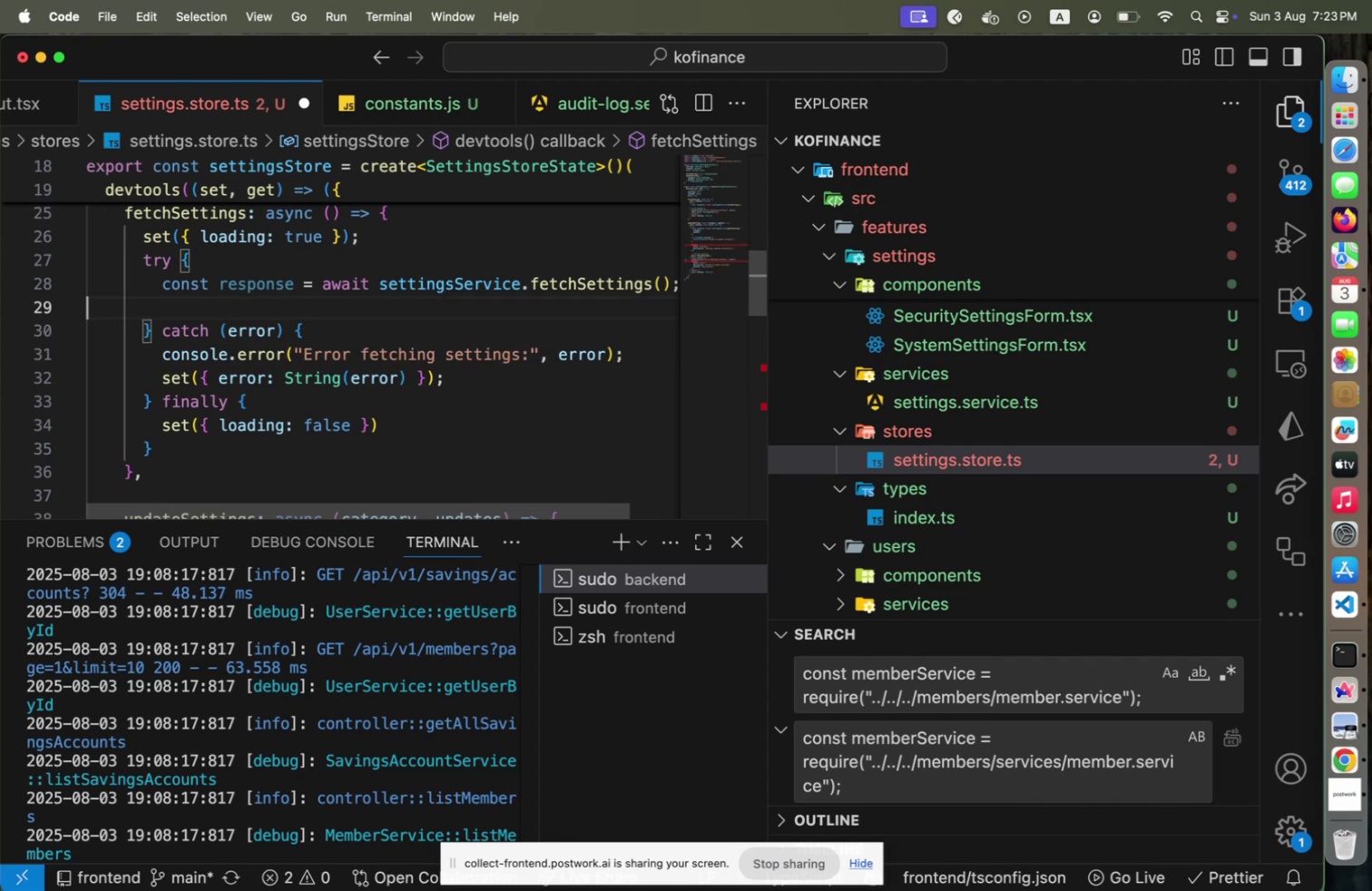 
key(ArrowUp)
 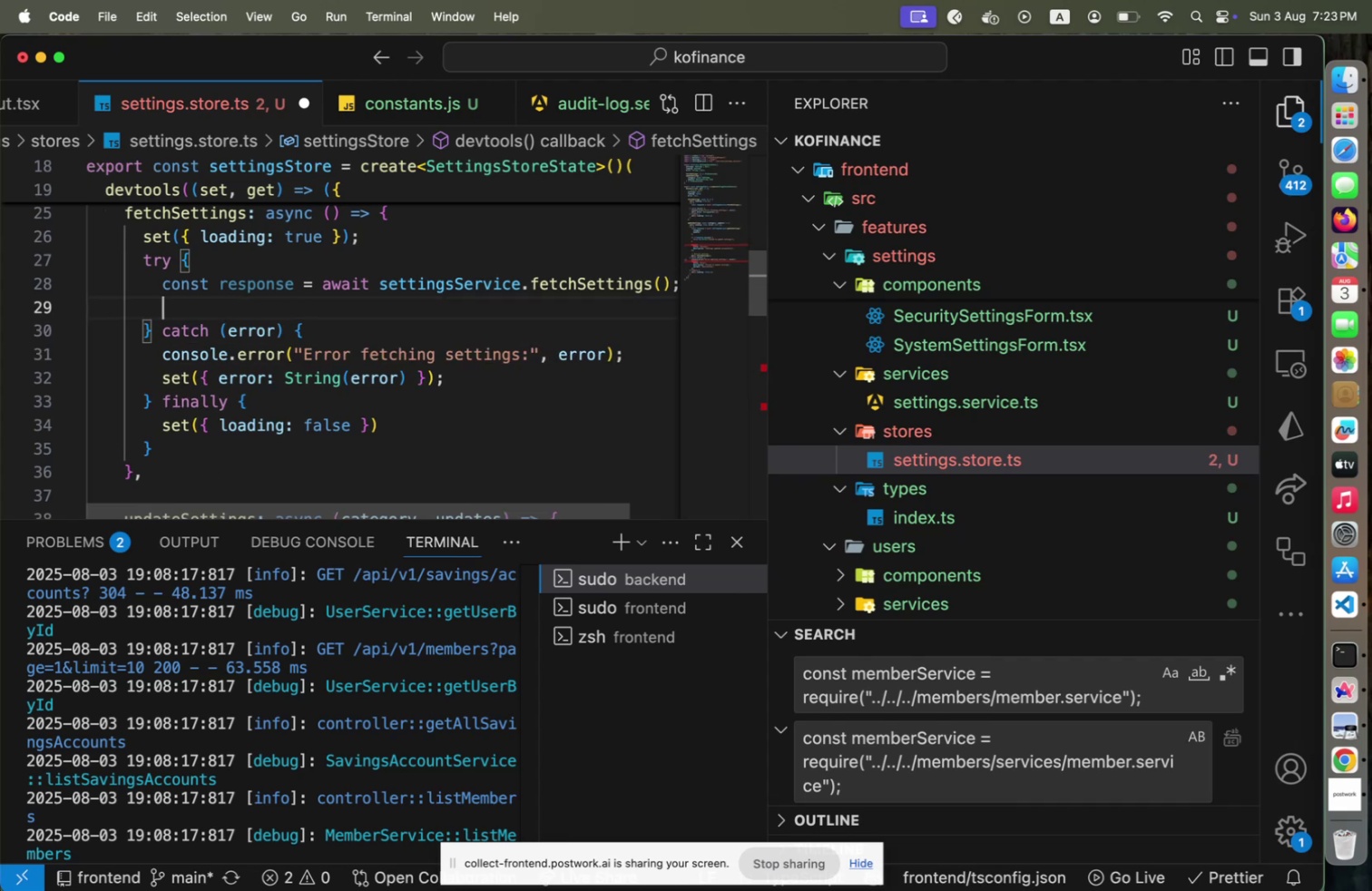 
key(Tab)
type(if (response.)
 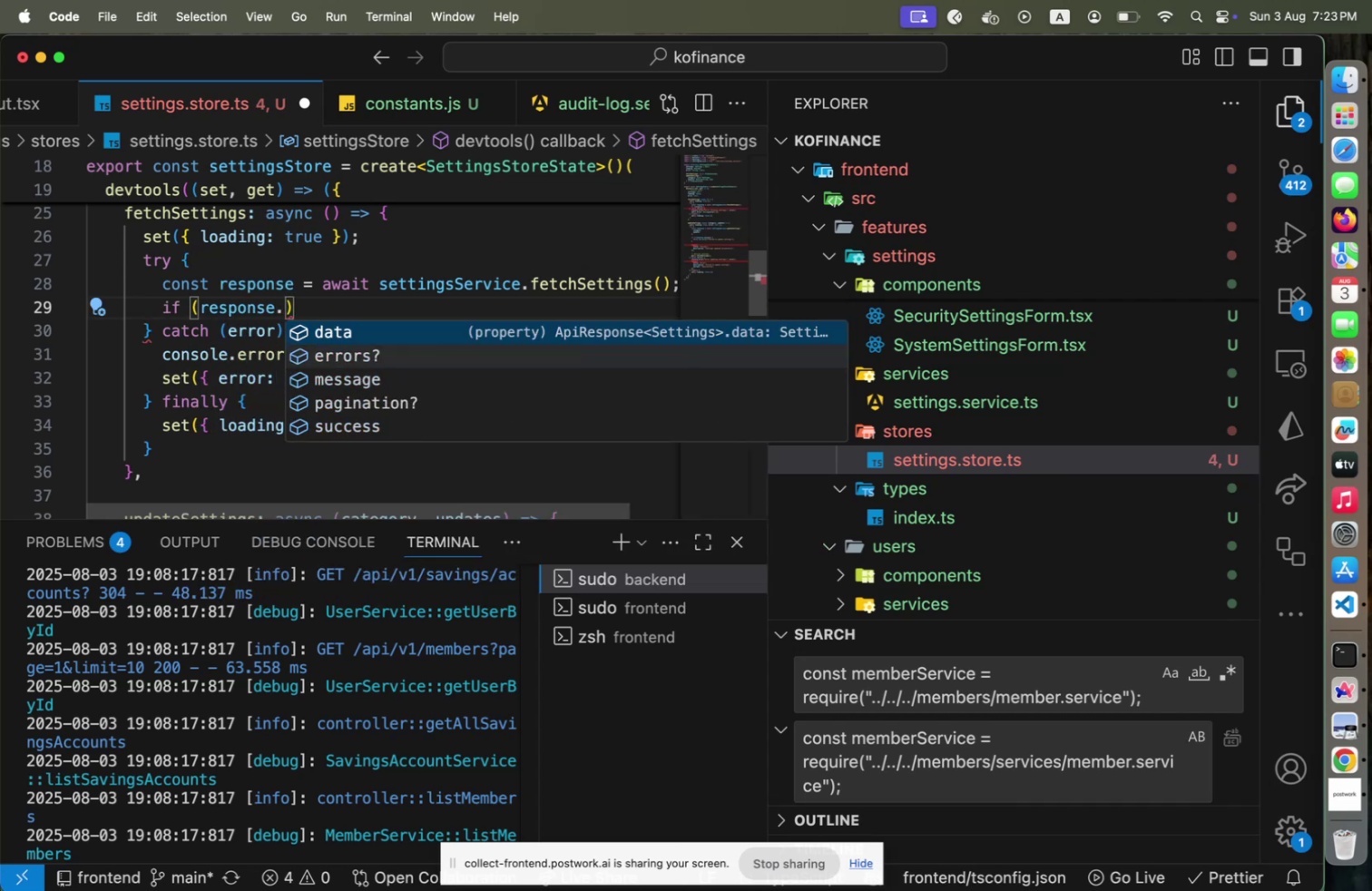 
key(ArrowDown)
 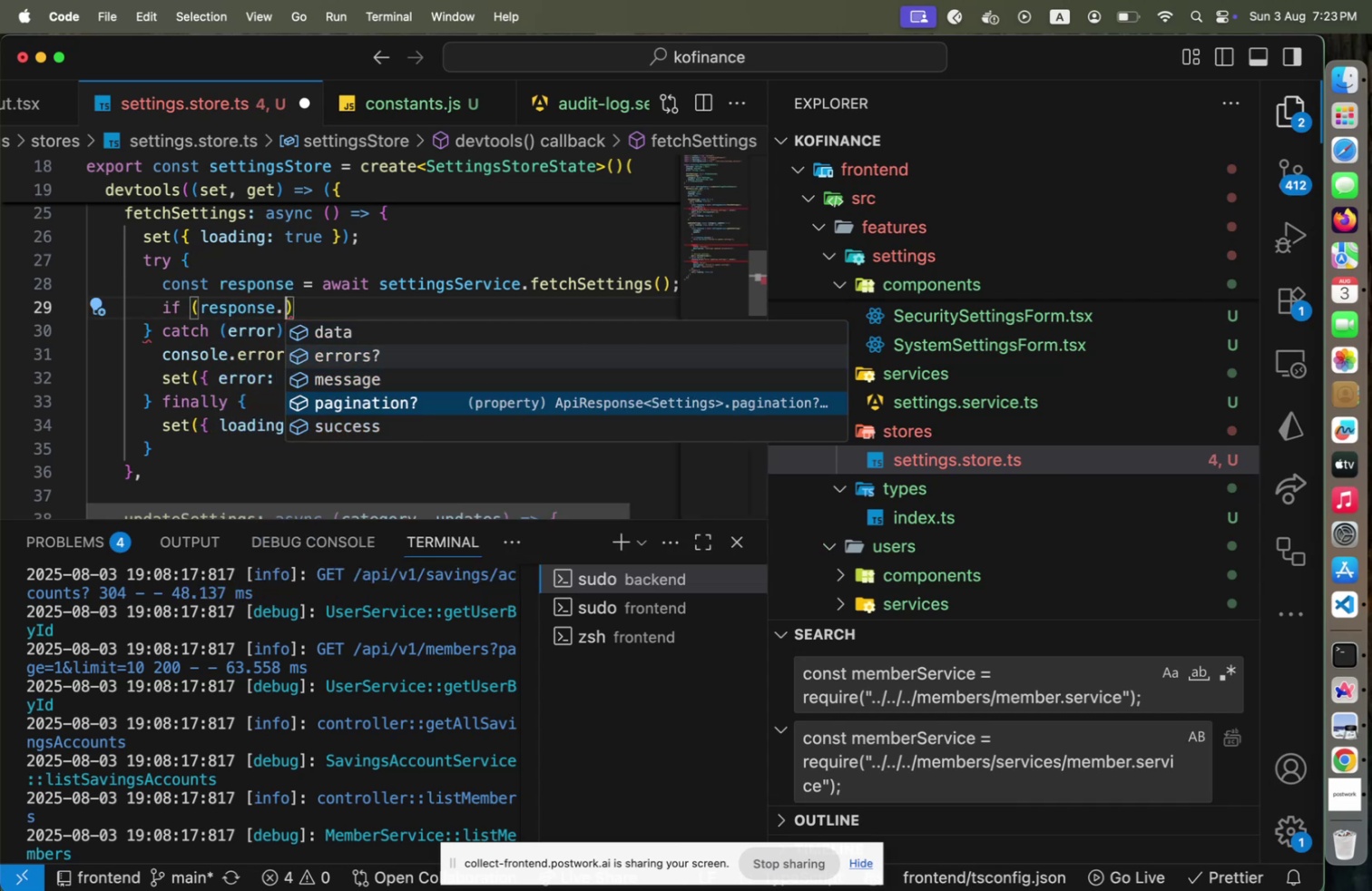 
key(ArrowDown)
 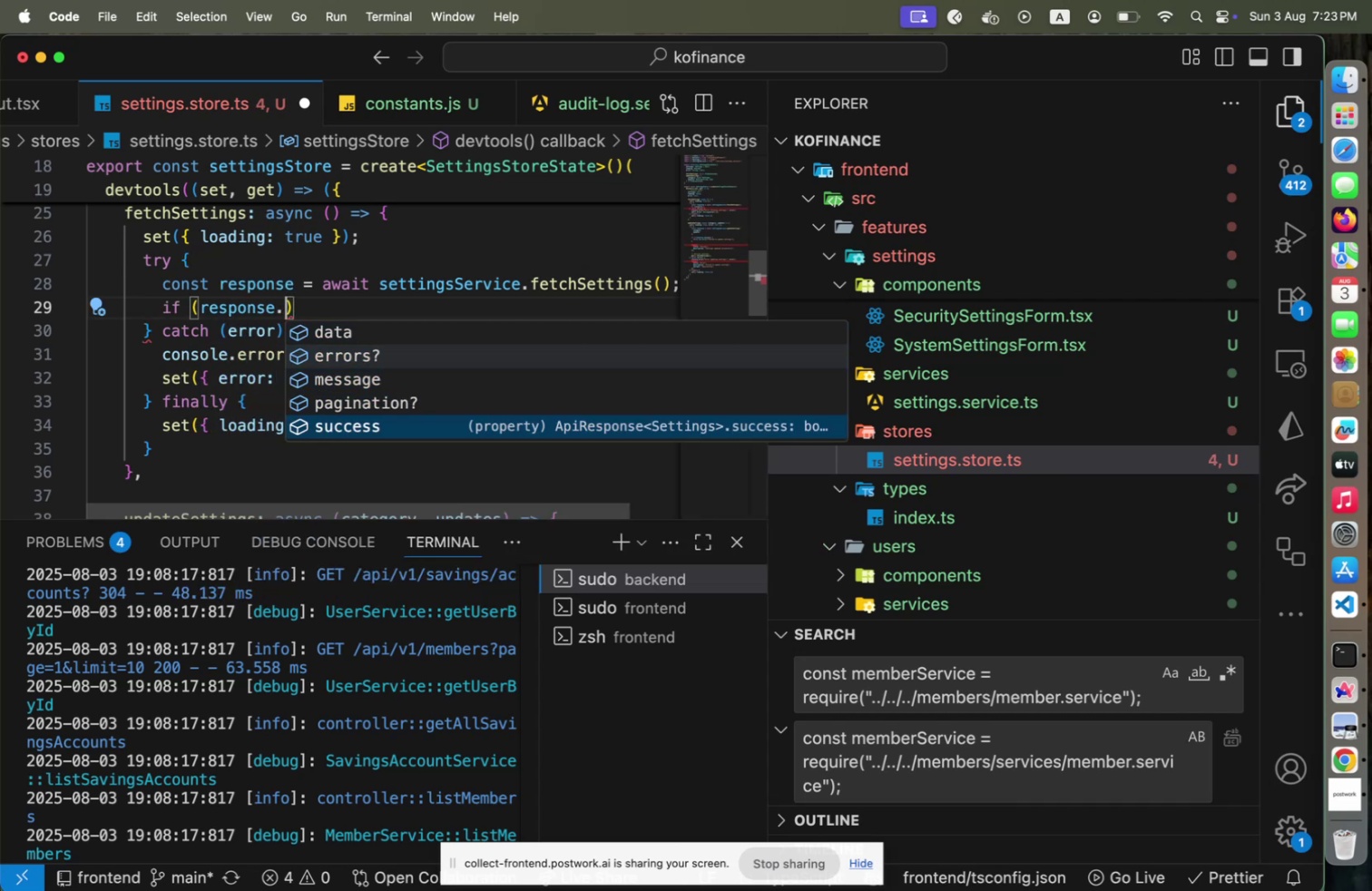 
key(ArrowDown)
 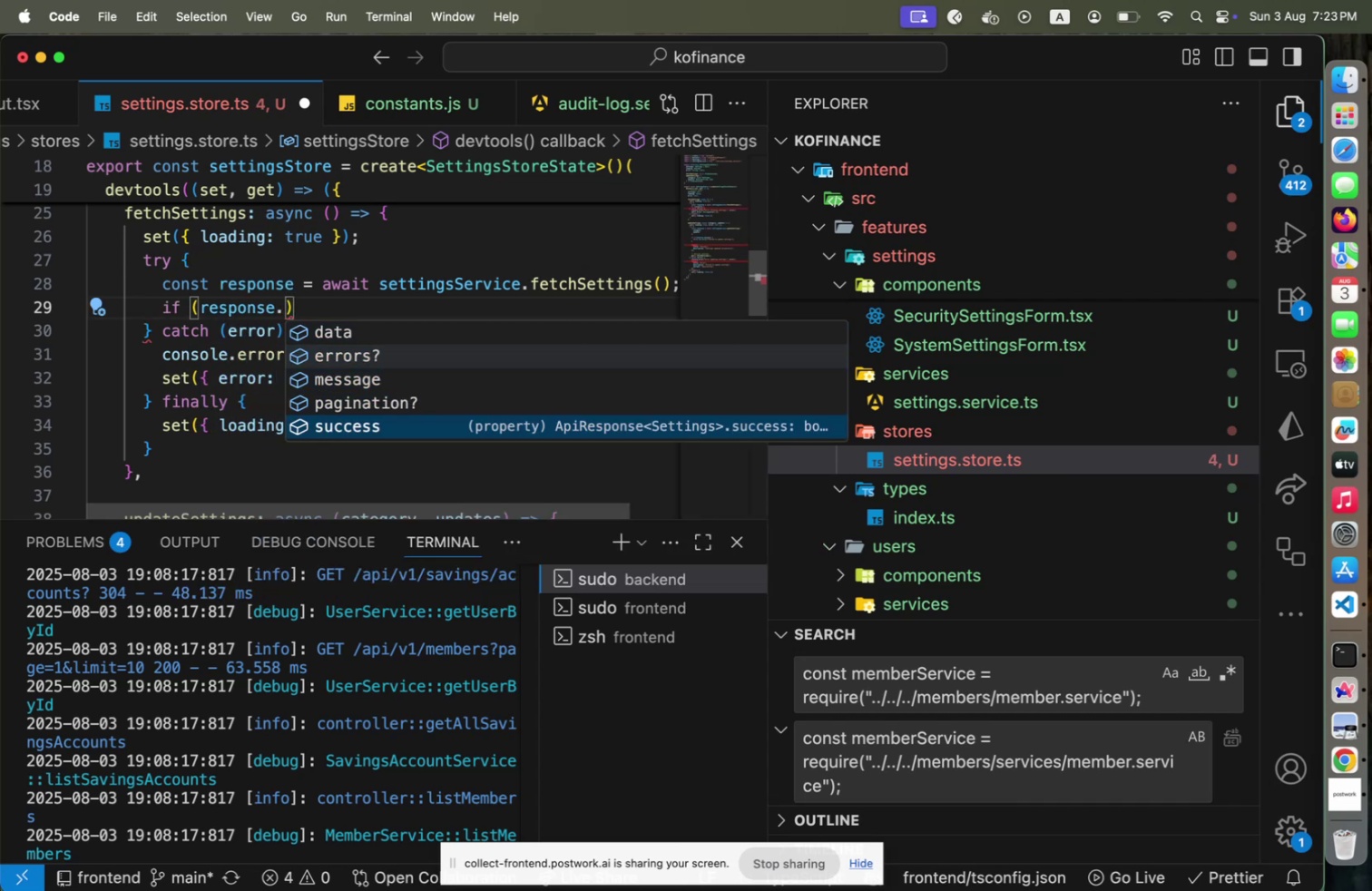 
key(ArrowDown)
 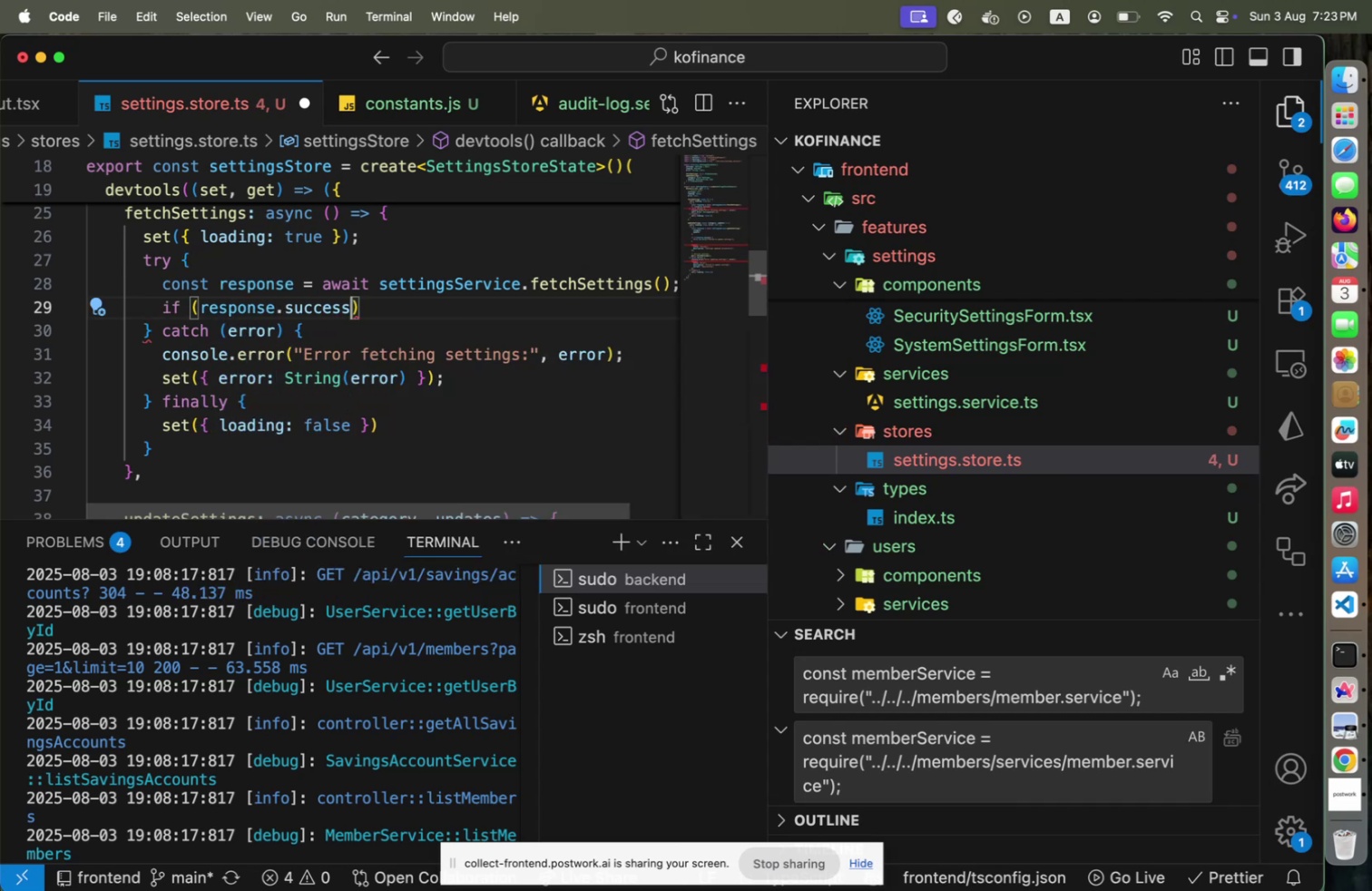 
key(Enter)
 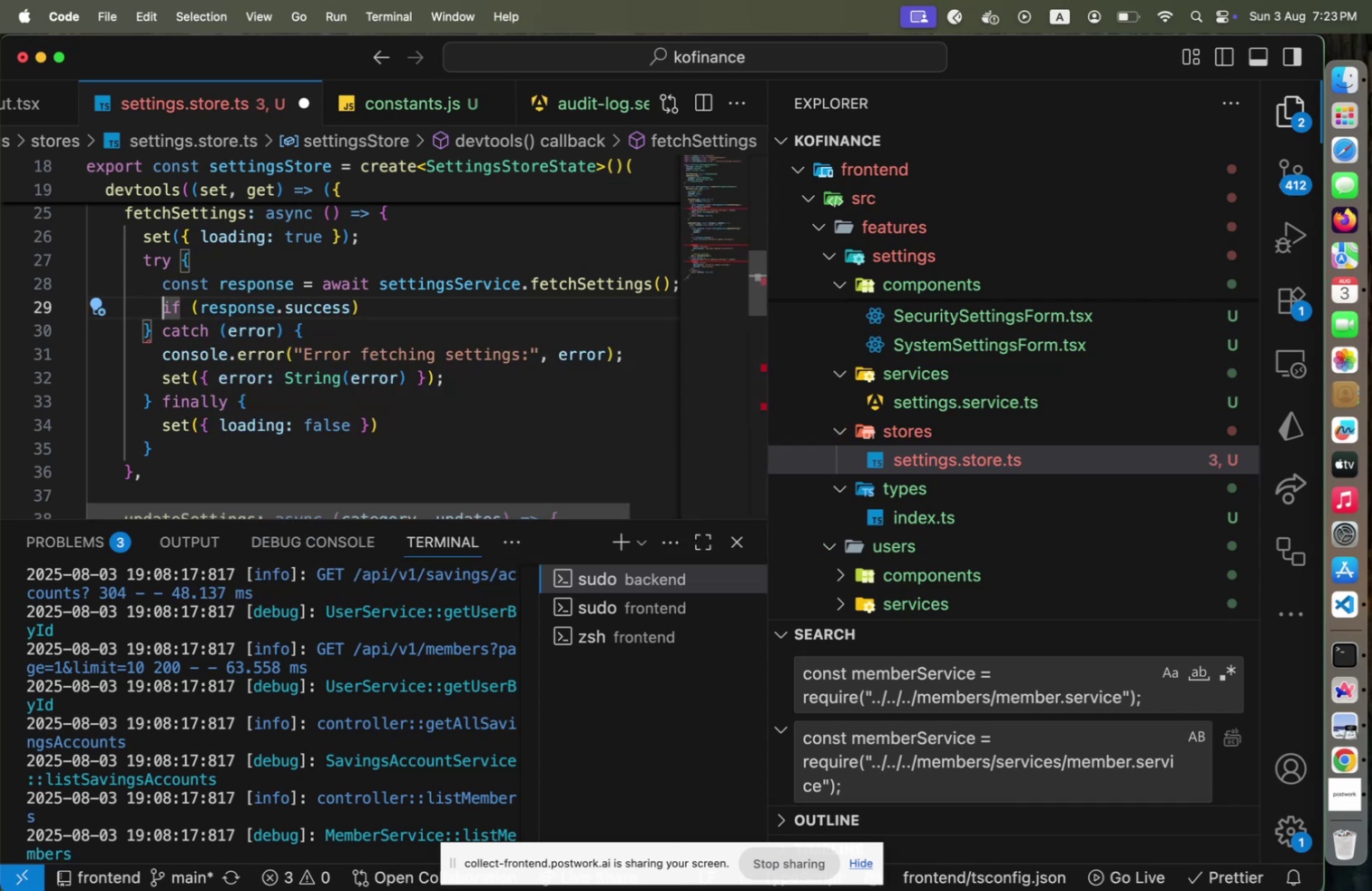 
key(Home)
 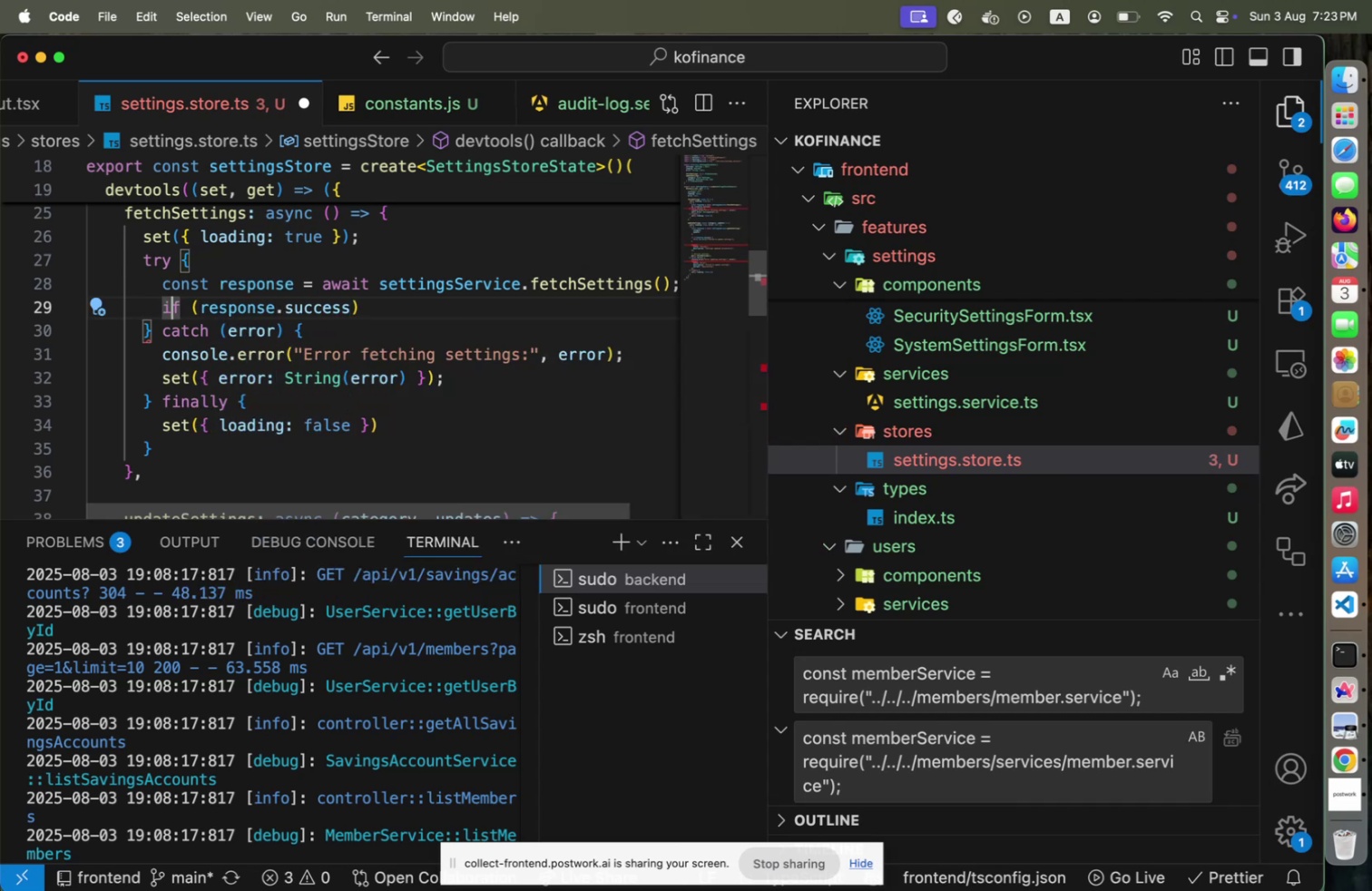 
key(ArrowRight)
 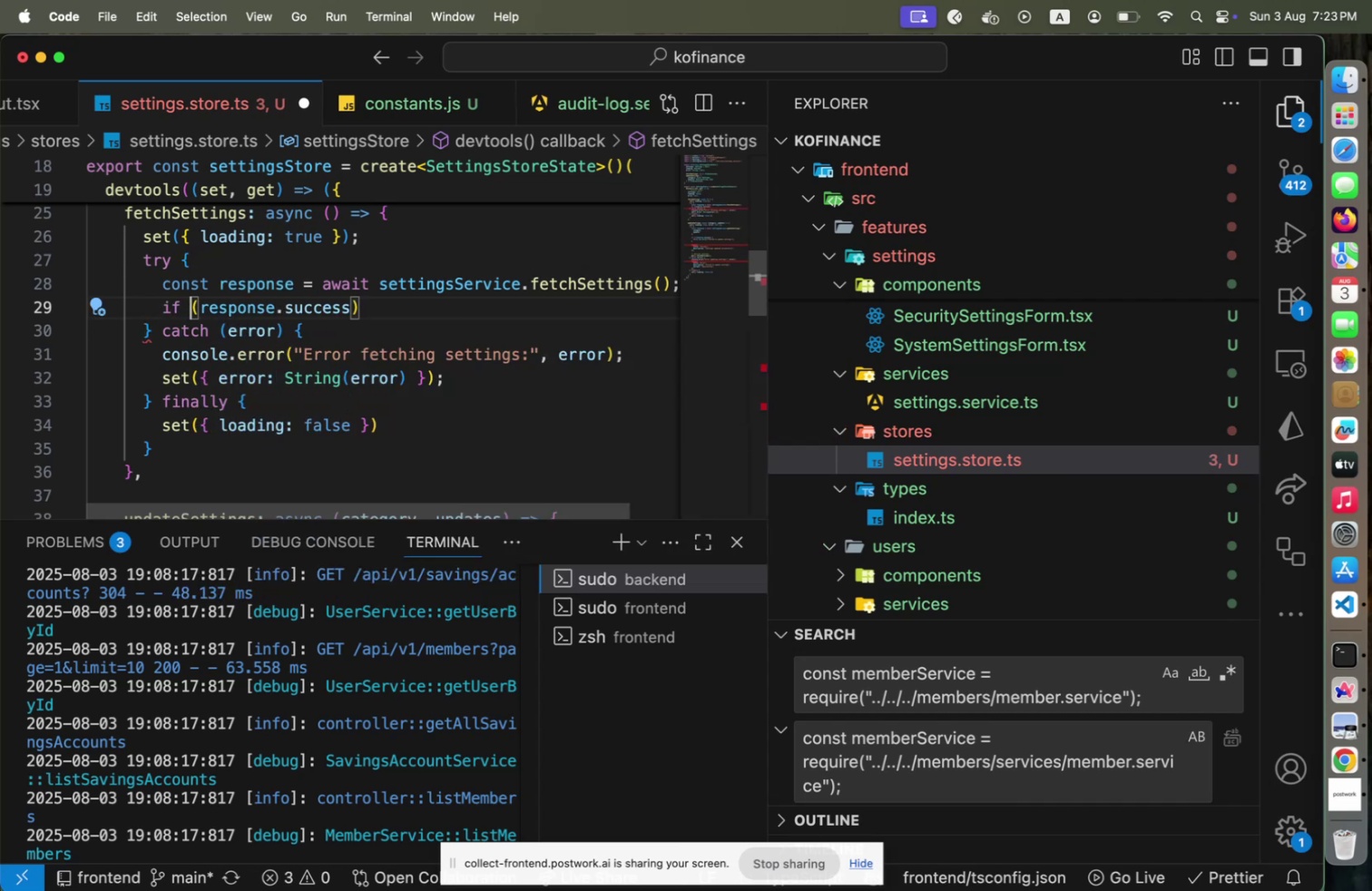 
key(ArrowRight)
 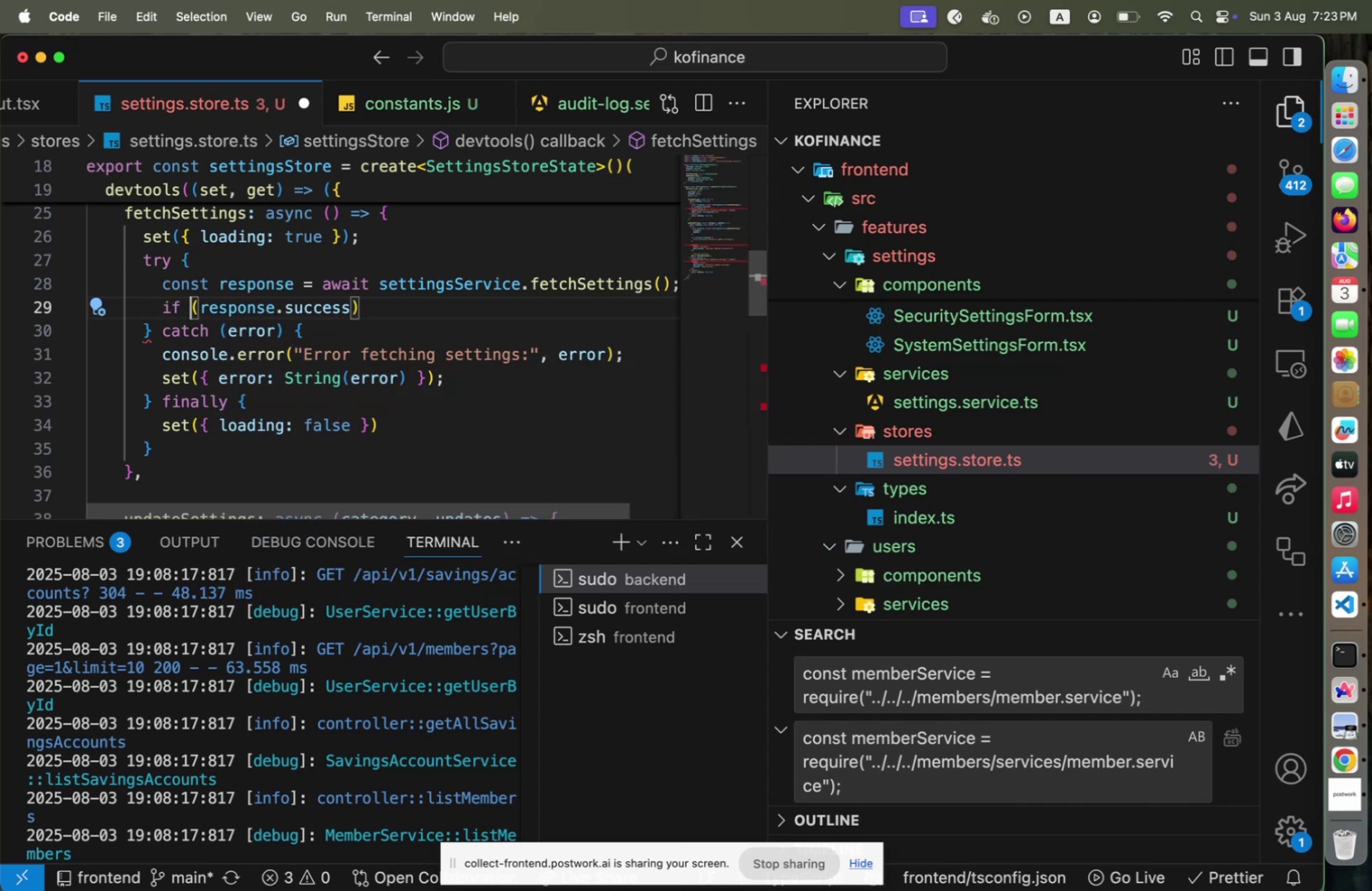 
key(ArrowRight)
 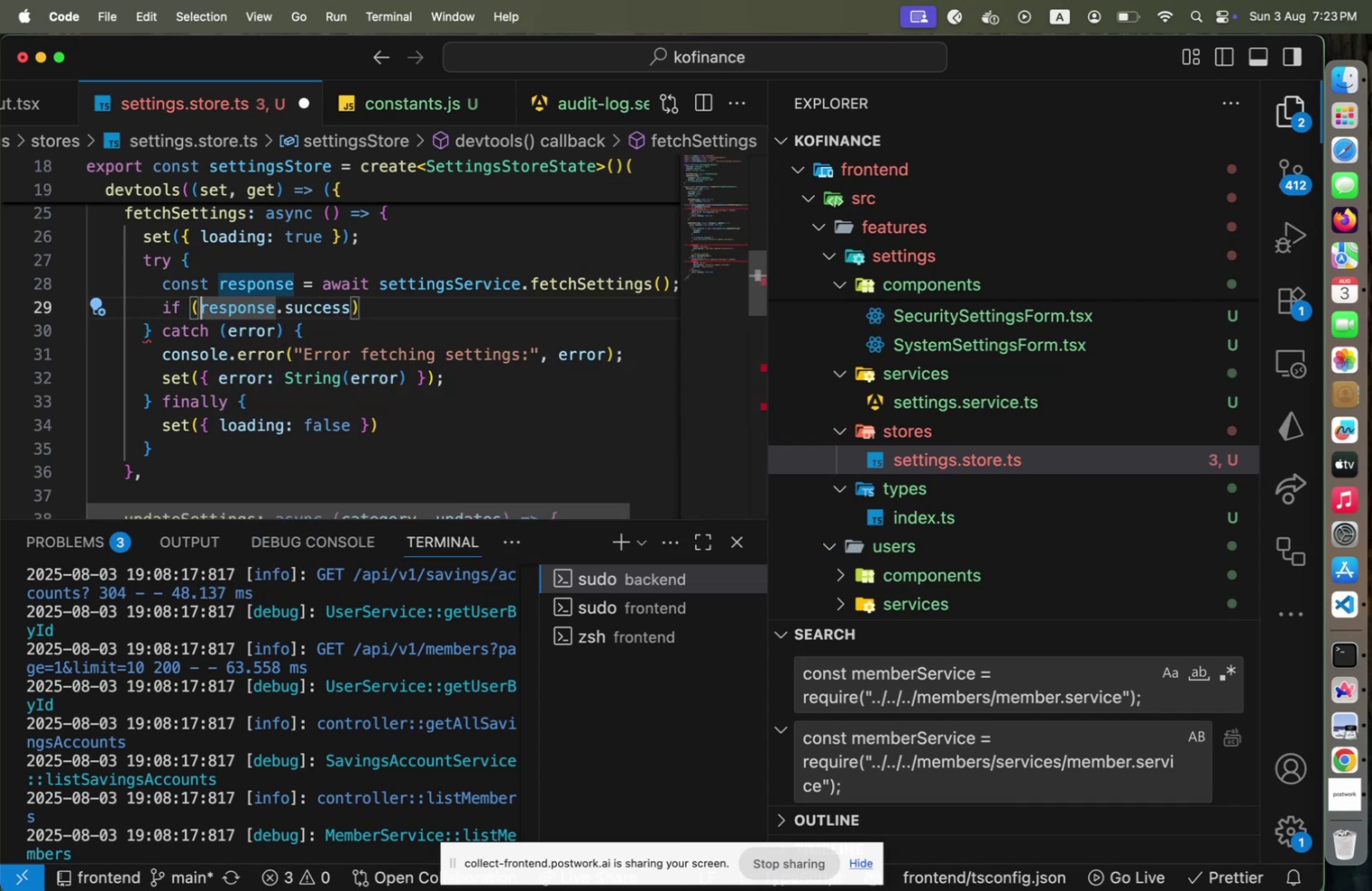 
key(ArrowRight)
 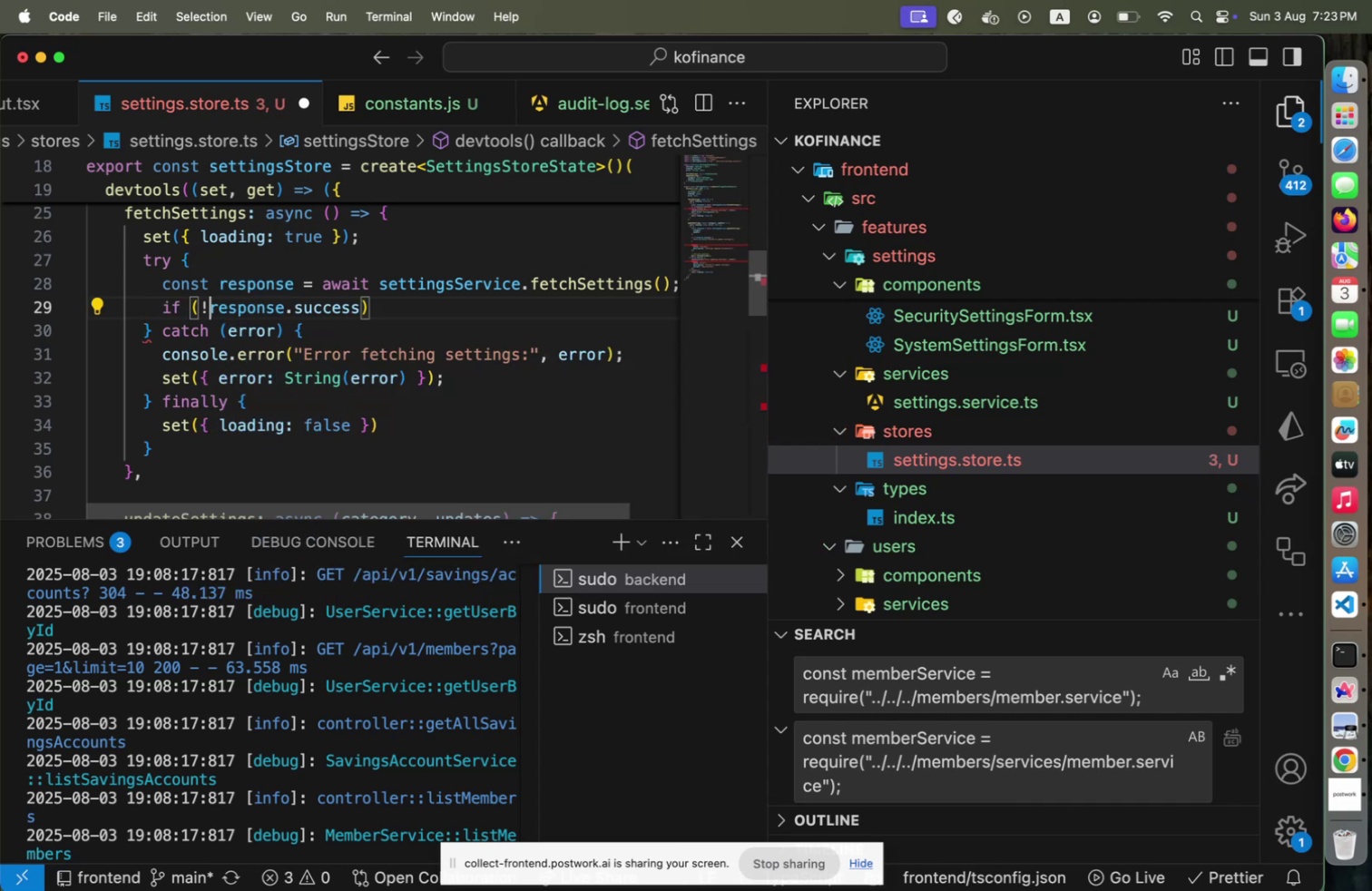 
key(Shift+1)
 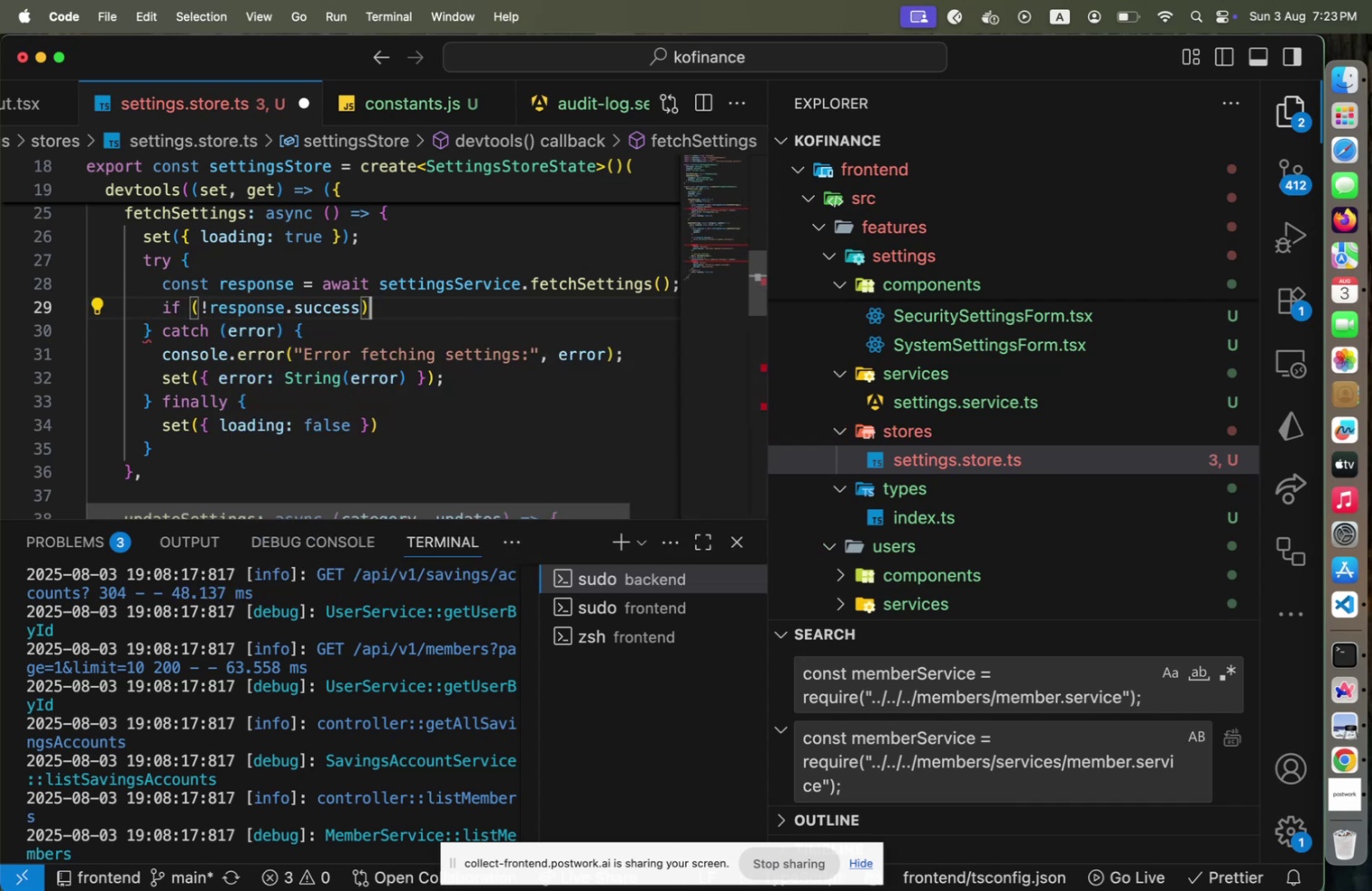 
key(End)
 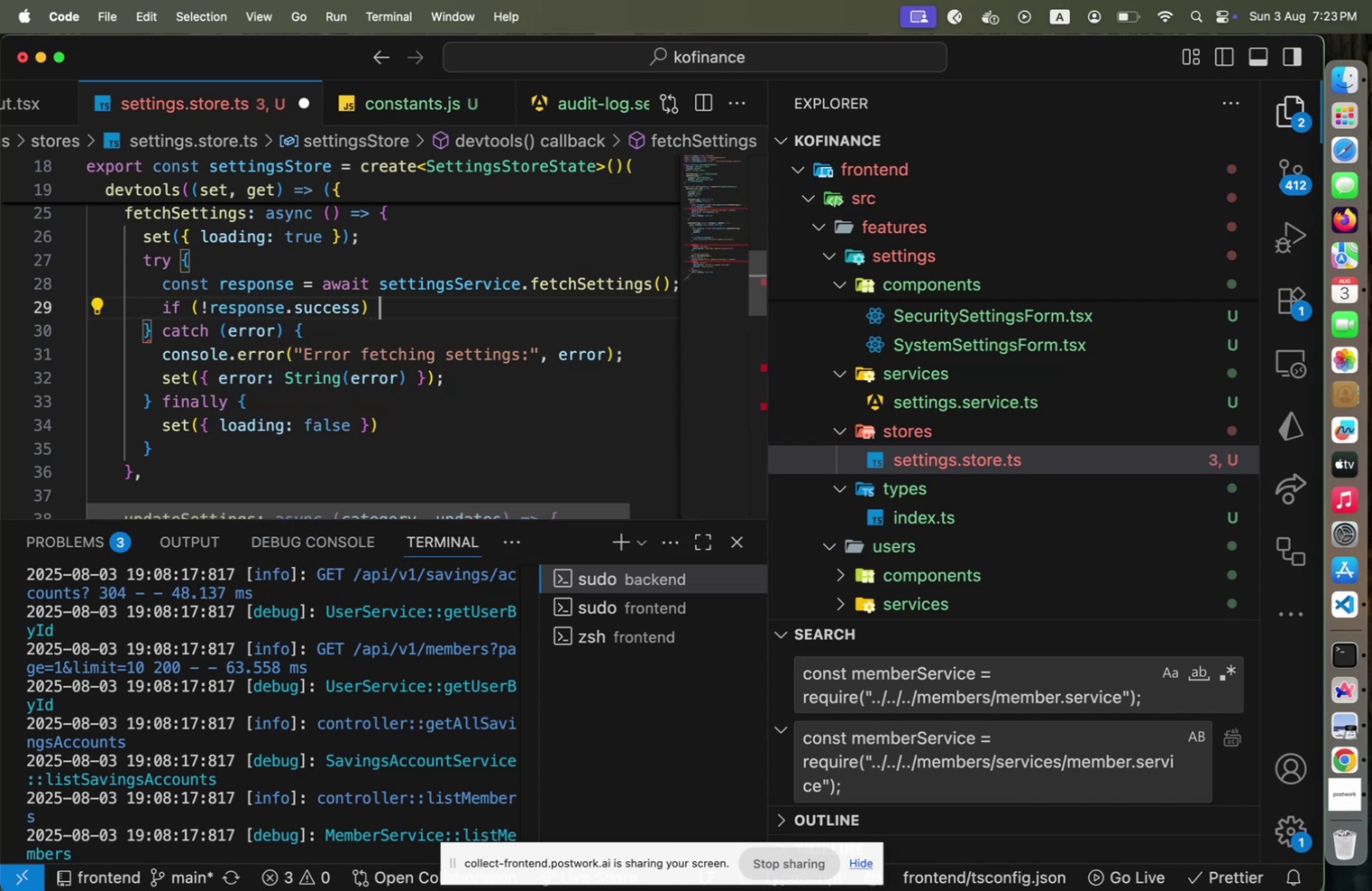 
key(Space)
 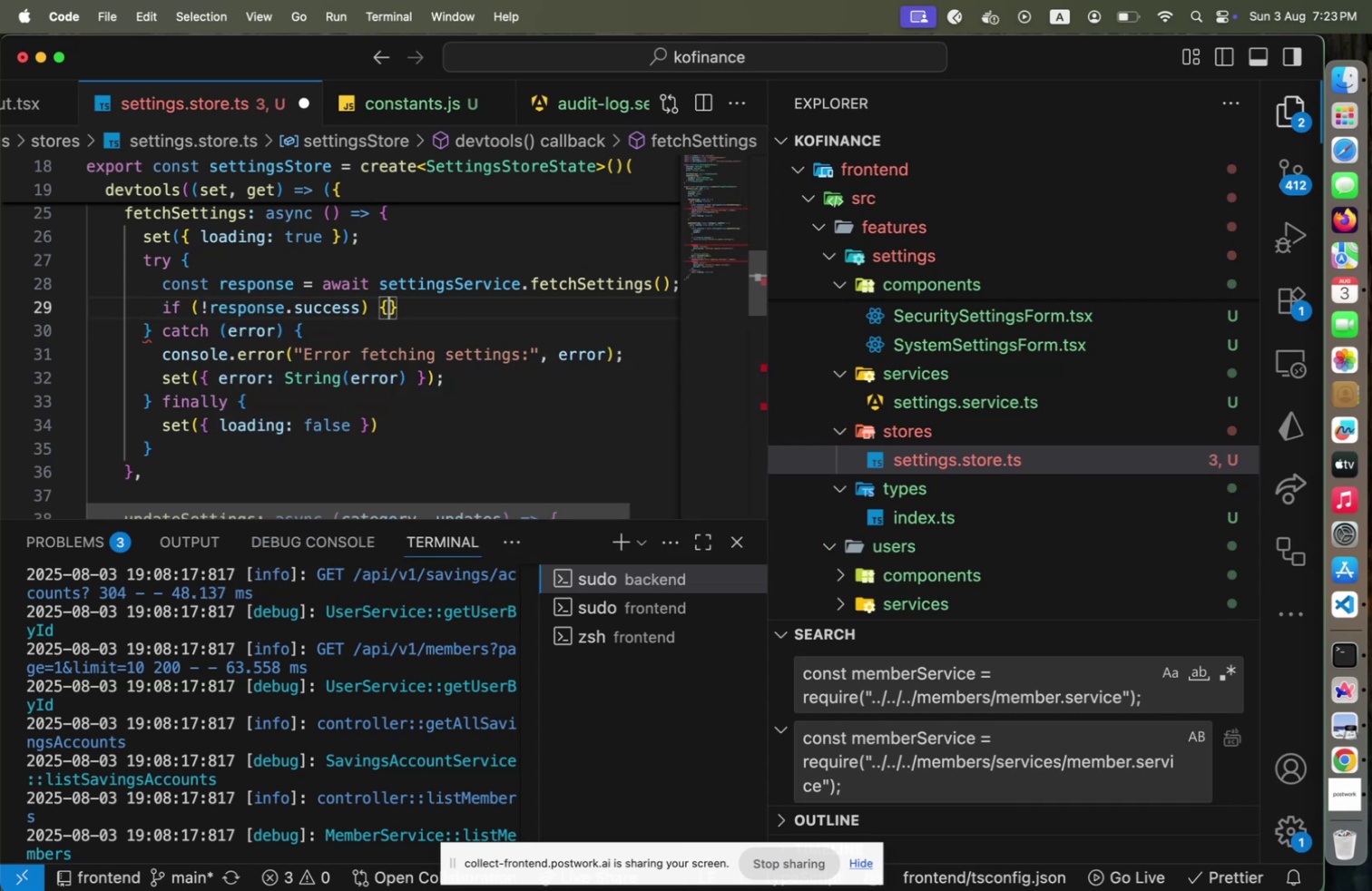 
key(Shift+ShiftLeft)
 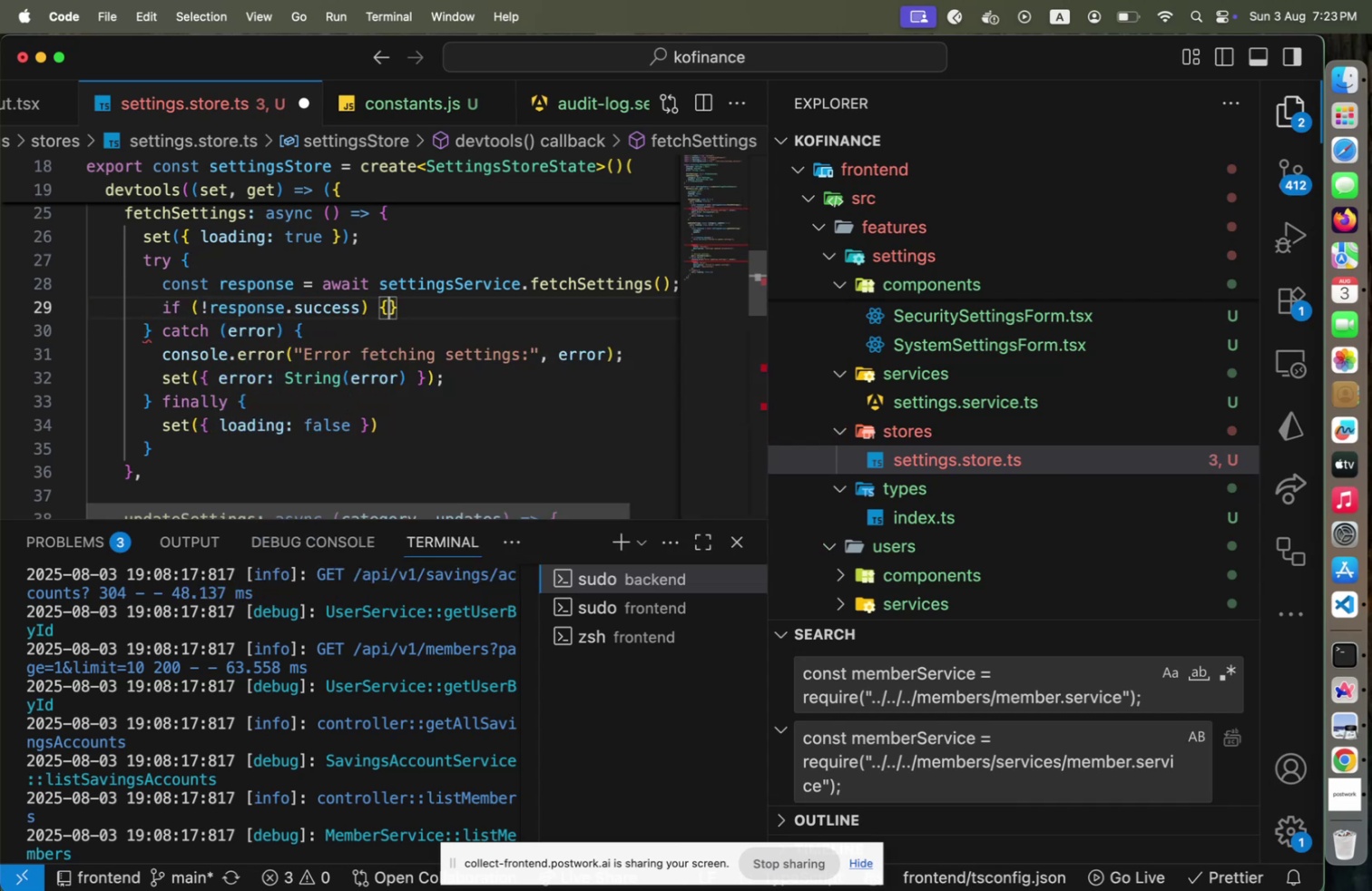 
key(Shift+BracketLeft)
 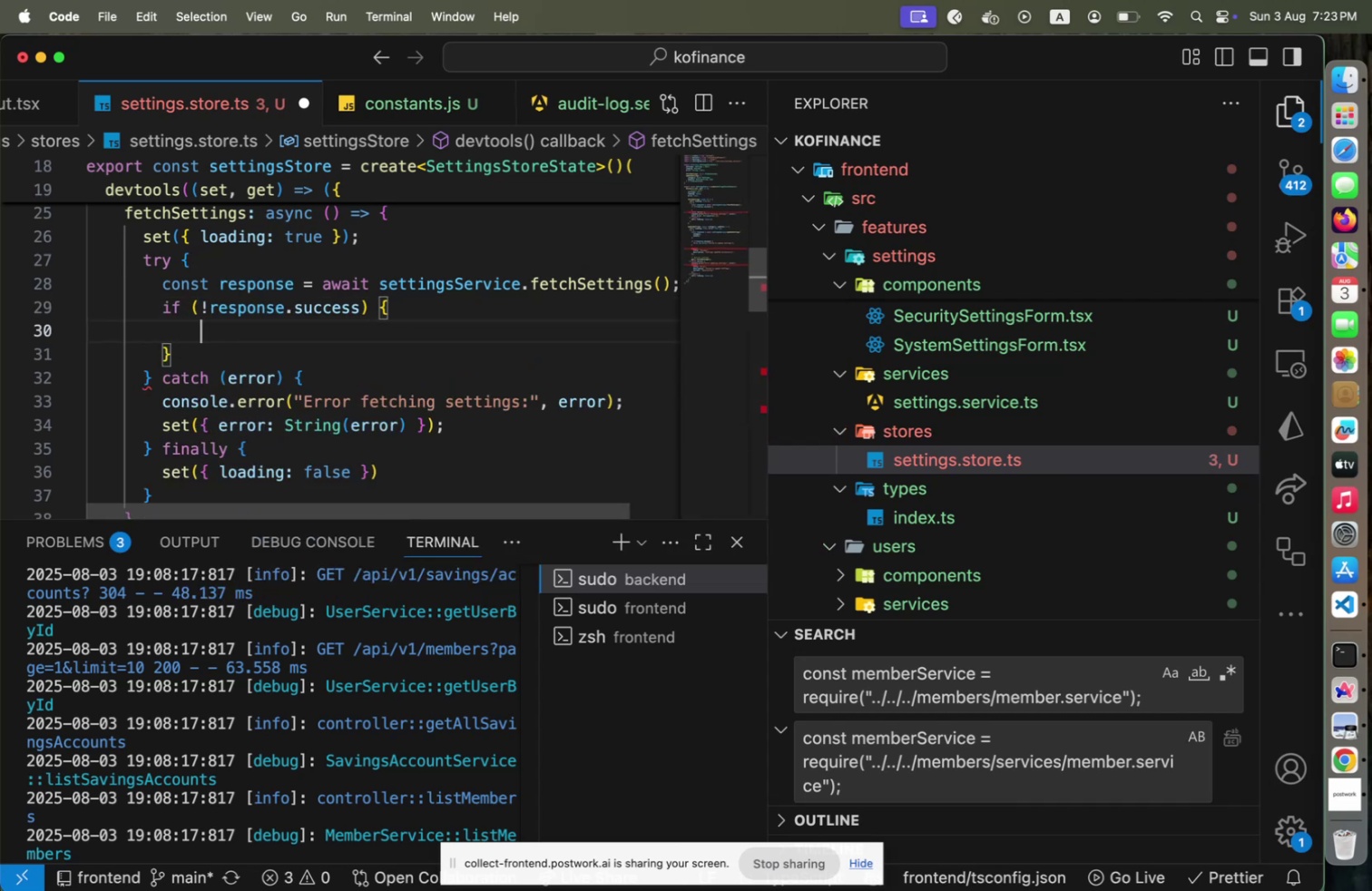 
key(Enter)
 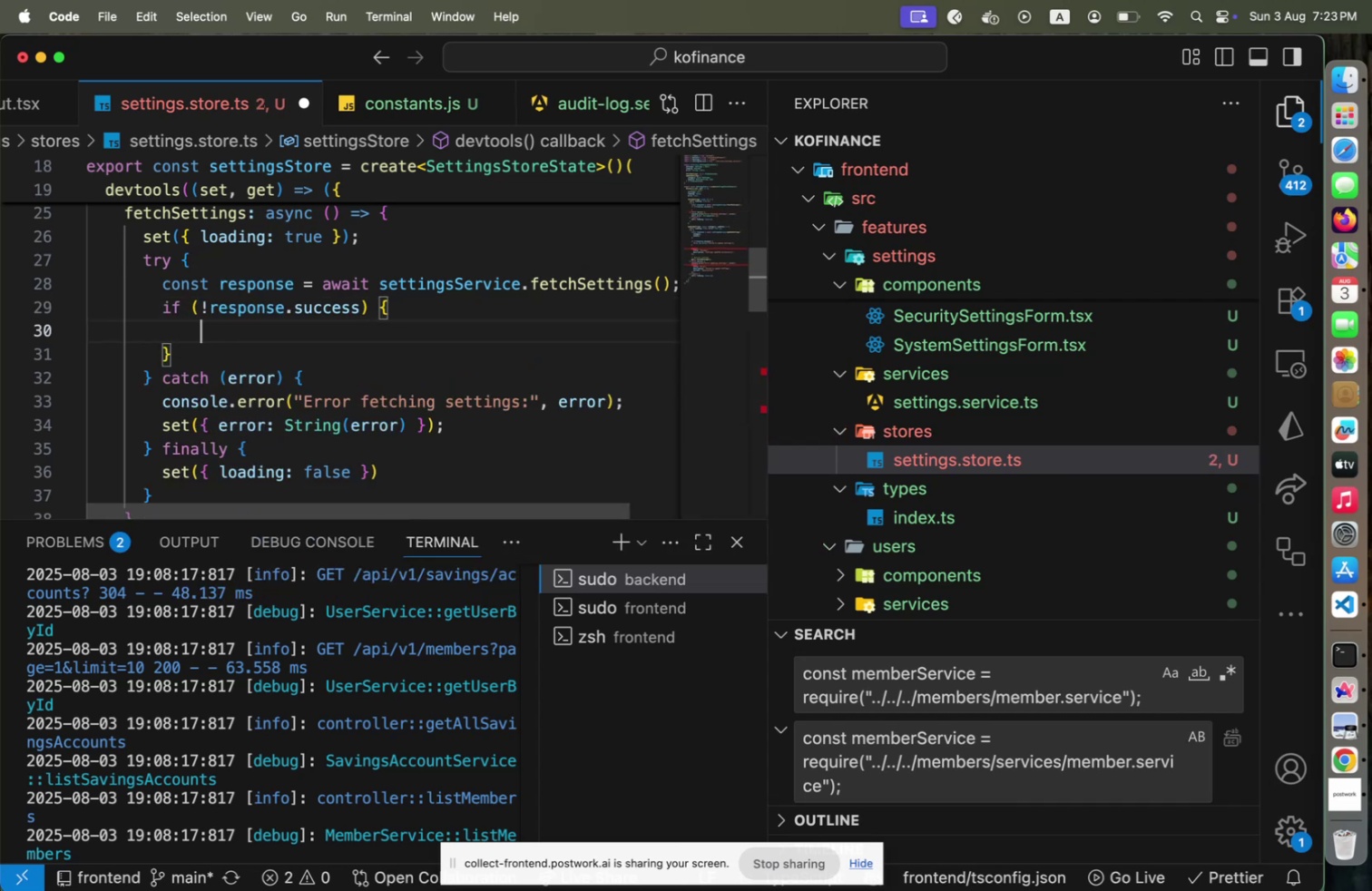 
type(throw enw e)
key(Backspace)
key(Backspace)
key(Backspace)
key(Backspace)
key(Backspace)
type(new Error('Failed to fetch settings!)
 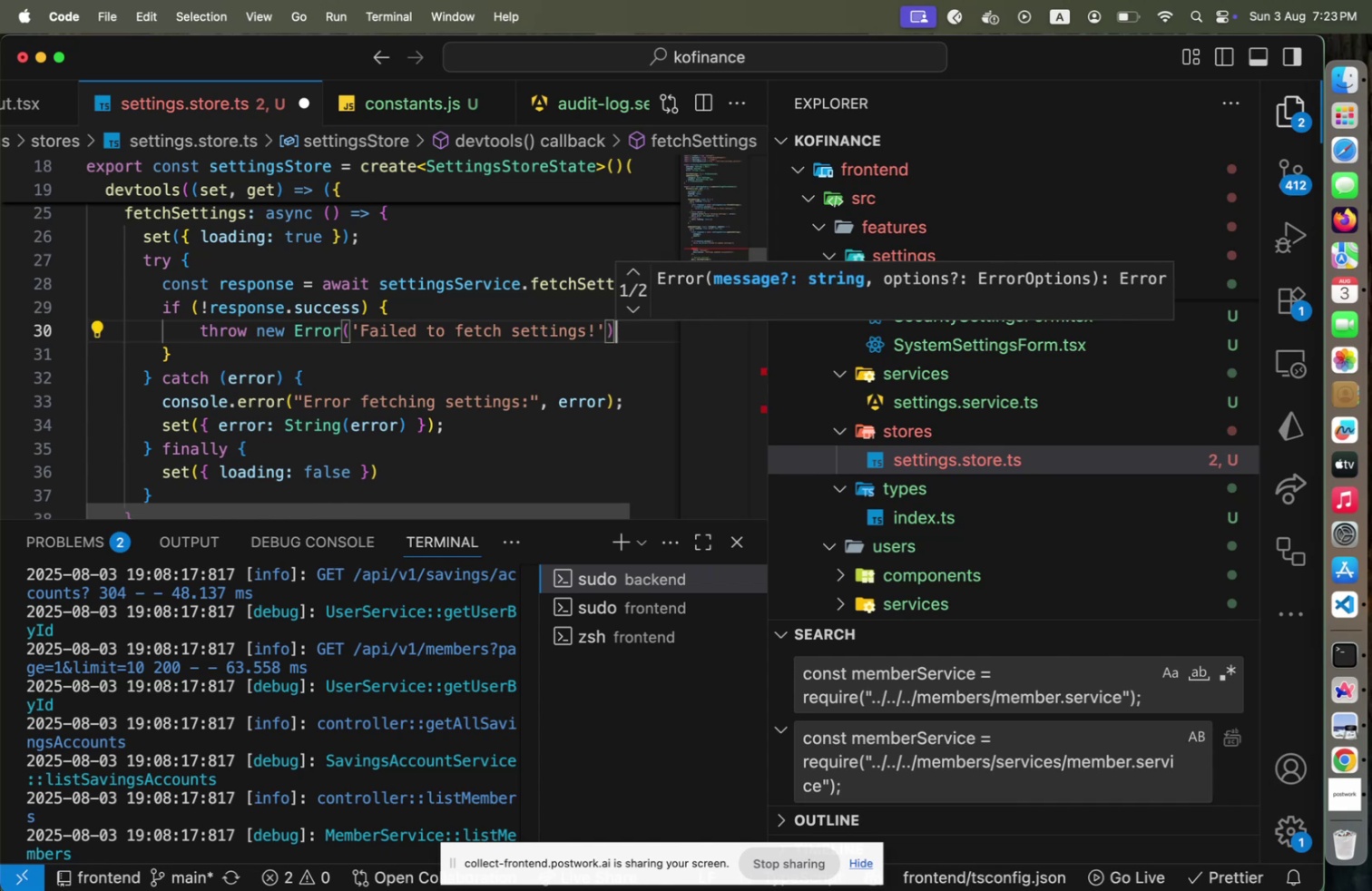 
 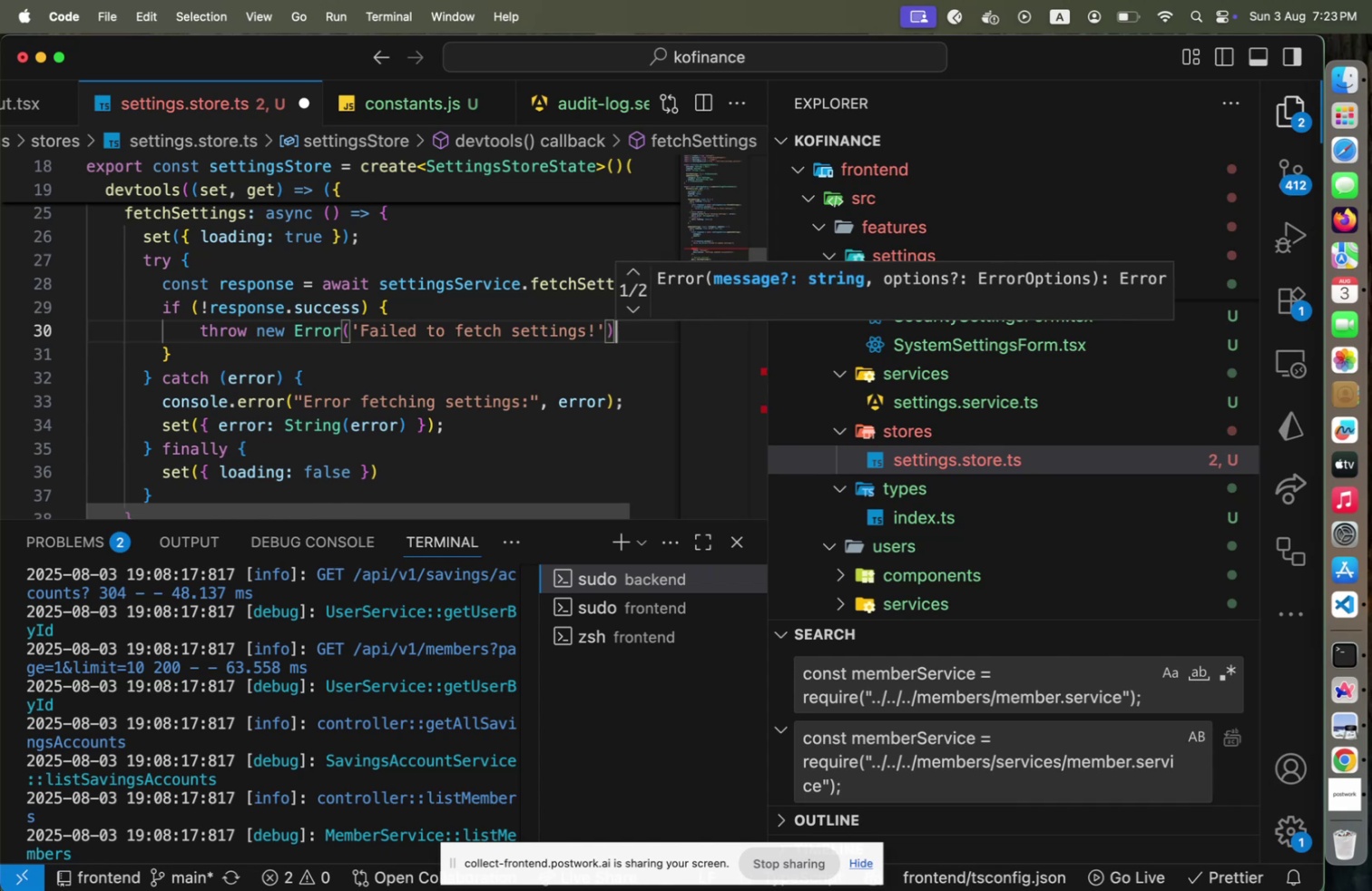 
key(ArrowRight)
 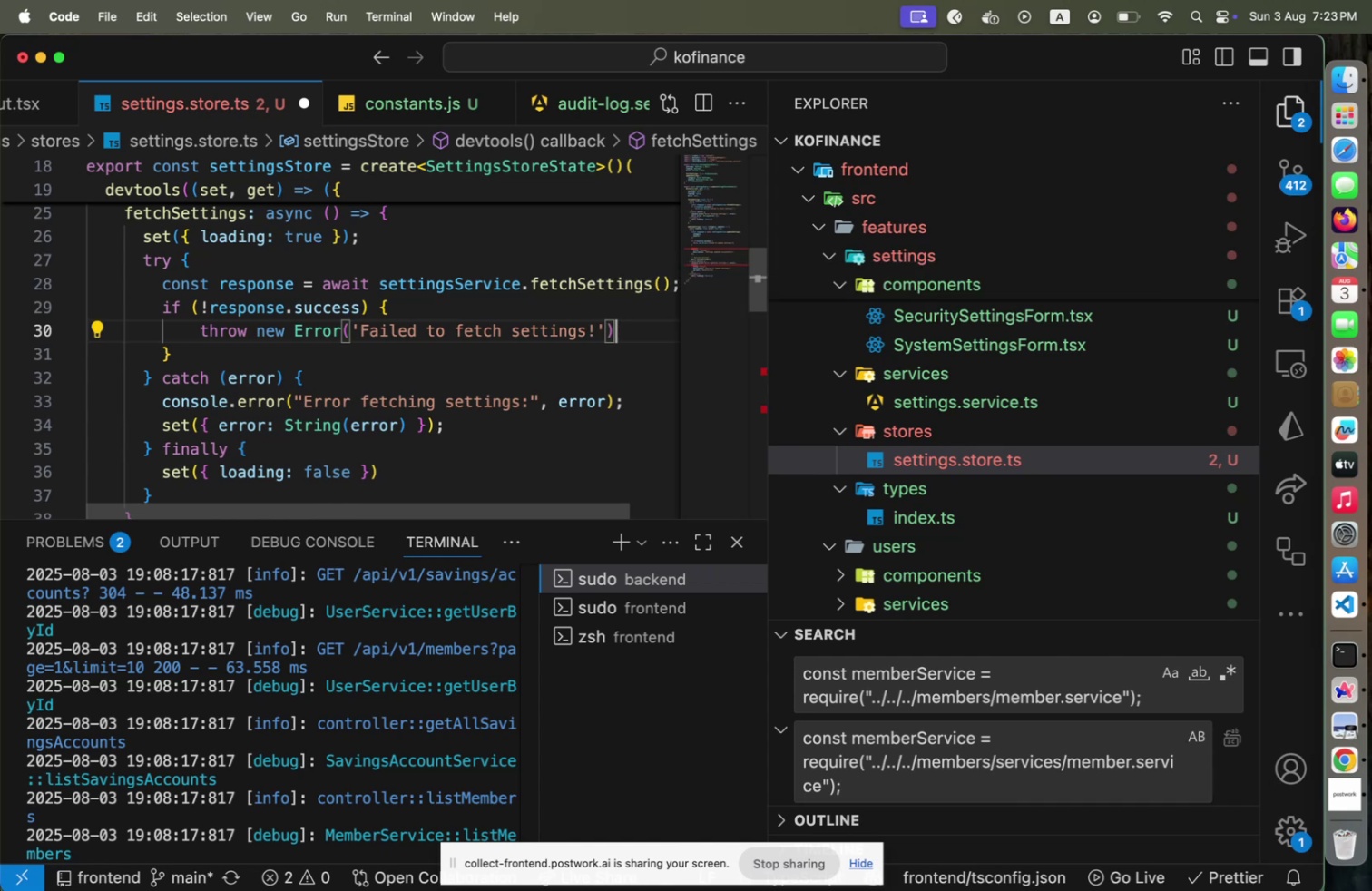 
key(ArrowRight)
 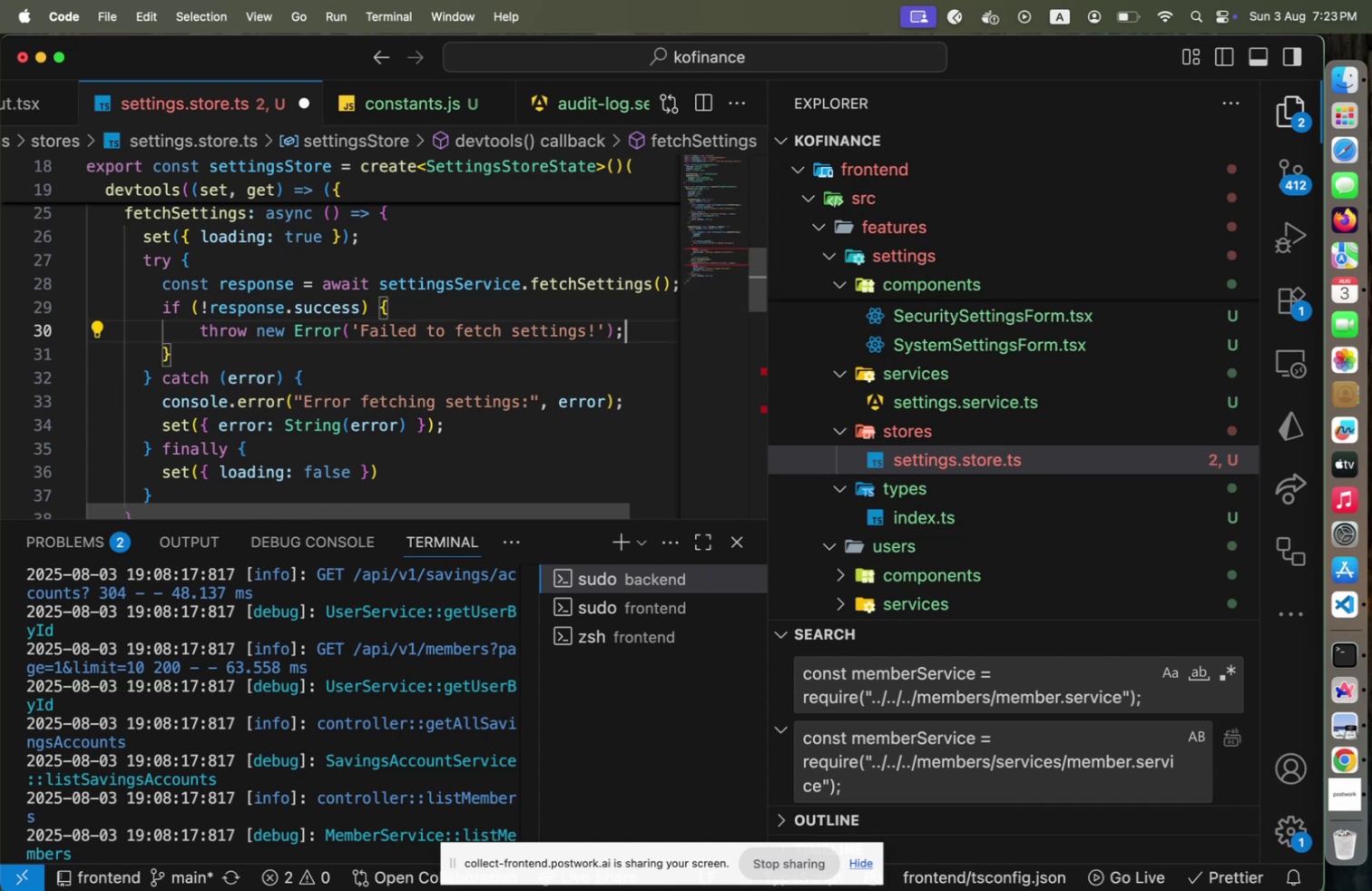 
key(Semicolon)
 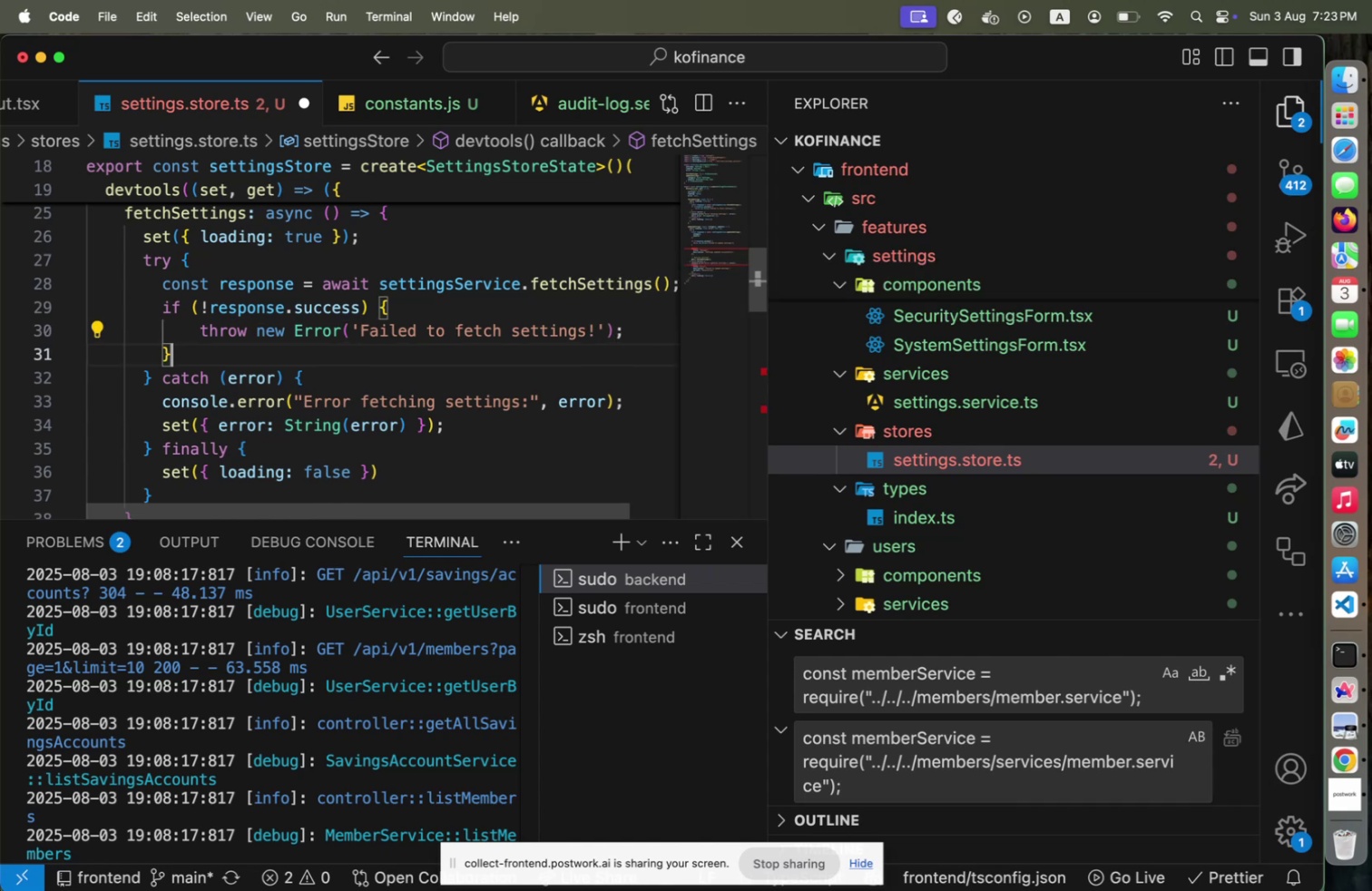 
key(ArrowDown)
 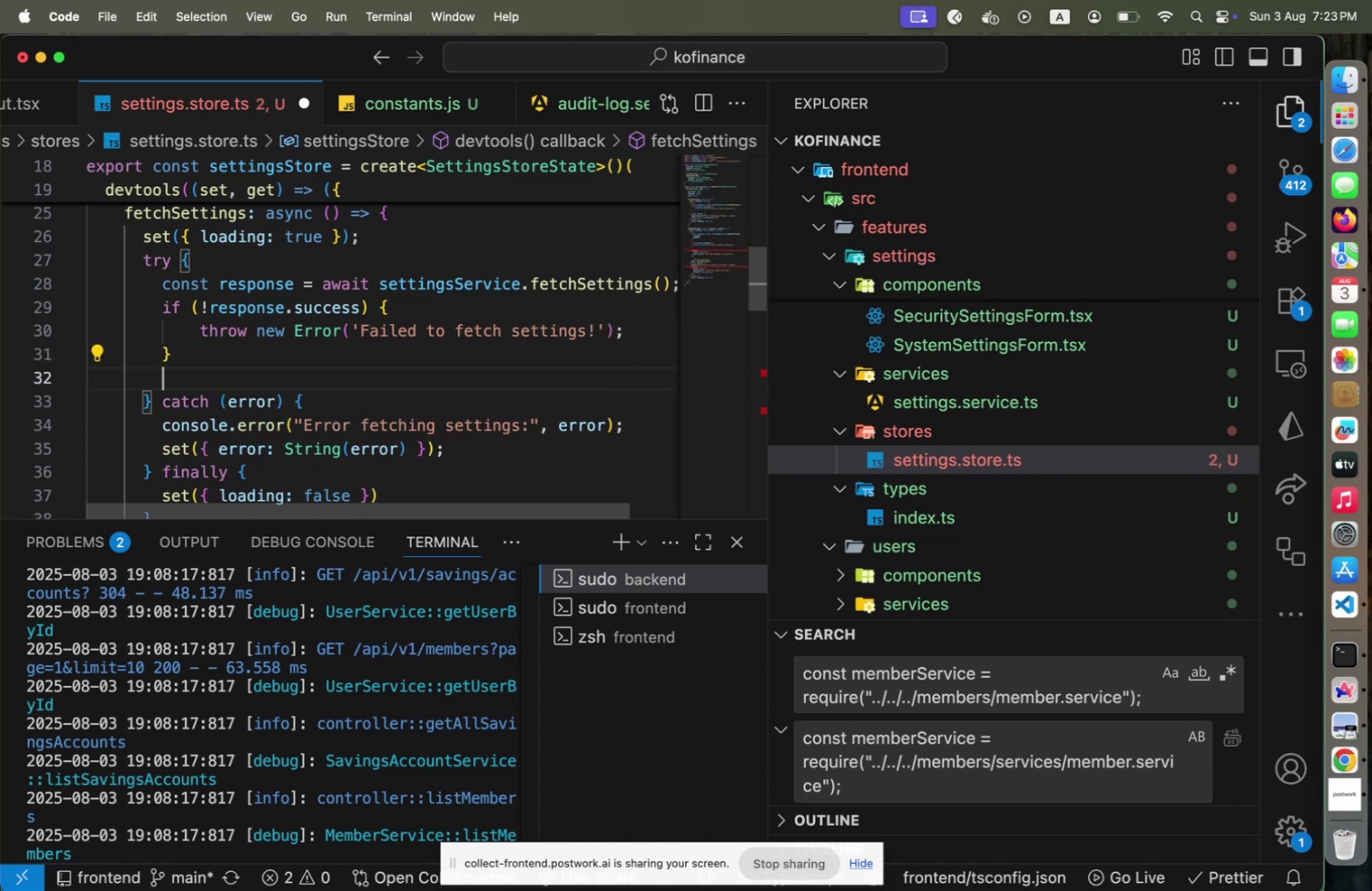 
key(Enter)
 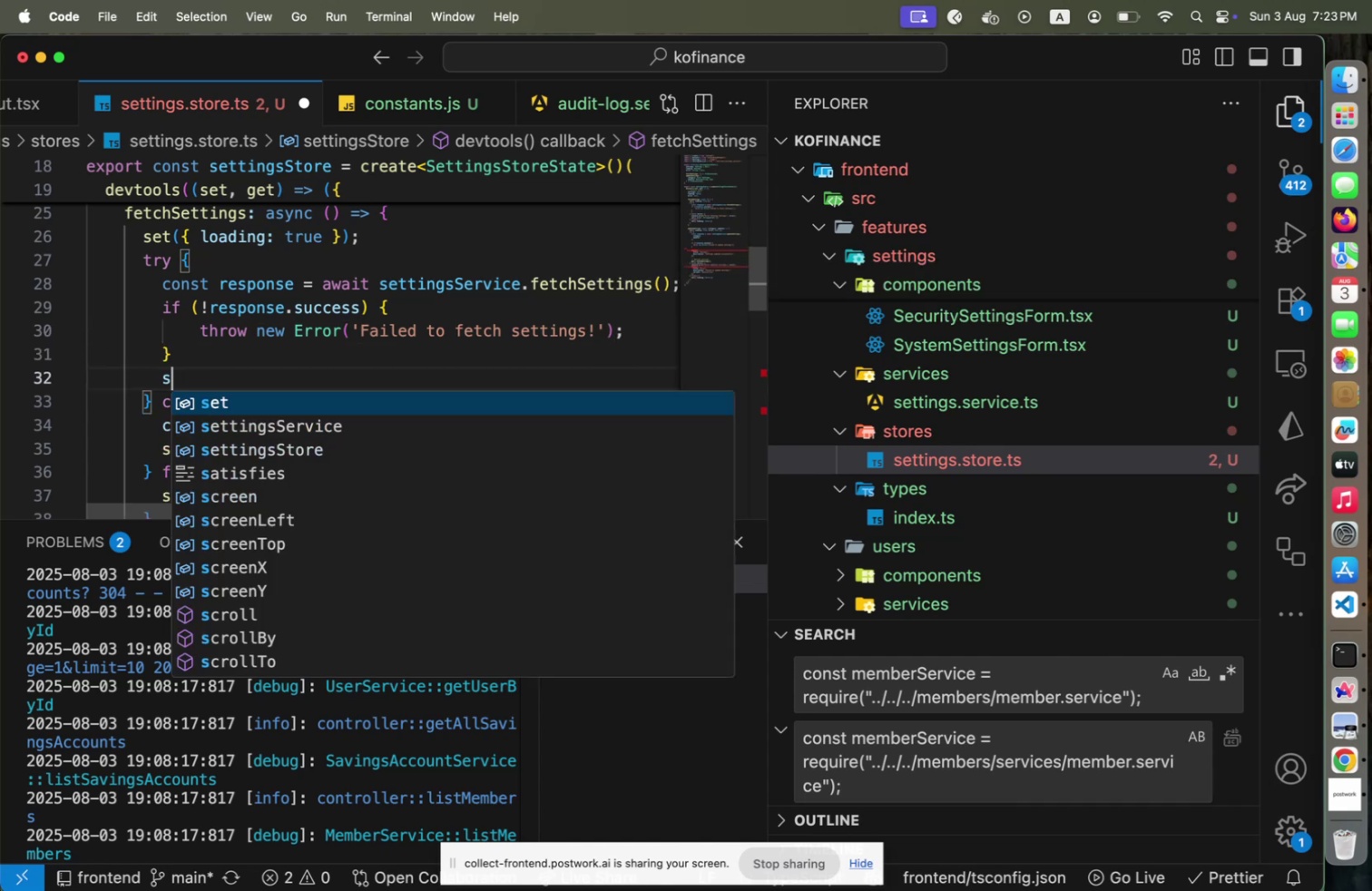 
type(set({ loadi)
key(Backspace)
key(Backspace)
key(Backspace)
key(Backspace)
key(Backspace)
type(settings: response.da)
 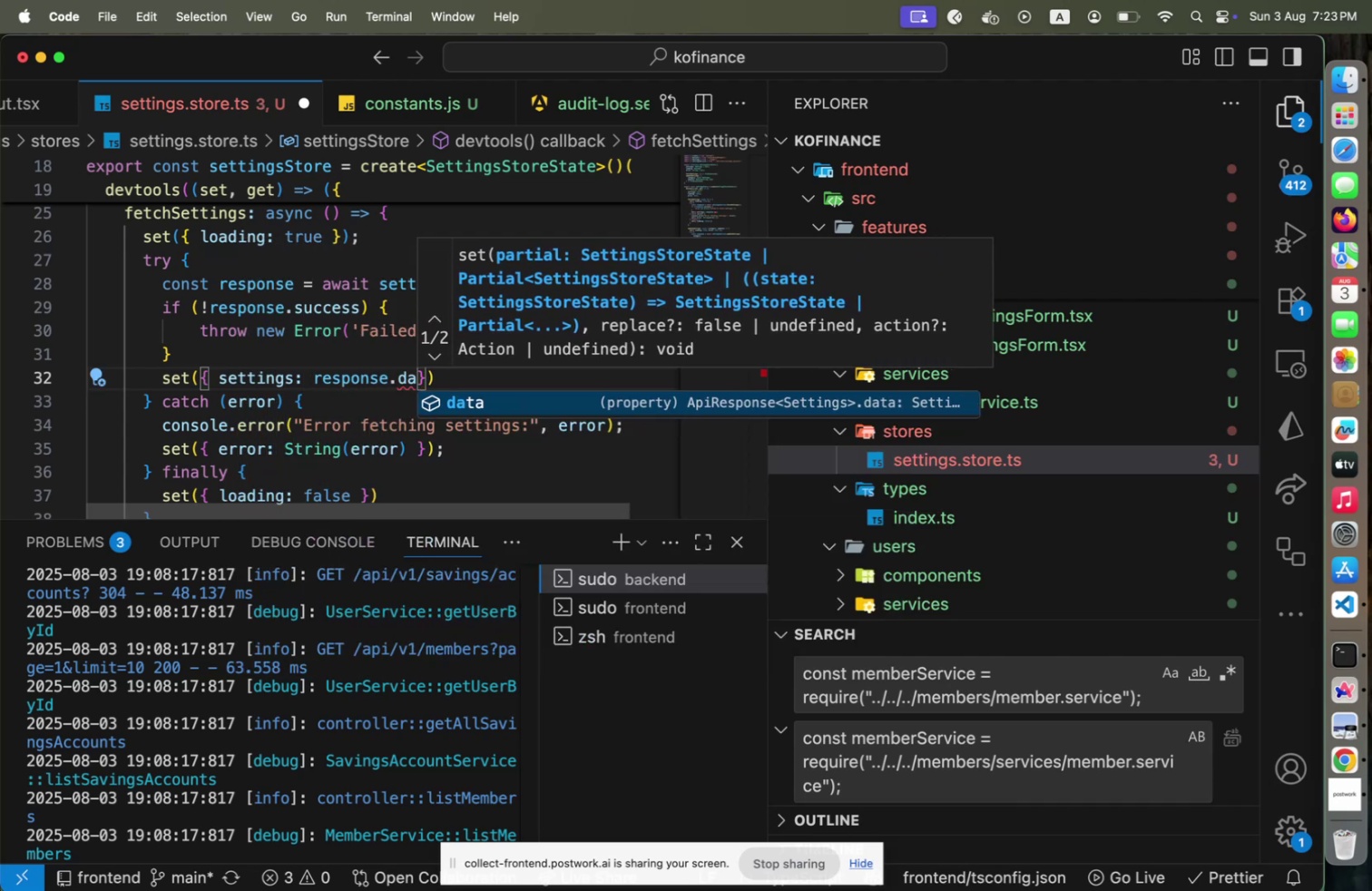 
key(Enter)
 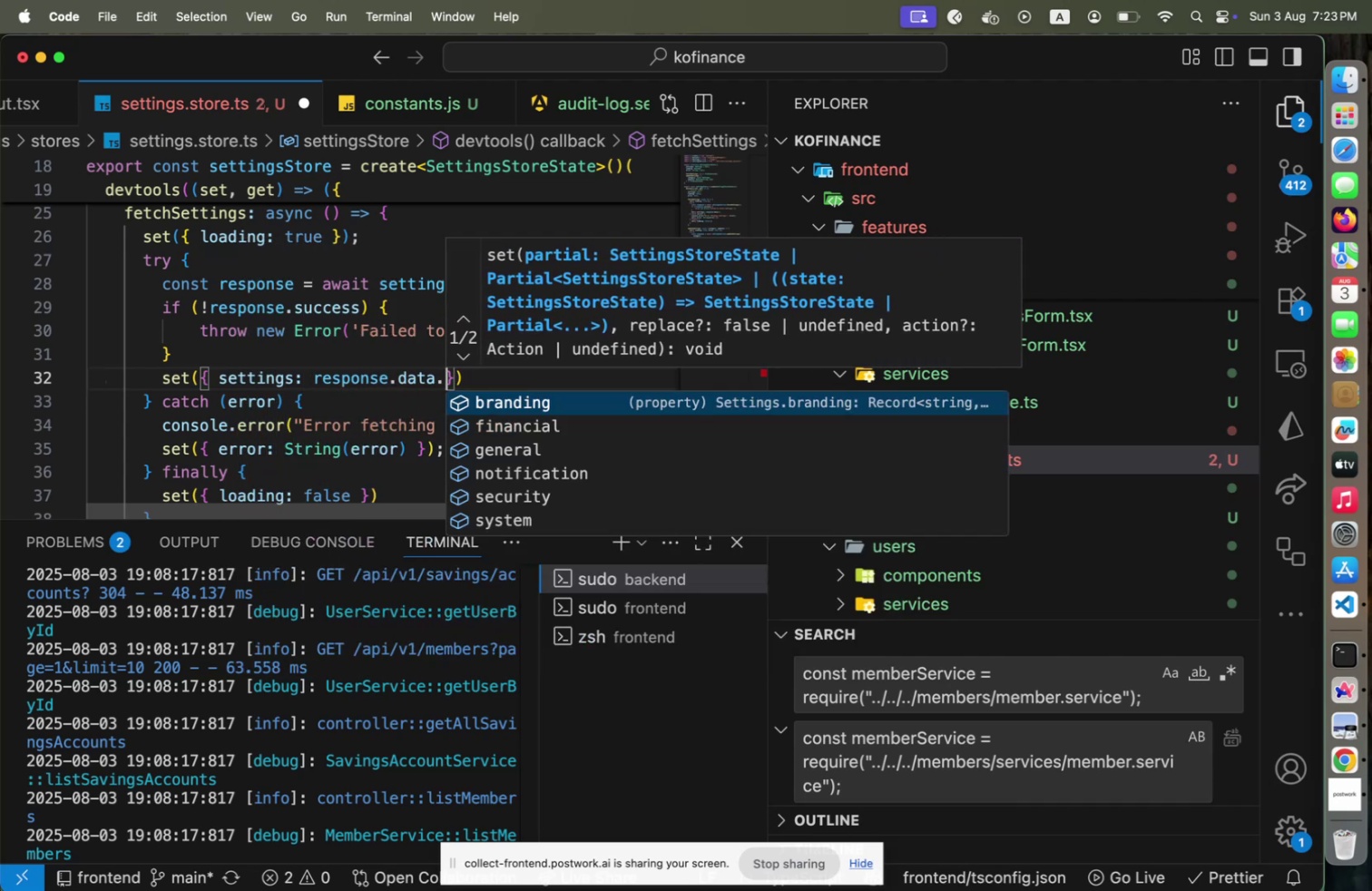 
key(Period)
 